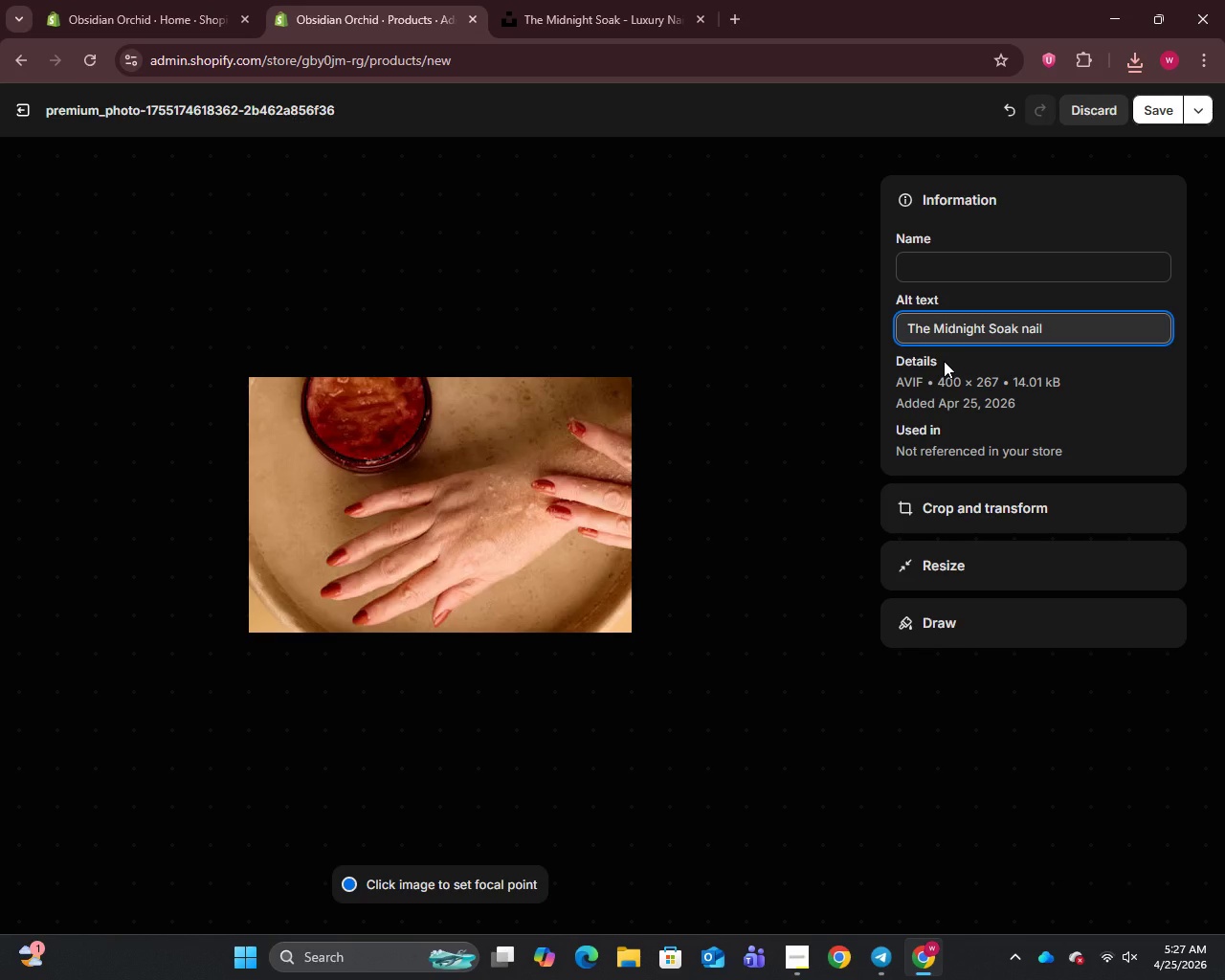 
type( recovery kiy by B)
key(Backspace)
type(Obsidian Orchid - )
 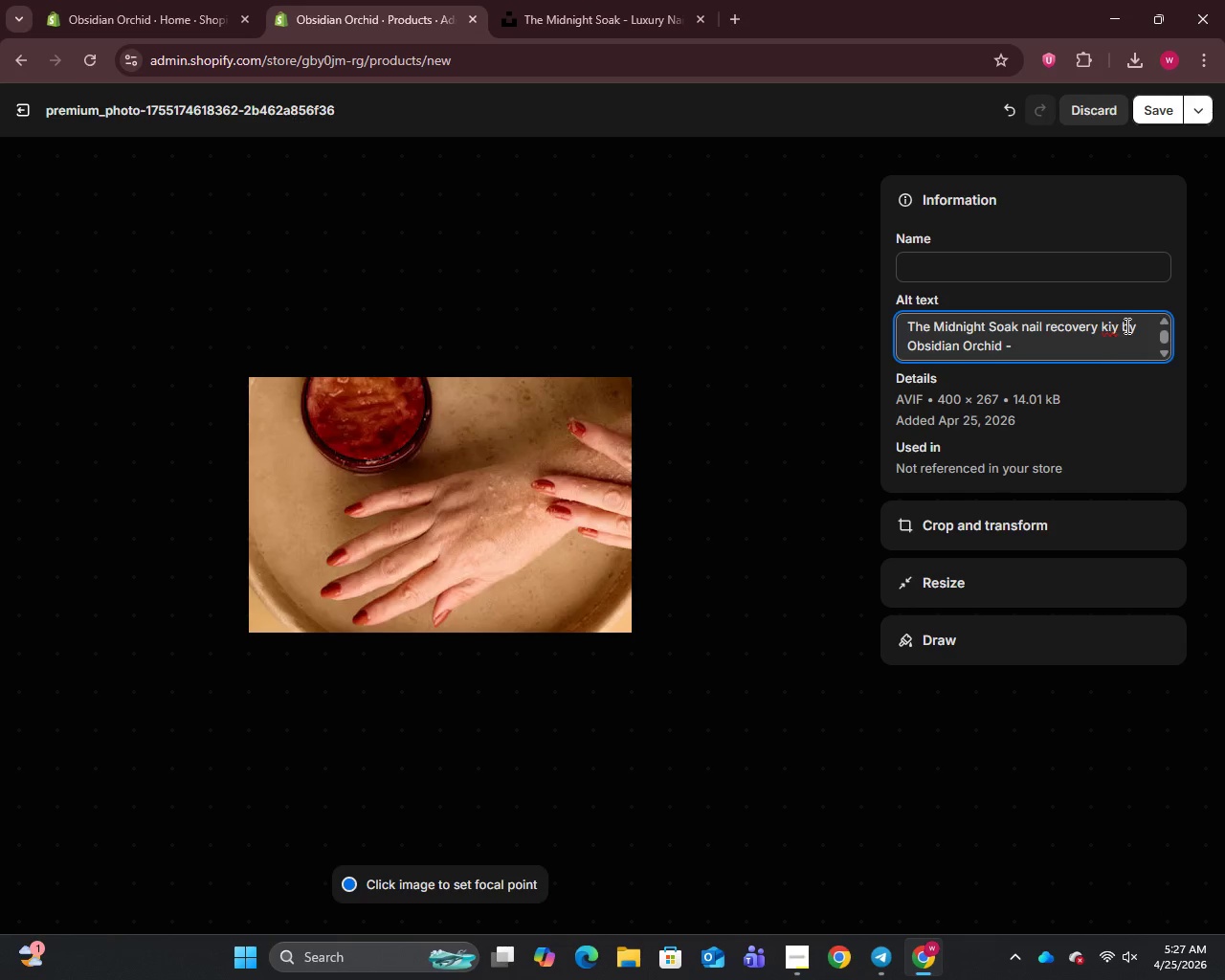 
left_click([1116, 331])
 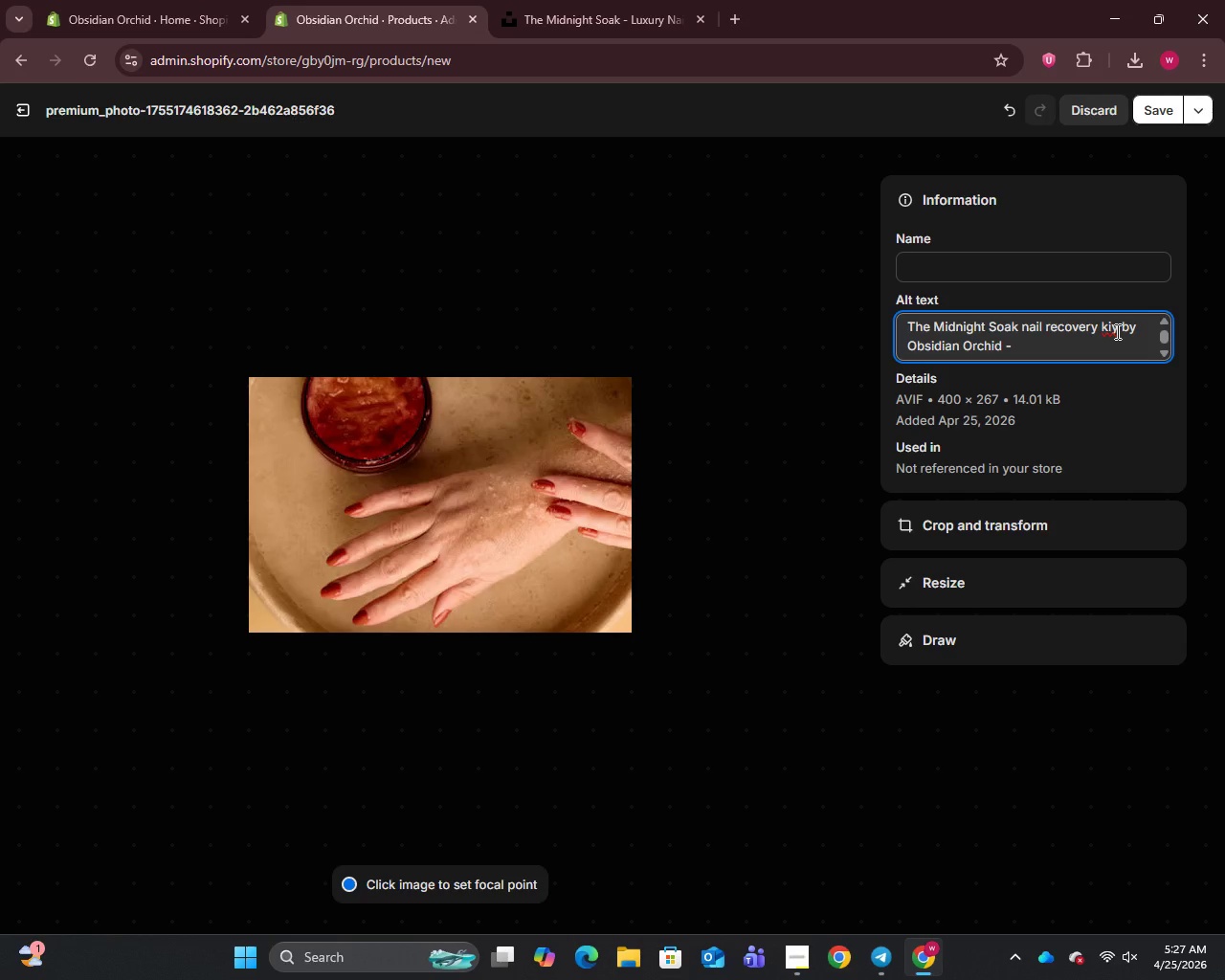 
key(Backspace)
 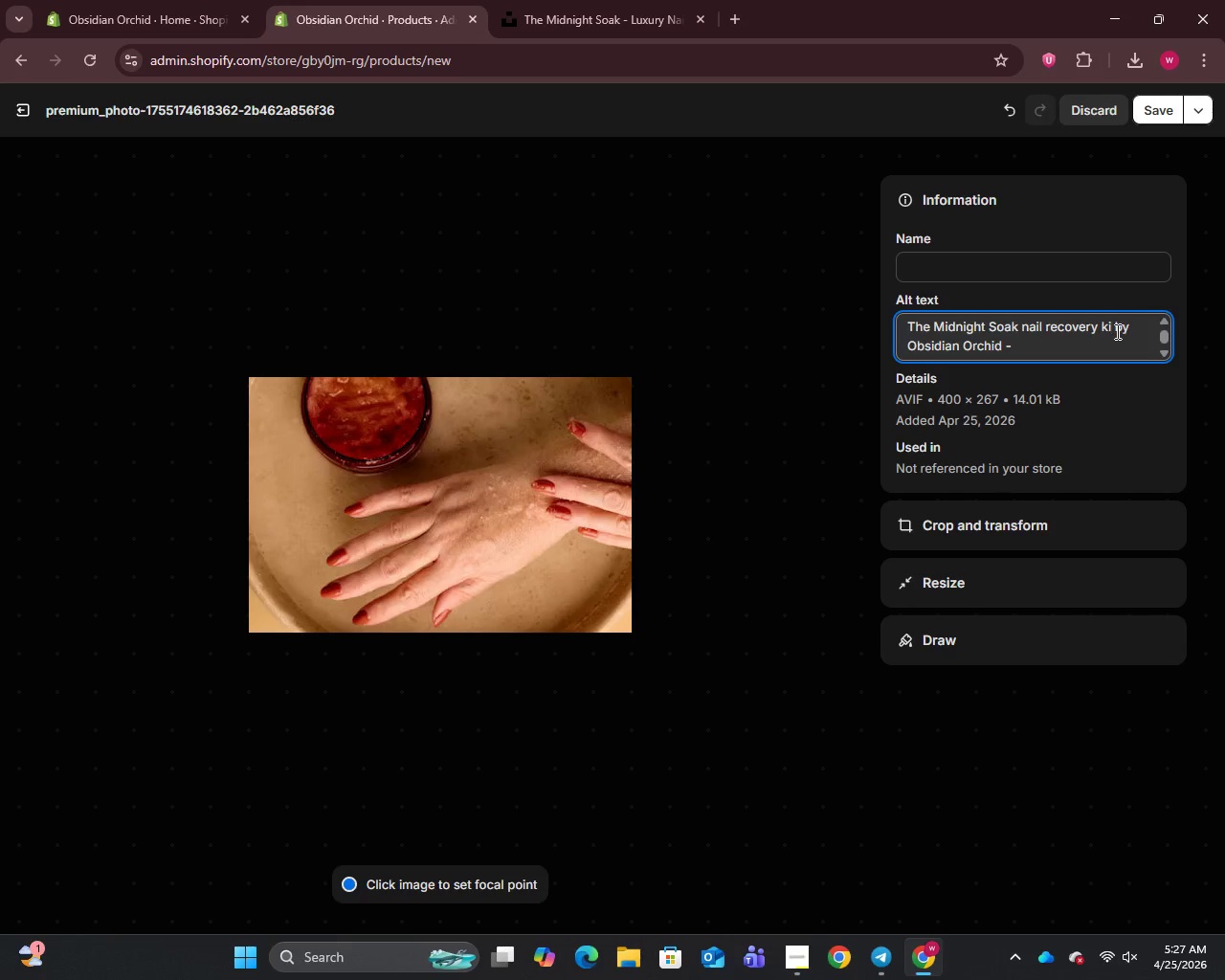 
key(T)
 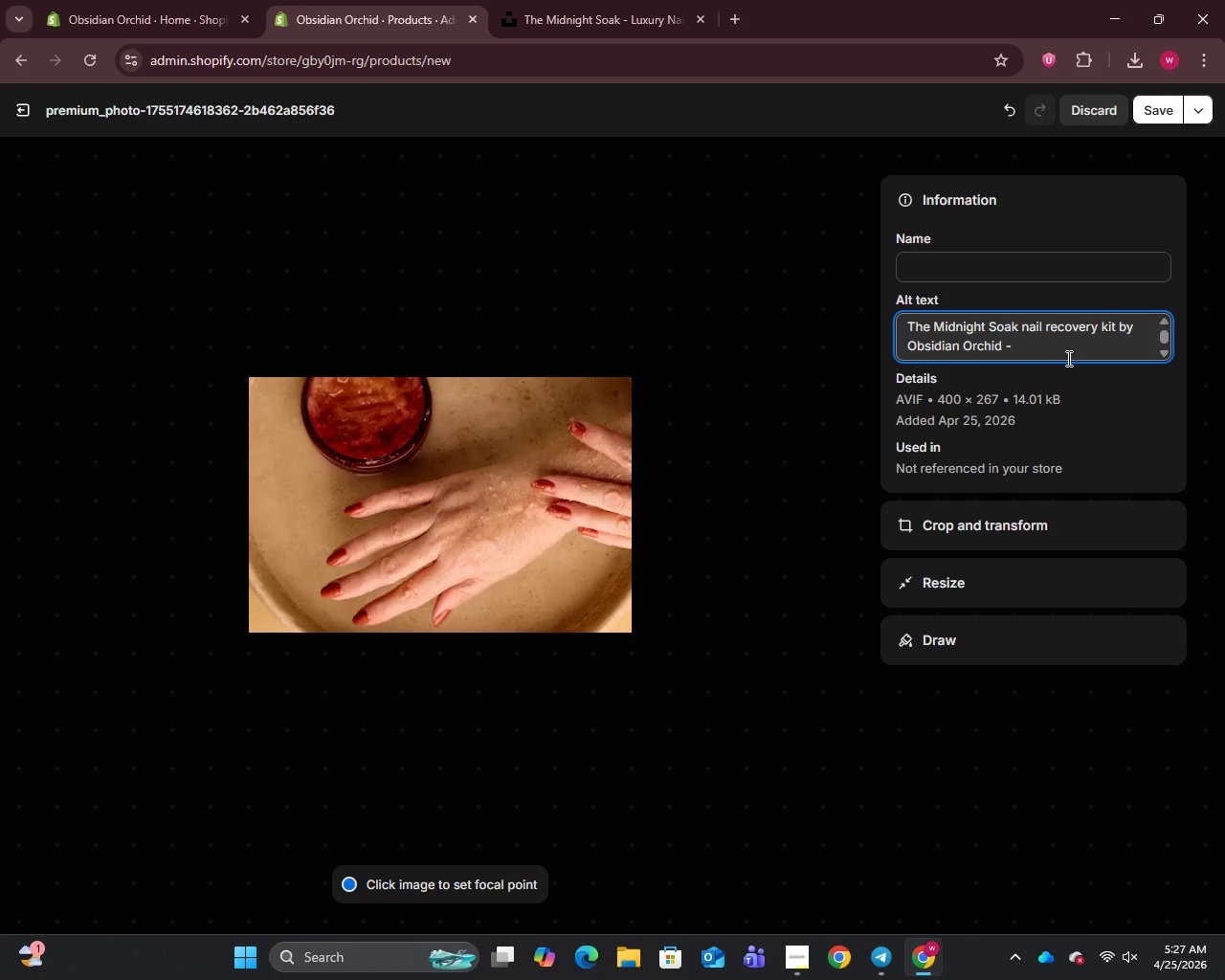 
left_click([1060, 349])
 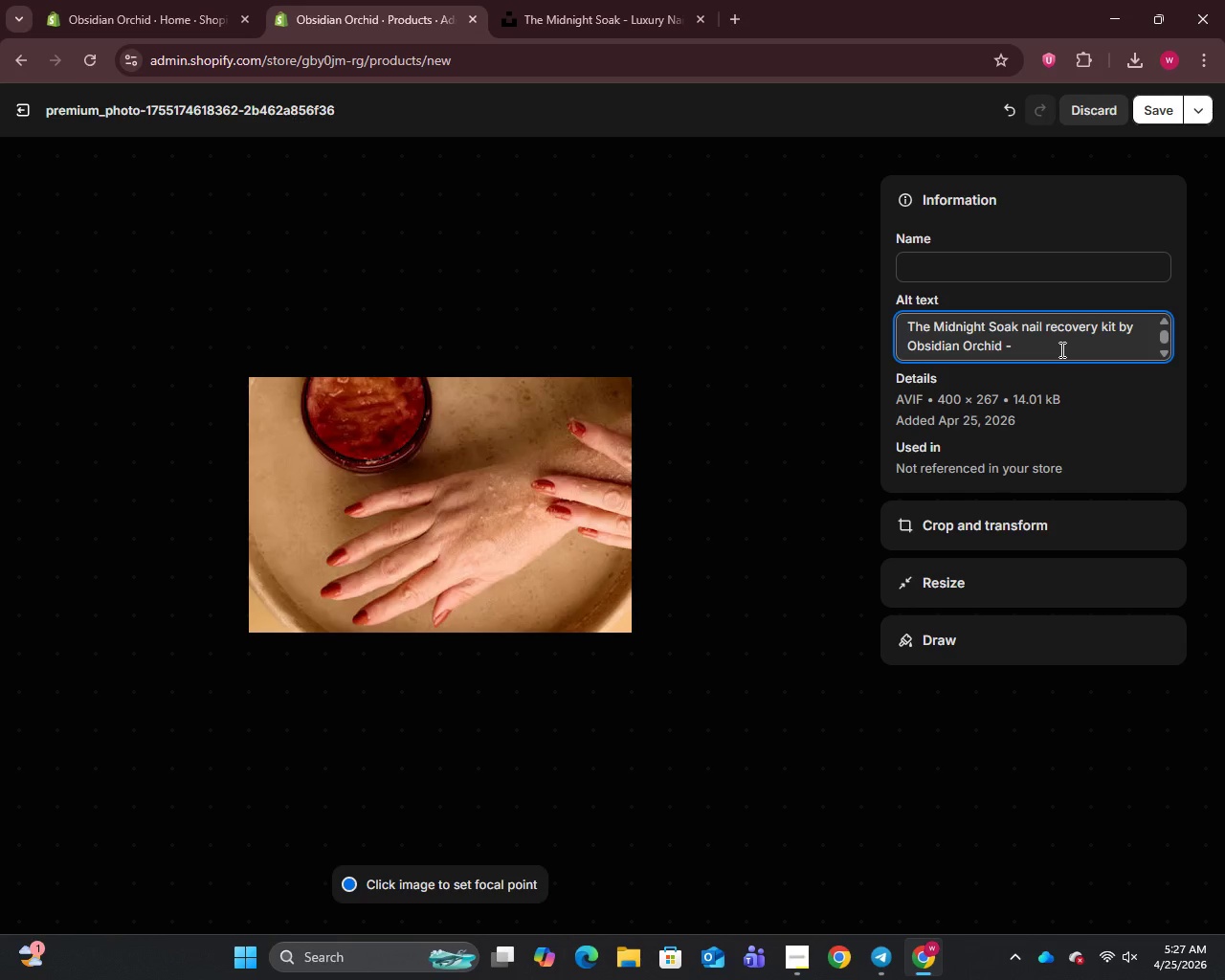 
type(dark luxury packaging with botanical soak concentrate and nourish oil)
 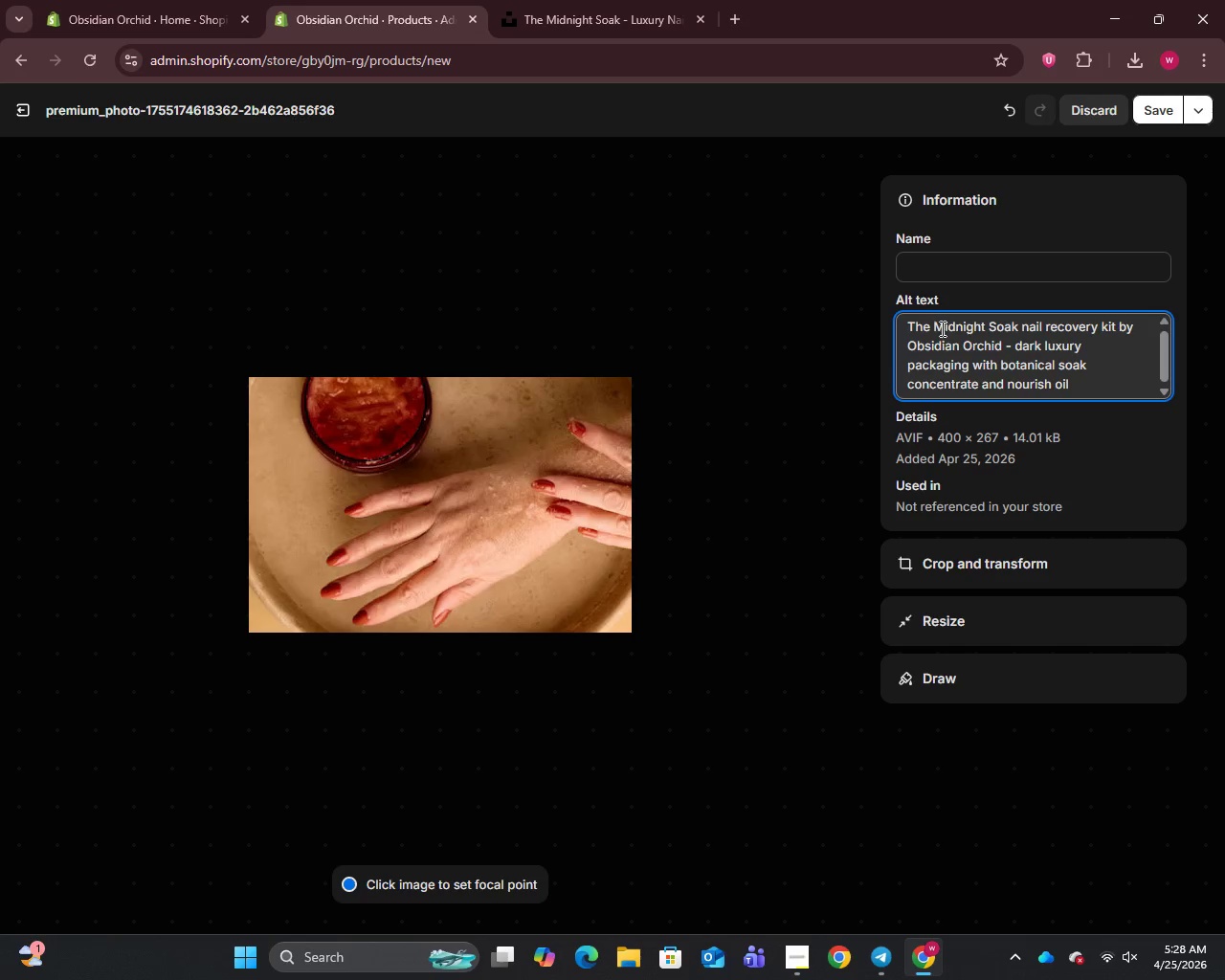 
wait(5.38)
 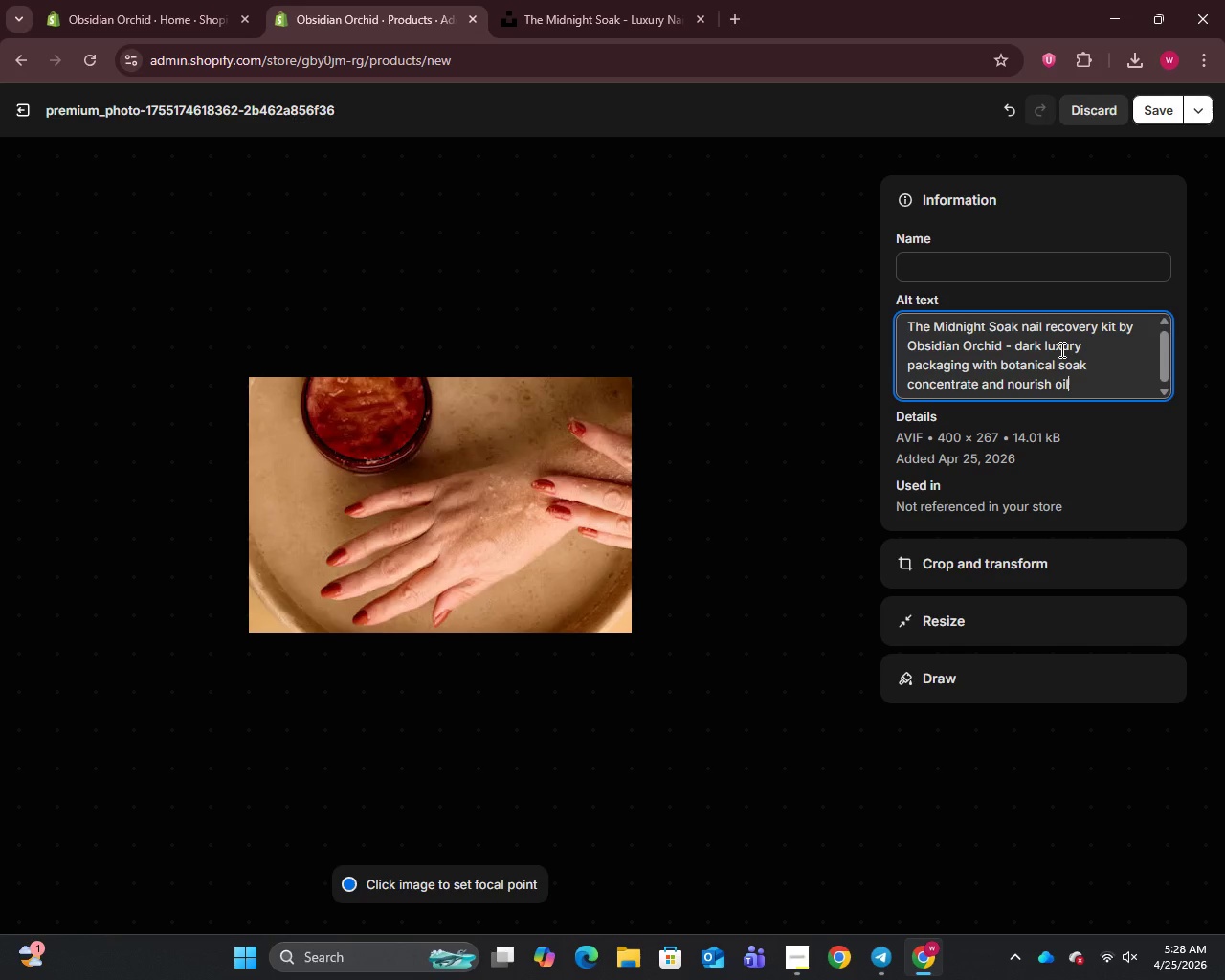 
left_click_drag(start_coordinate=[940, 327], to_coordinate=[1112, 329])
 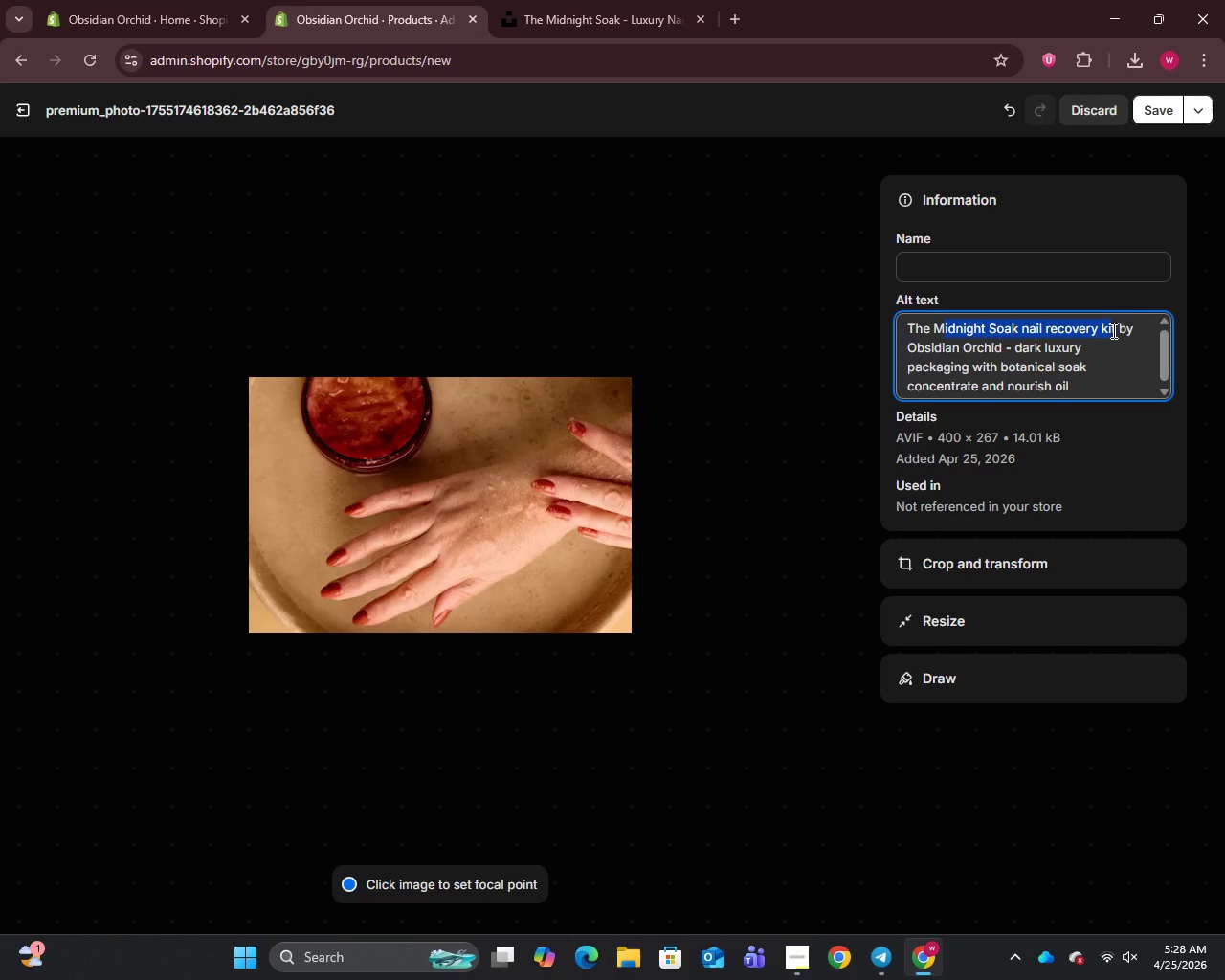 
key(Control+C)
 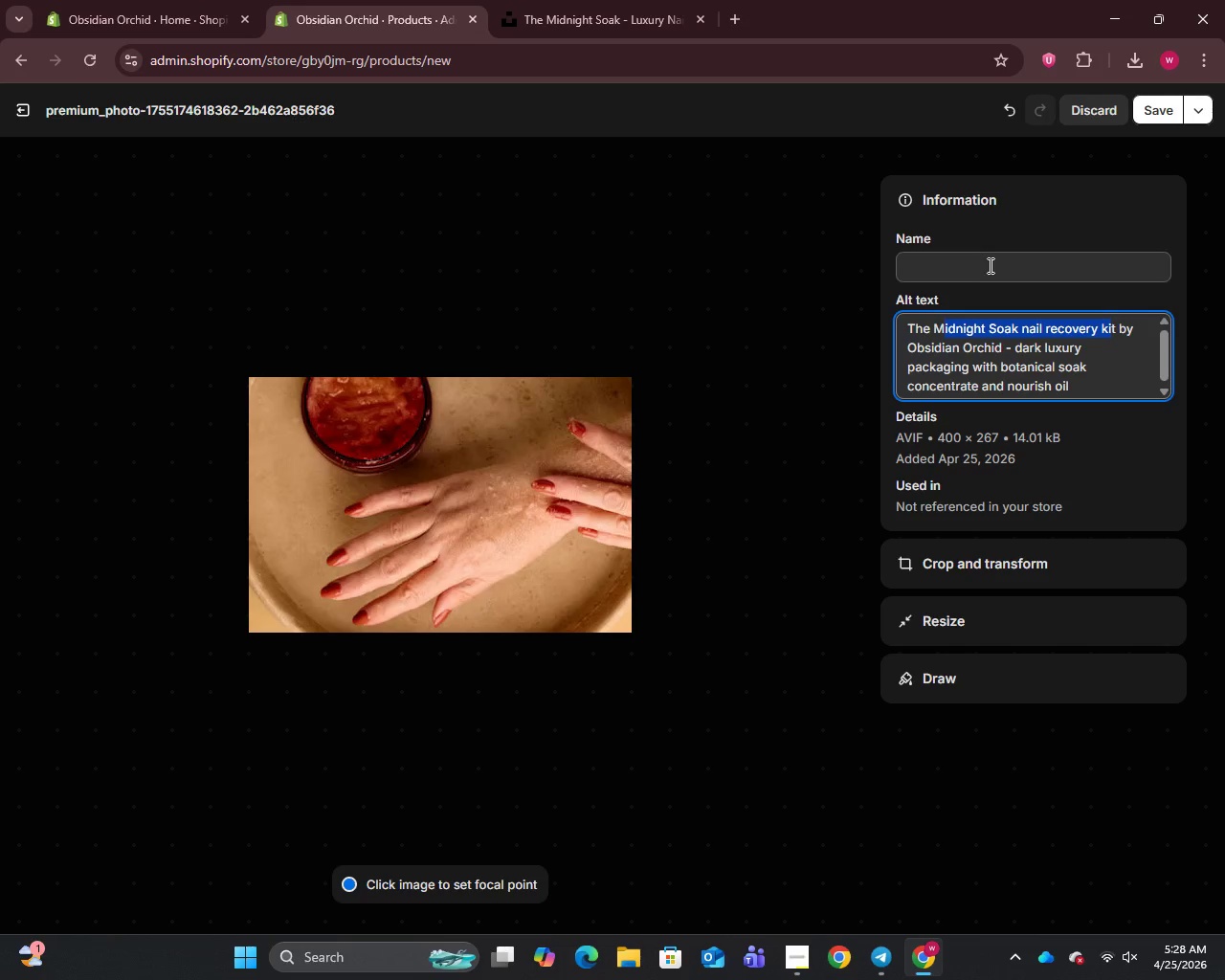 
left_click([988, 264])
 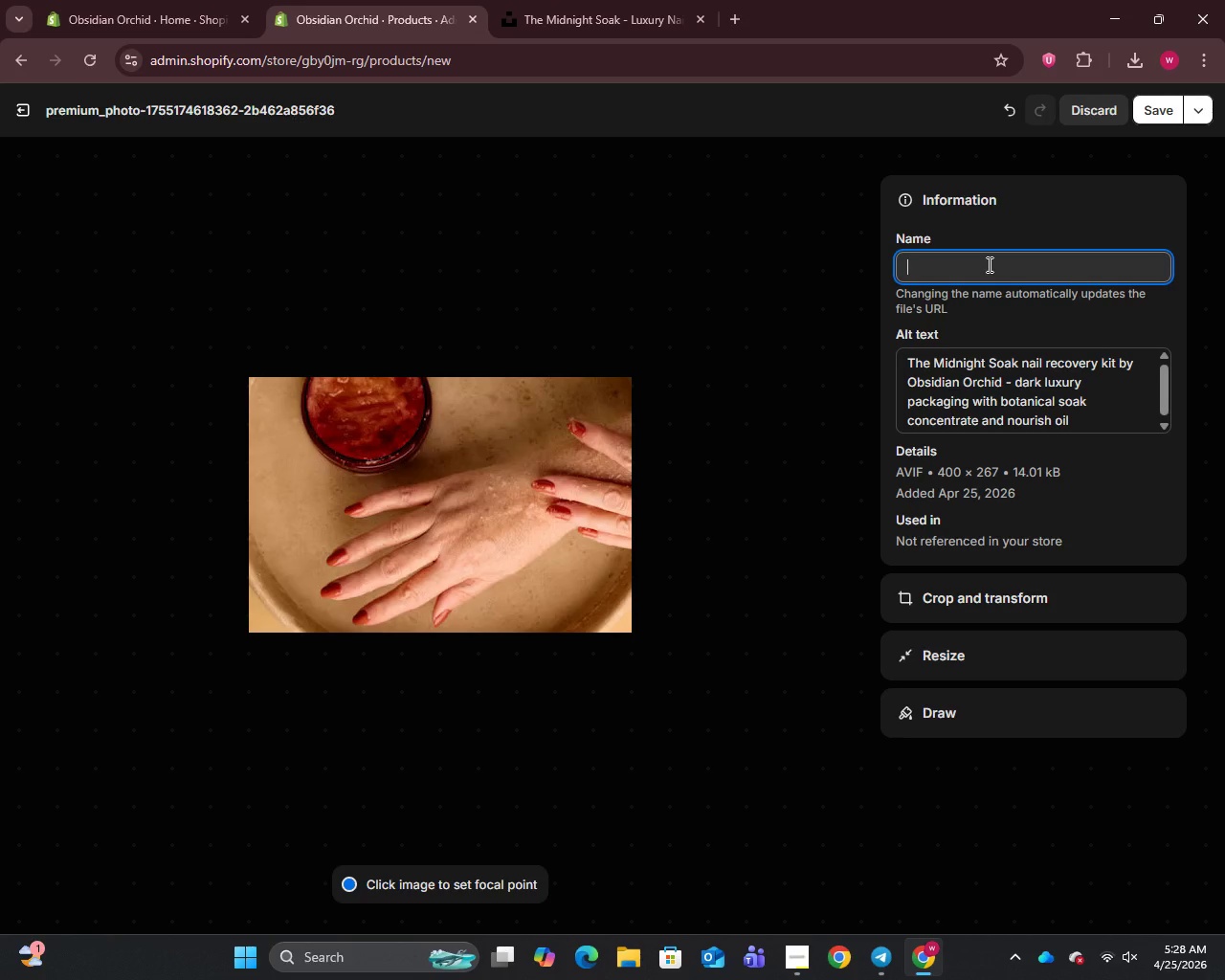 
key(Control+V)
 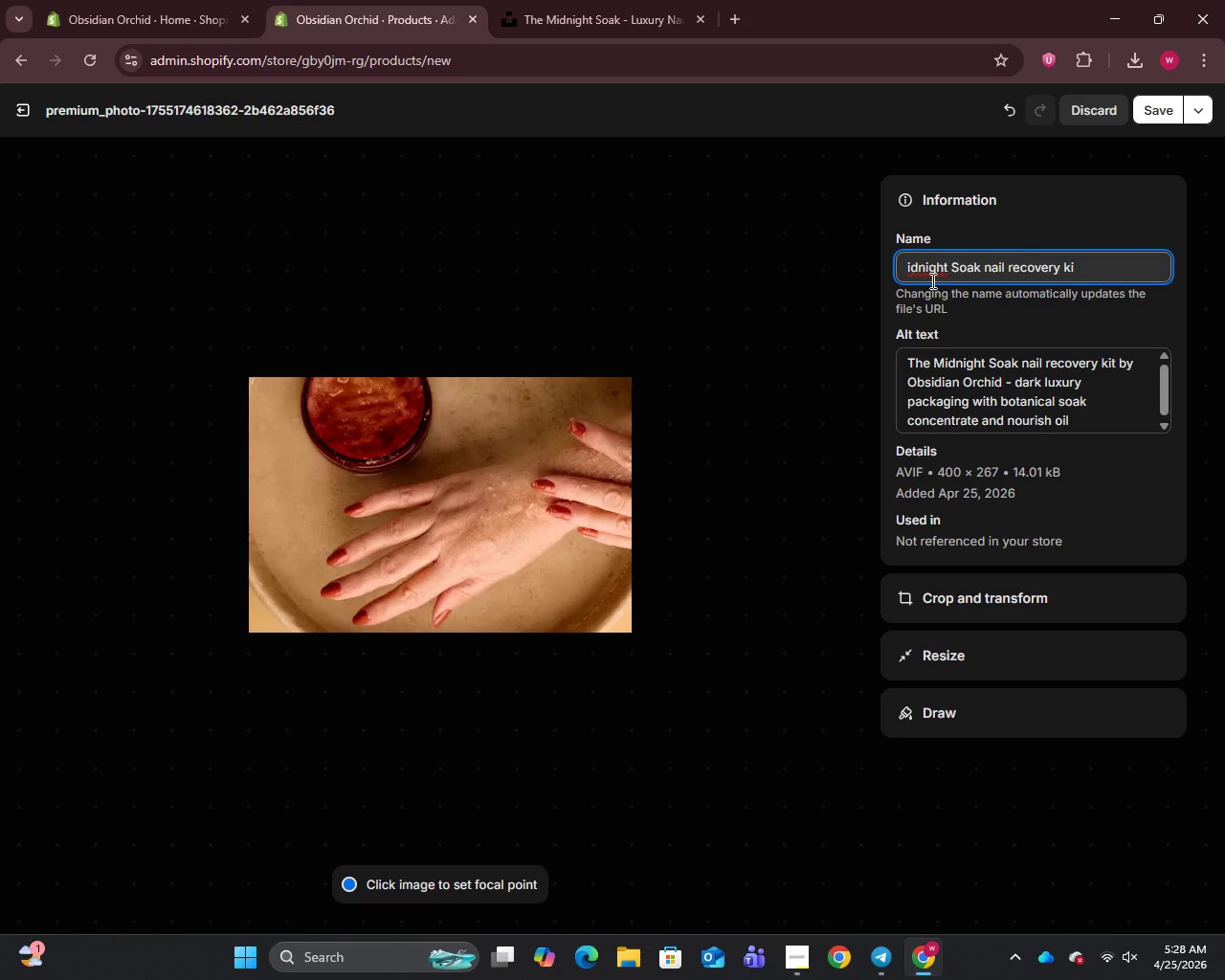 
left_click([904, 269])
 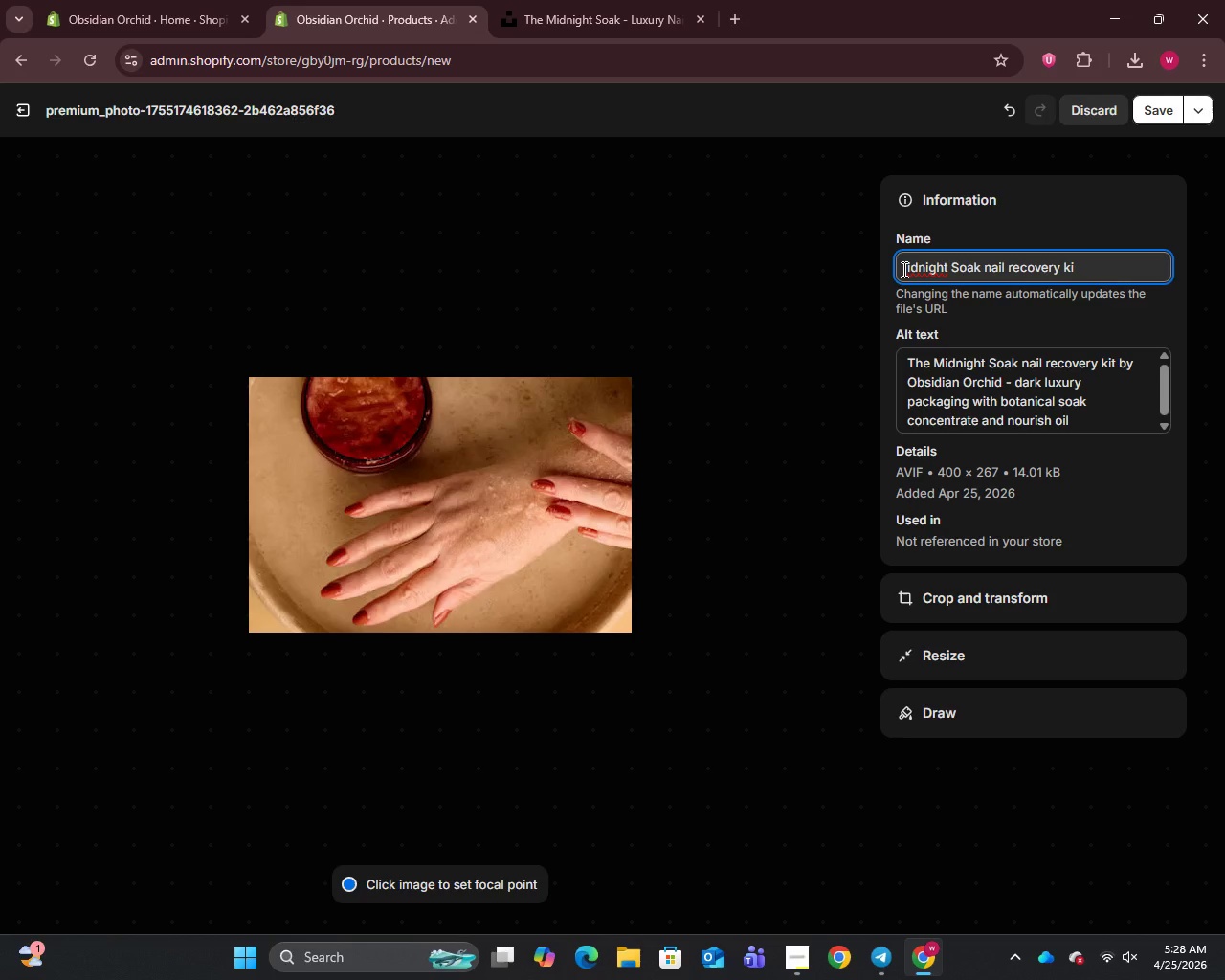 
key(M)
 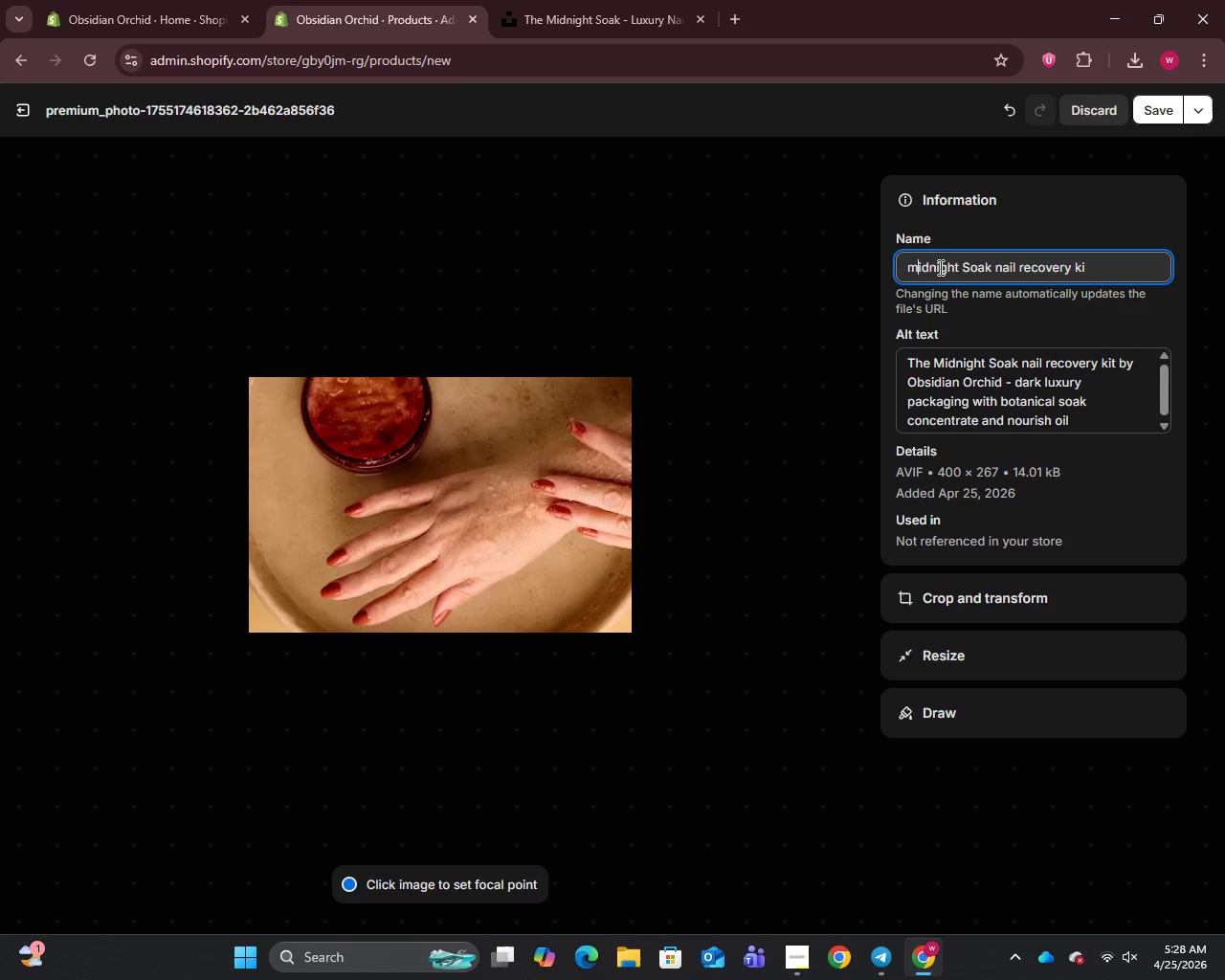 
wait(10.3)
 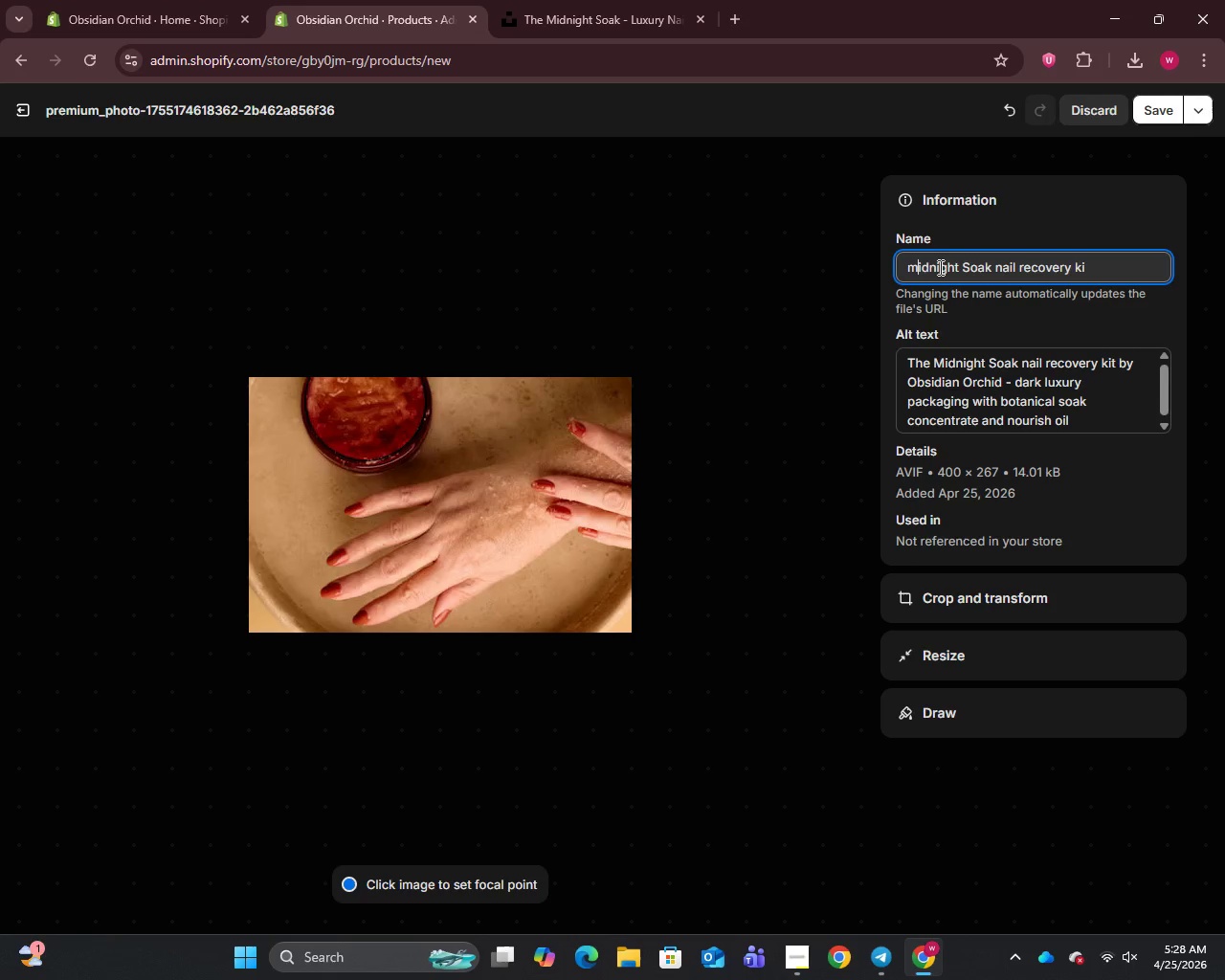 
key(T)
 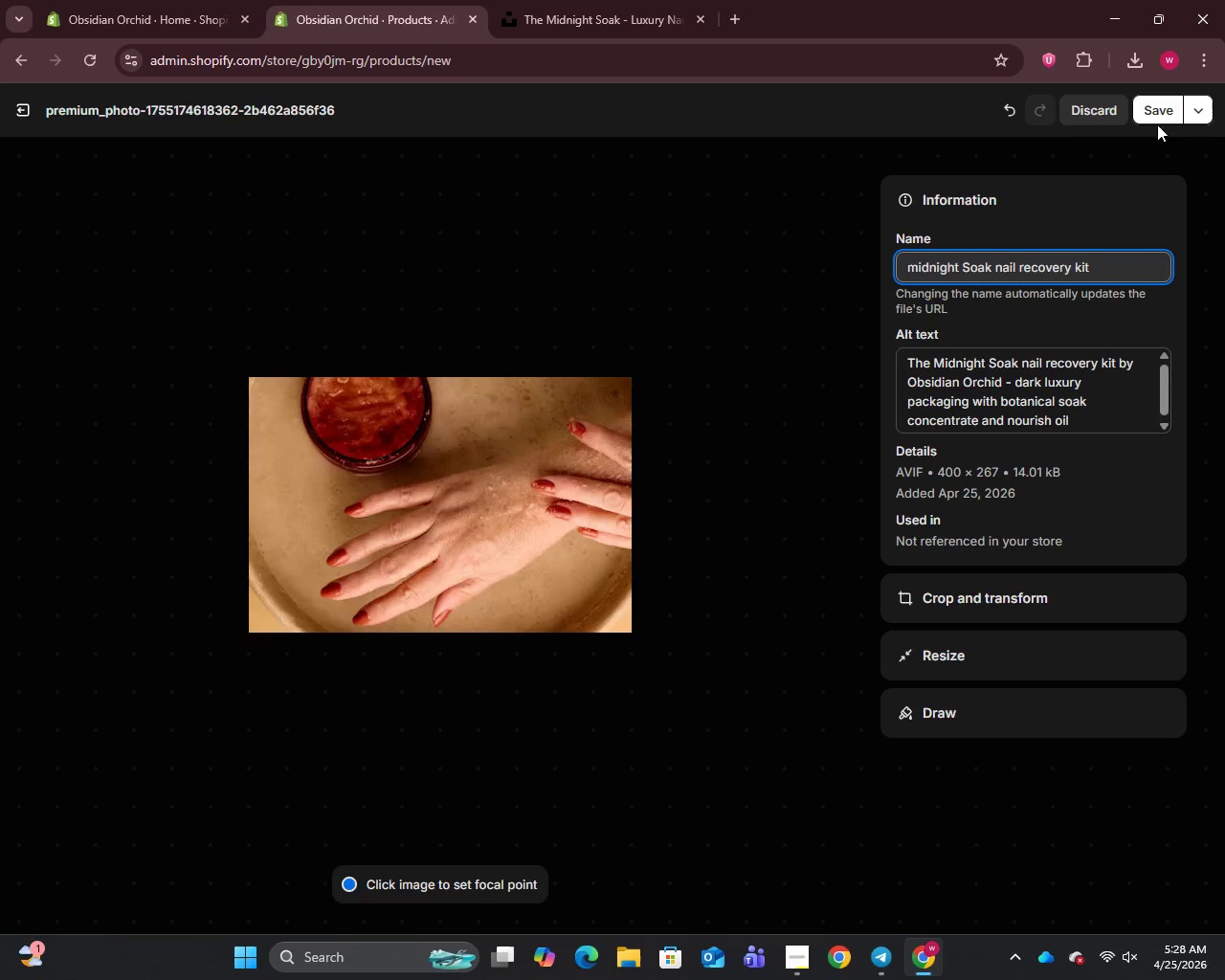 
left_click([1153, 118])
 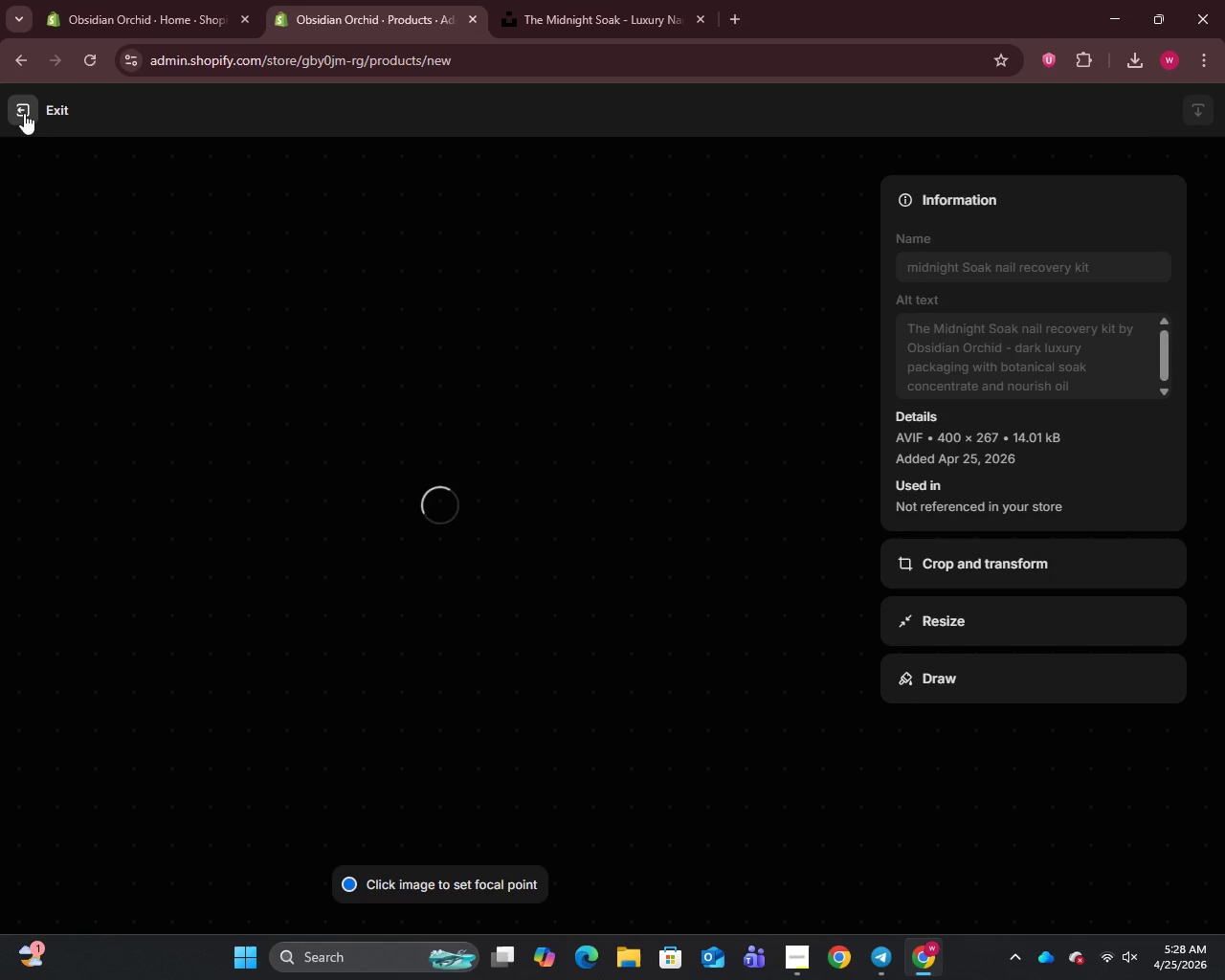 
left_click([24, 113])
 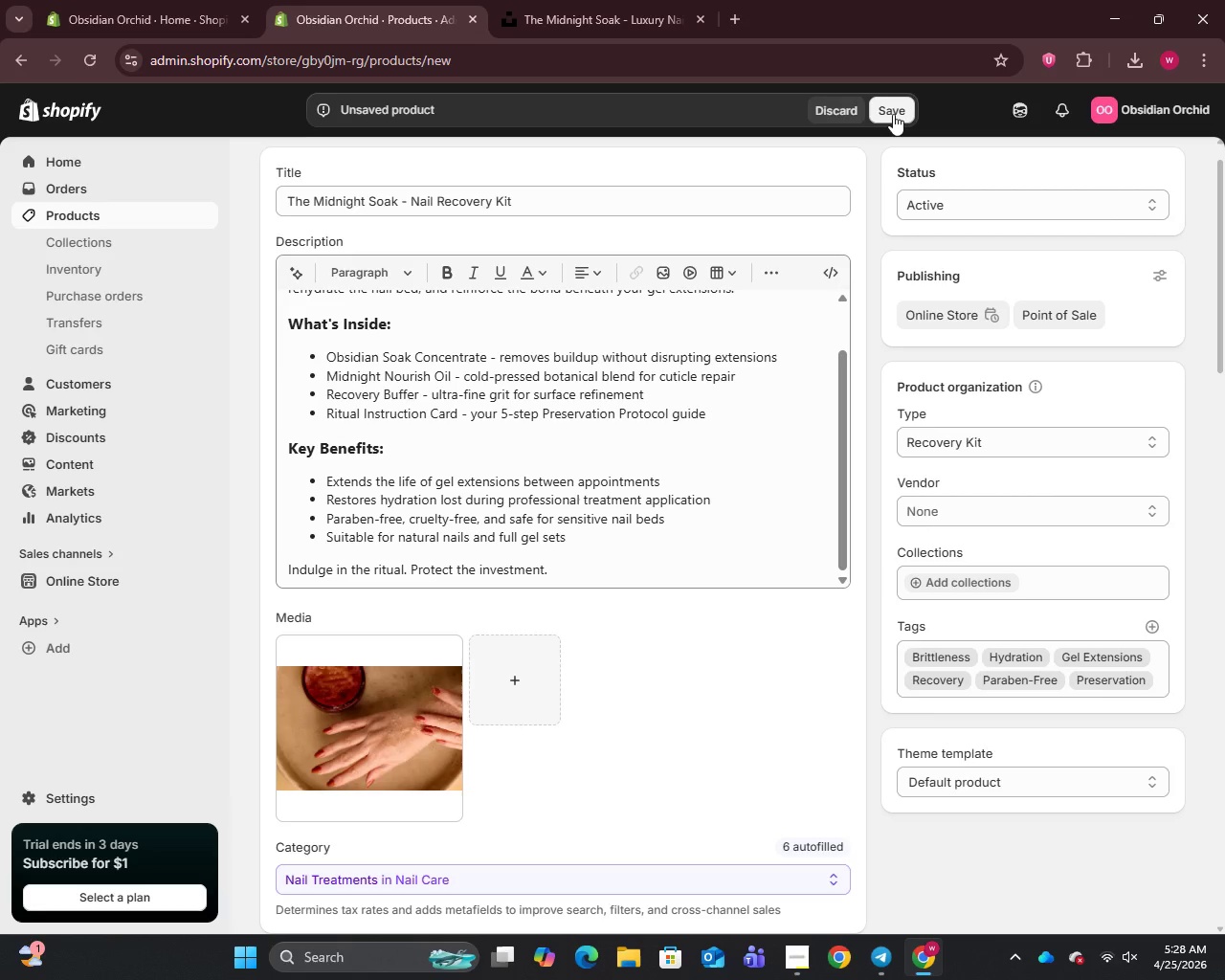 
left_click([893, 114])
 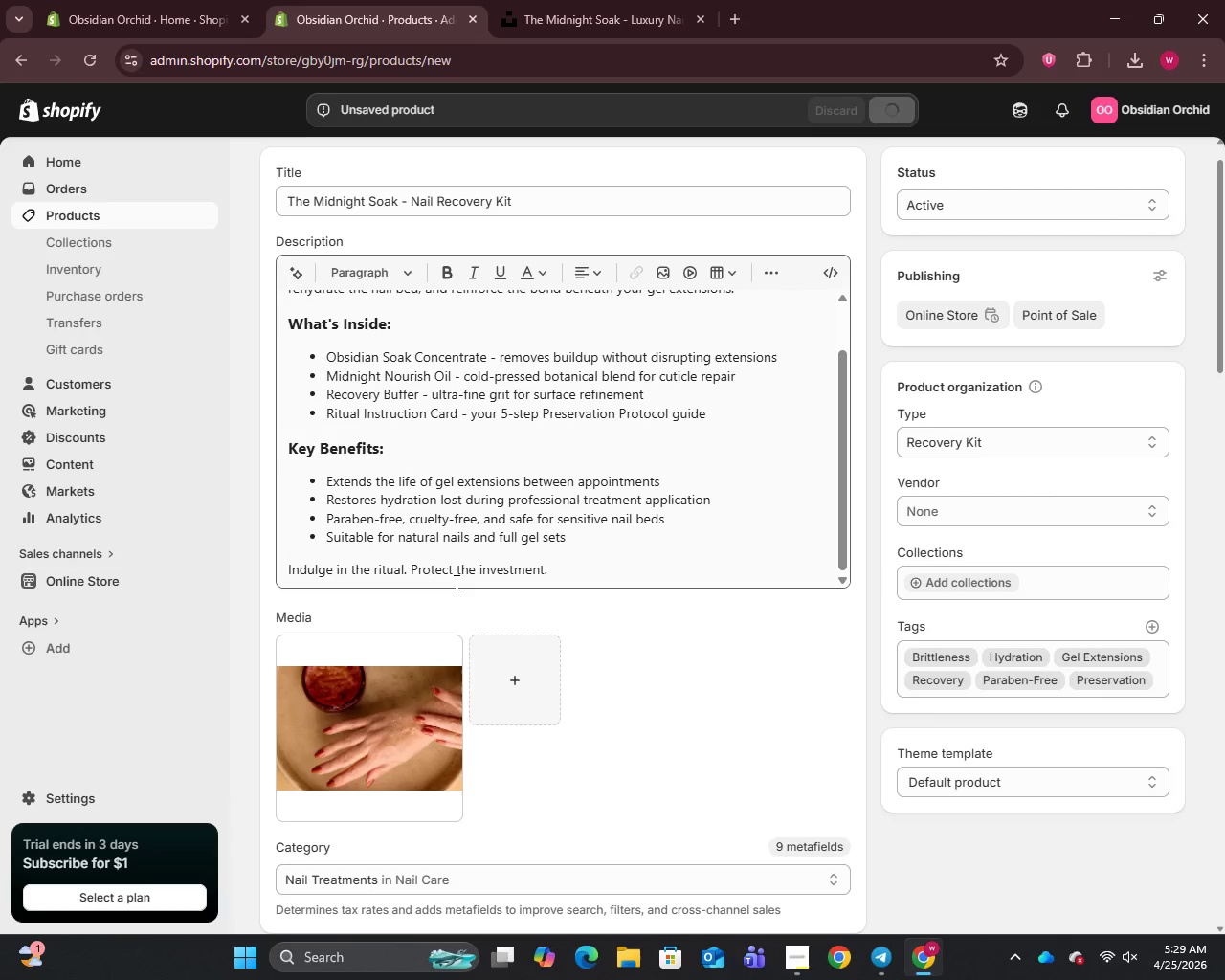 
wait(10.8)
 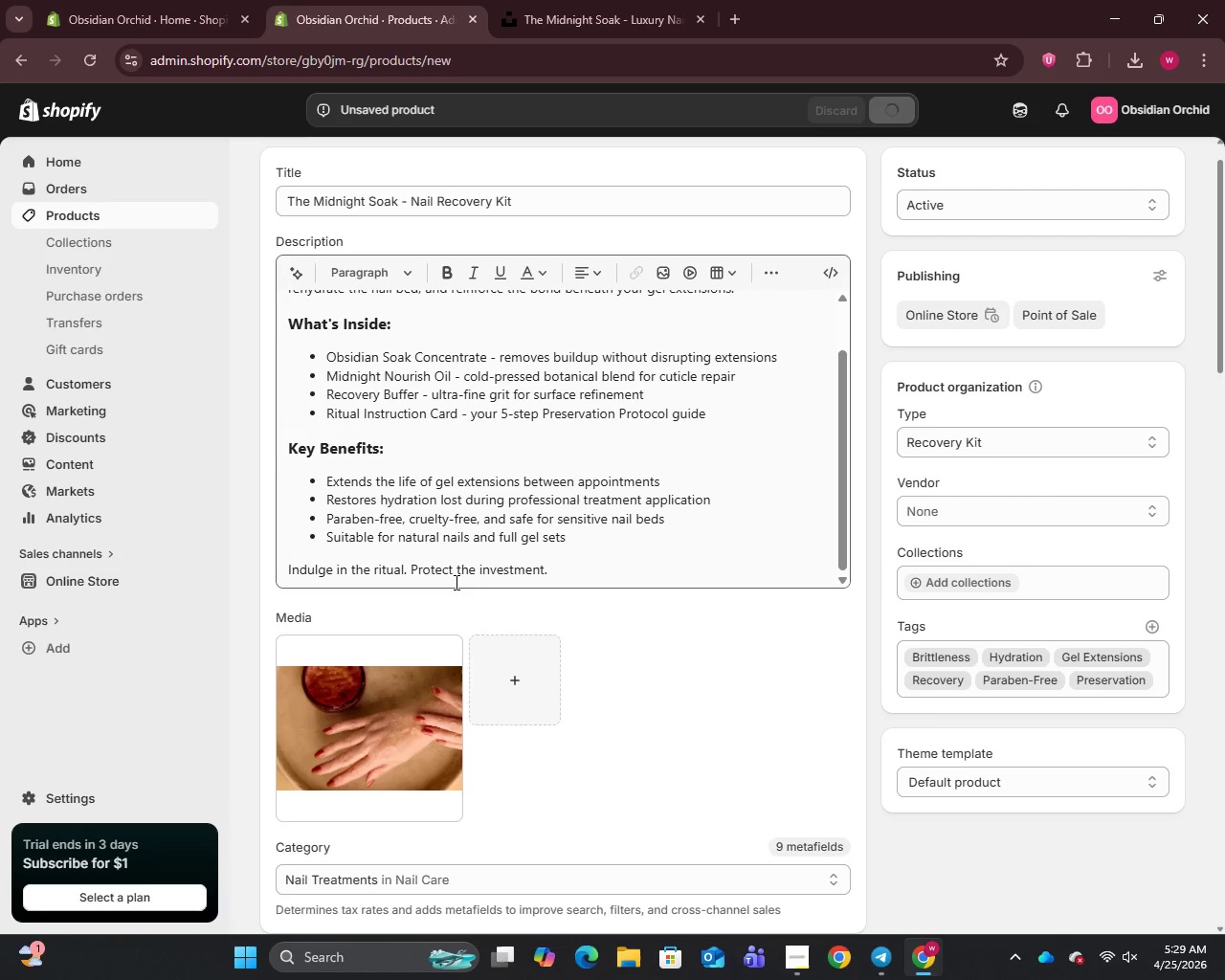 
scroll: coordinate [665, 710], scroll_direction: down, amount: 14.0
 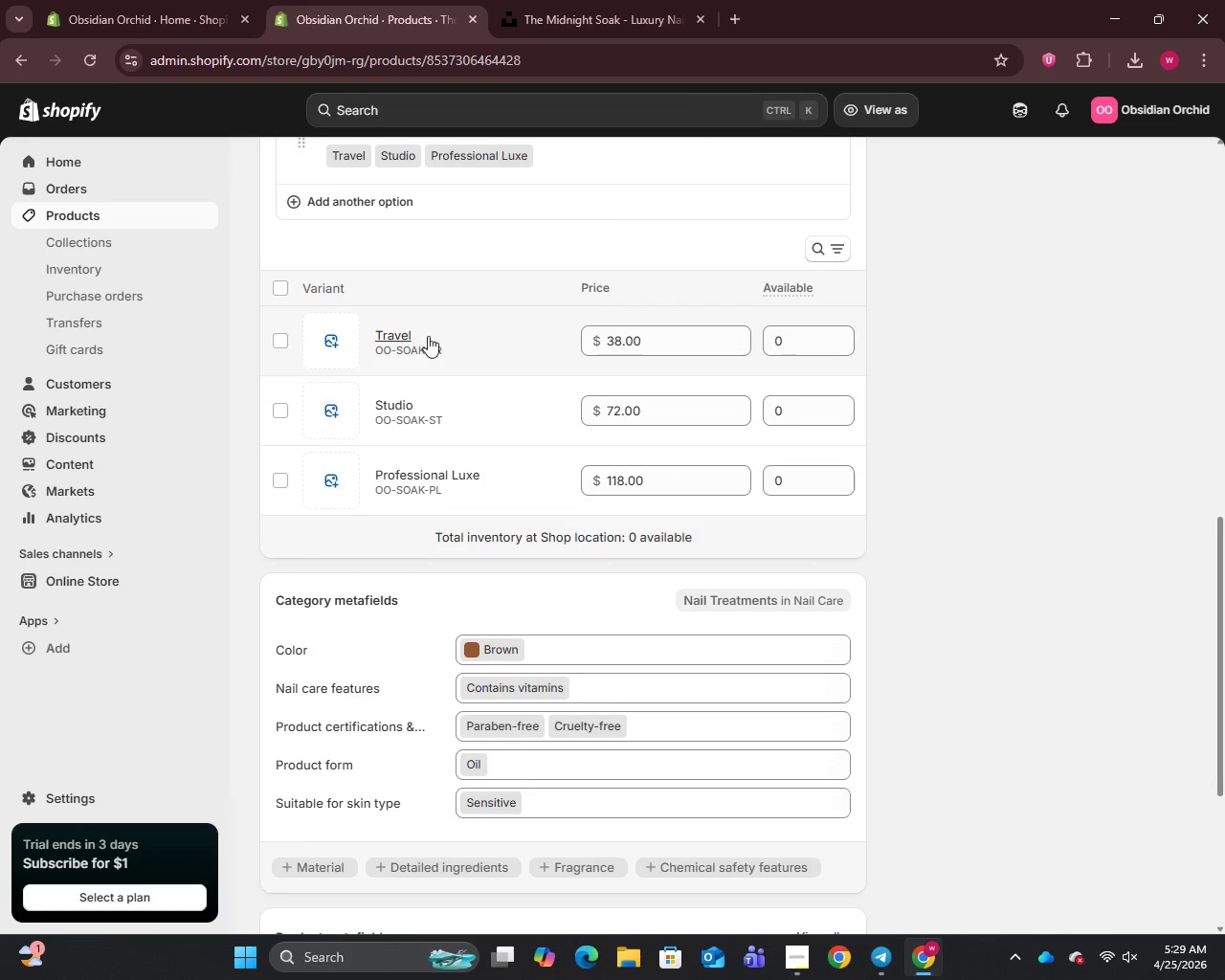 
left_click([440, 354])
 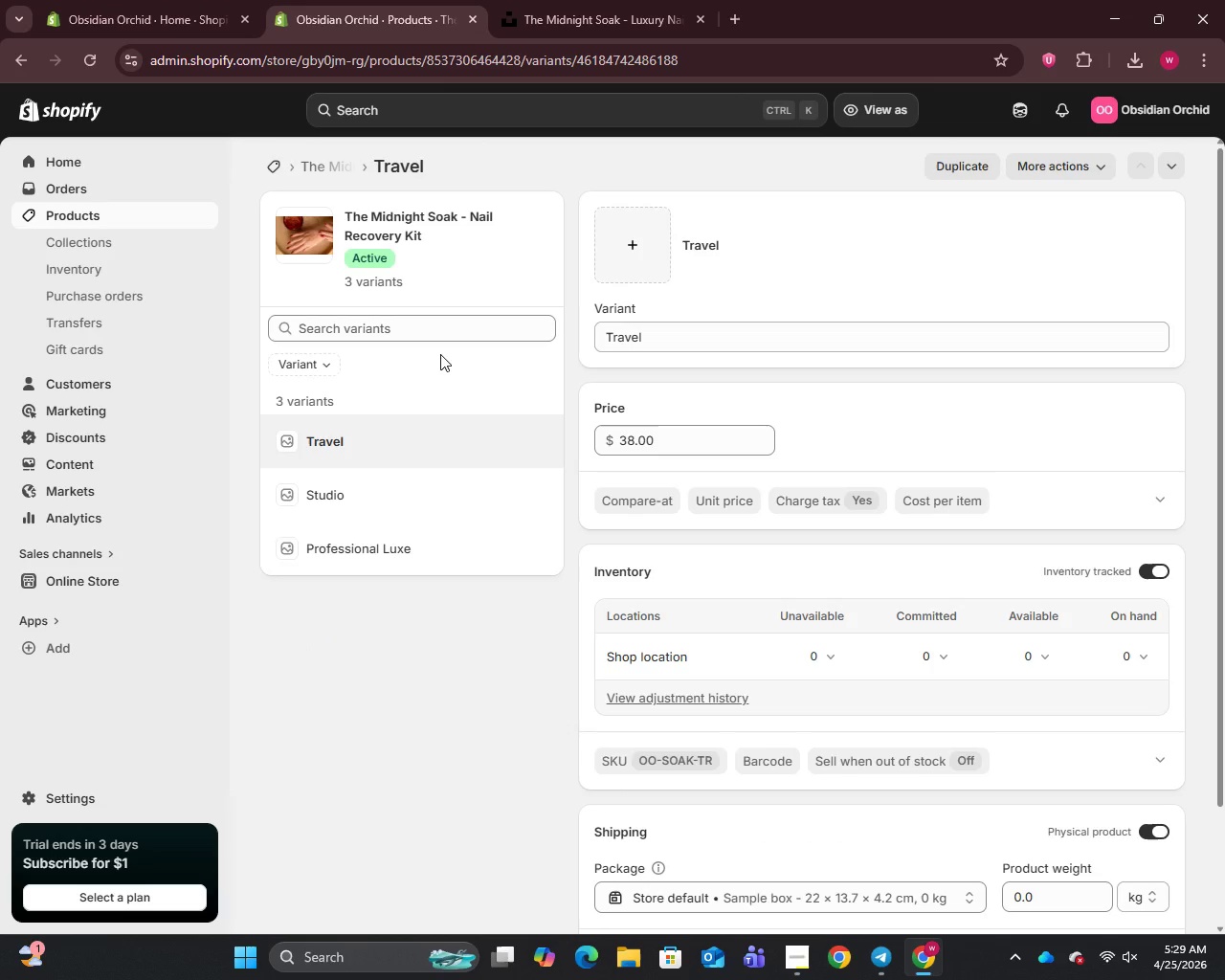 
scroll: coordinate [1123, 656], scroll_direction: down, amount: 4.0
 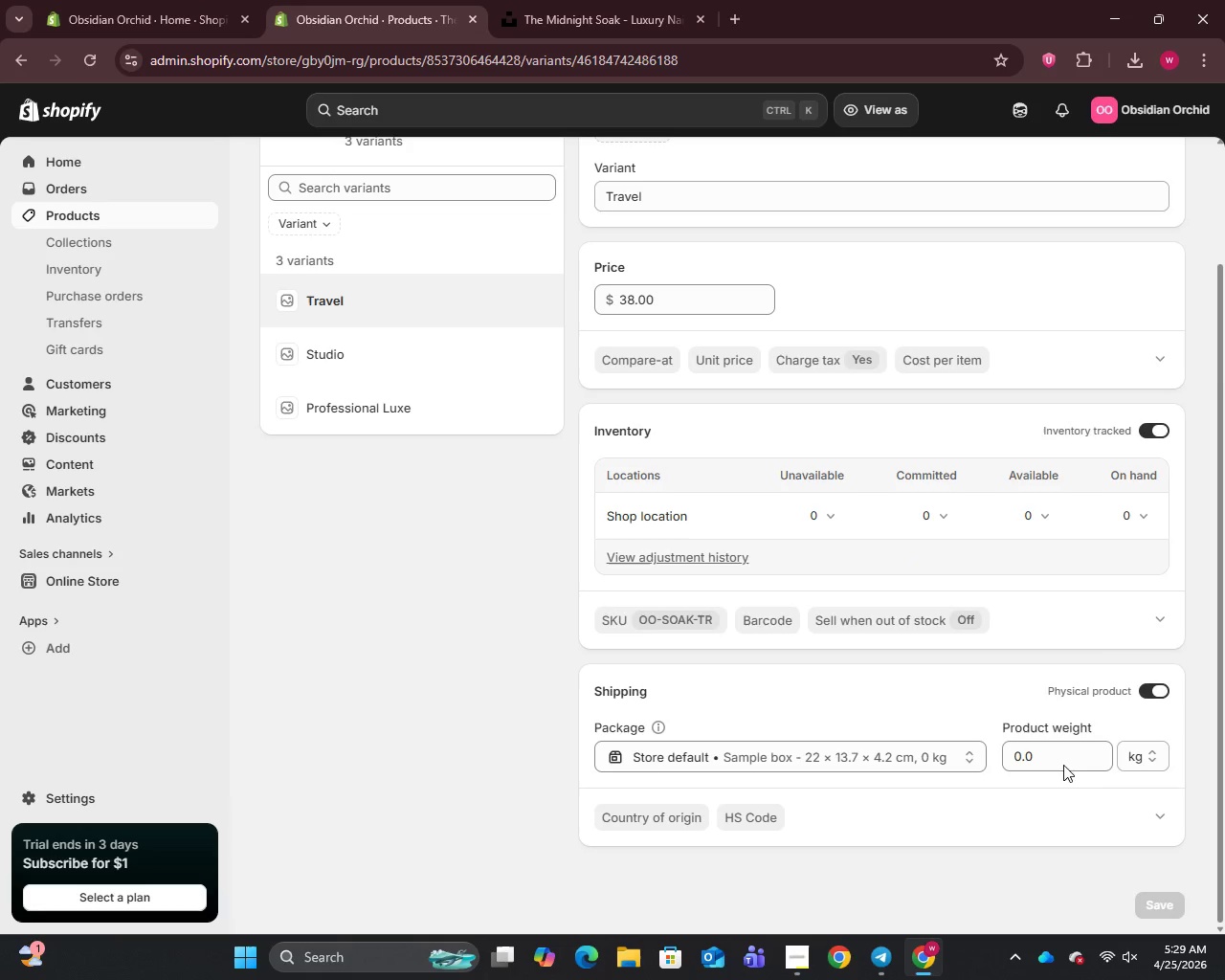 
left_click([1060, 762])
 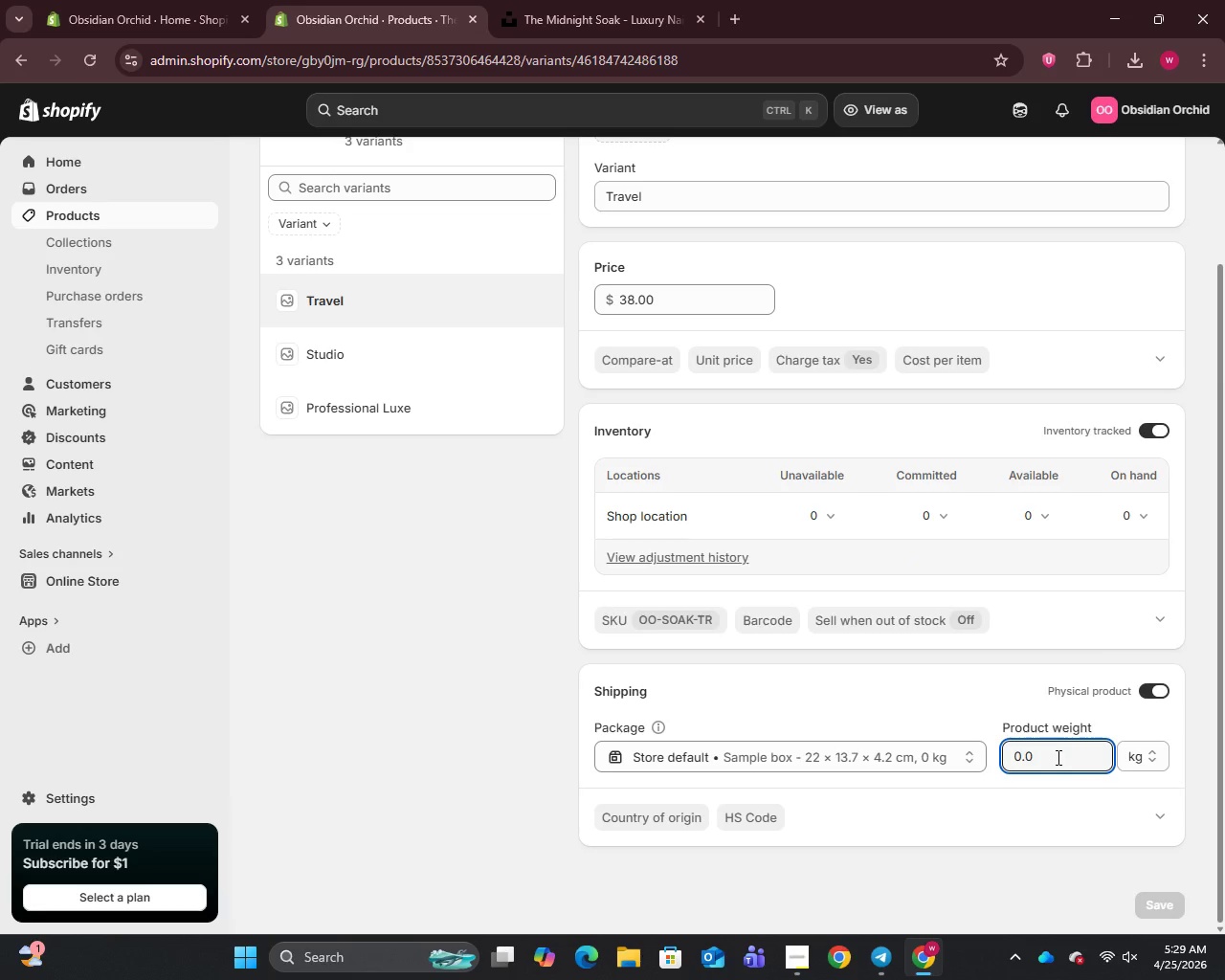 
key(Backspace)
 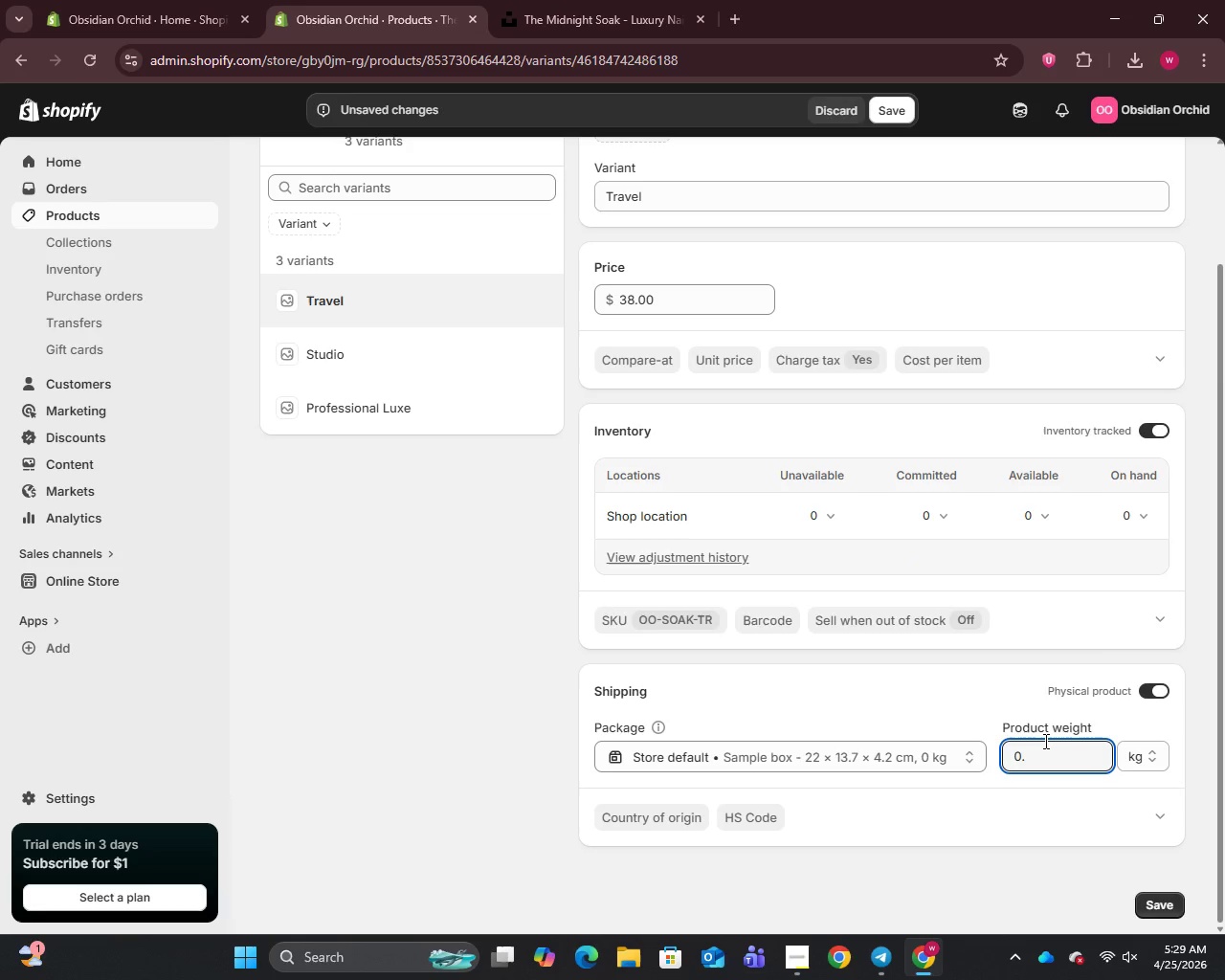 
key(1)
 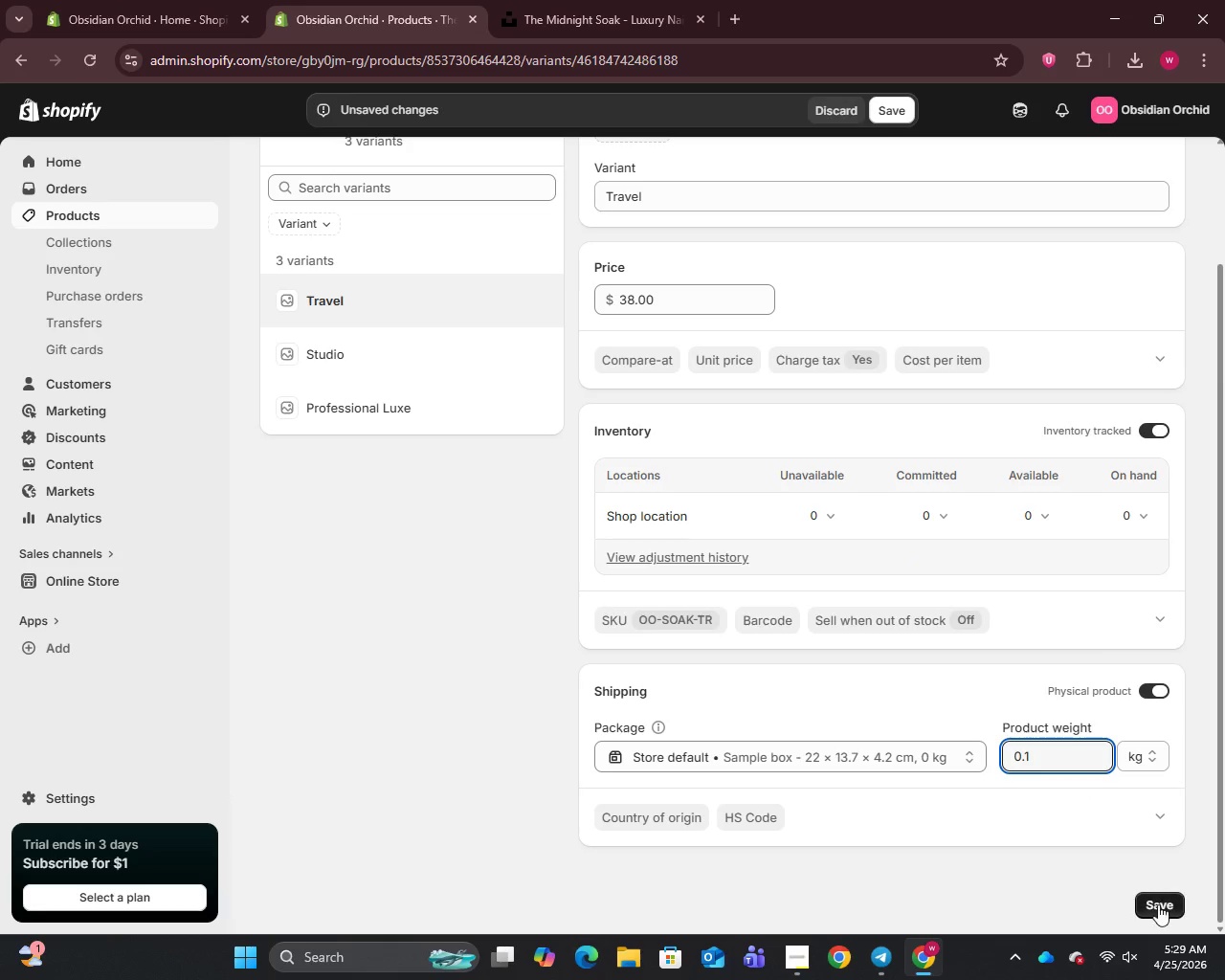 
left_click([1158, 904])
 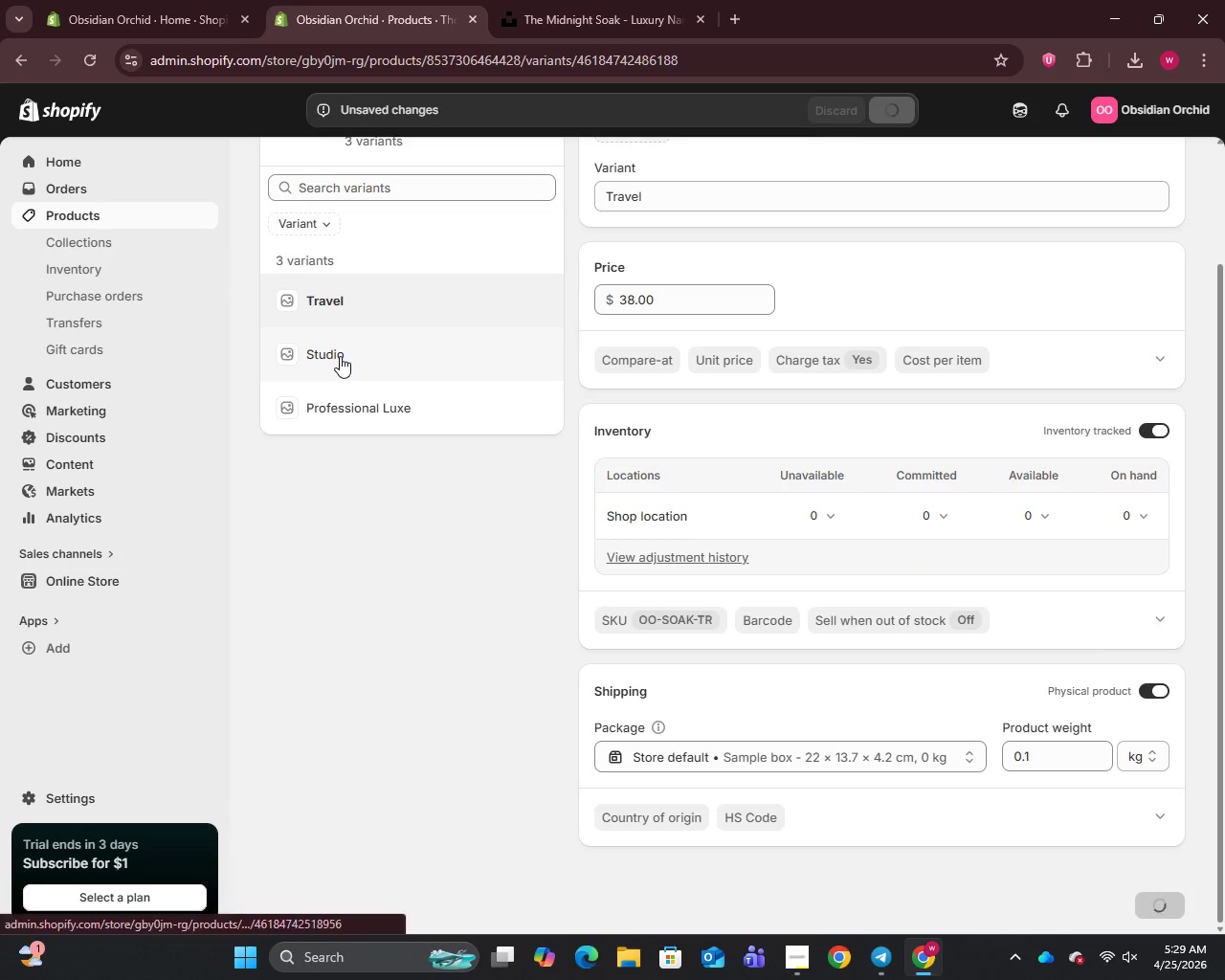 
left_click([340, 356])
 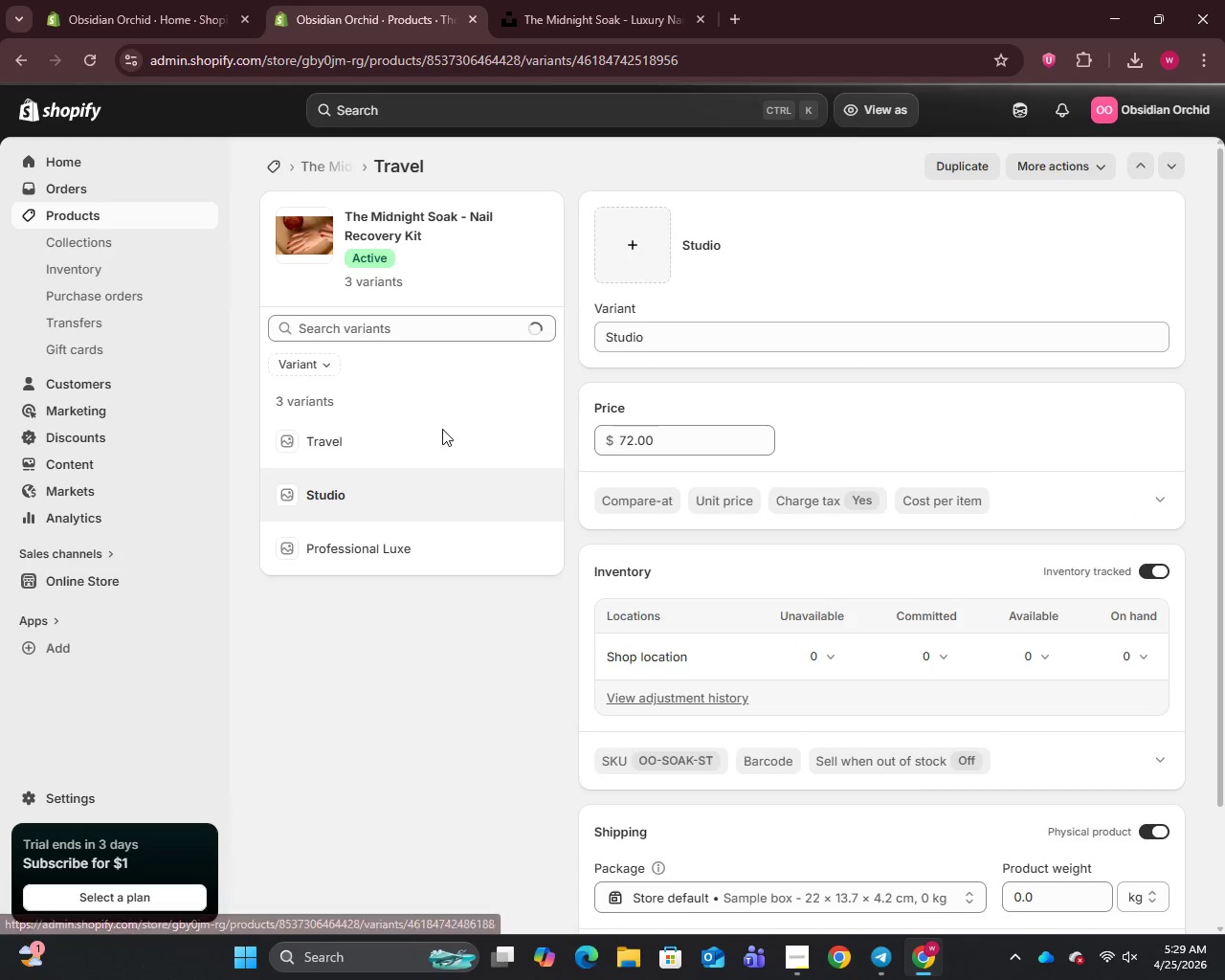 
scroll: coordinate [1125, 679], scroll_direction: down, amount: 4.0
 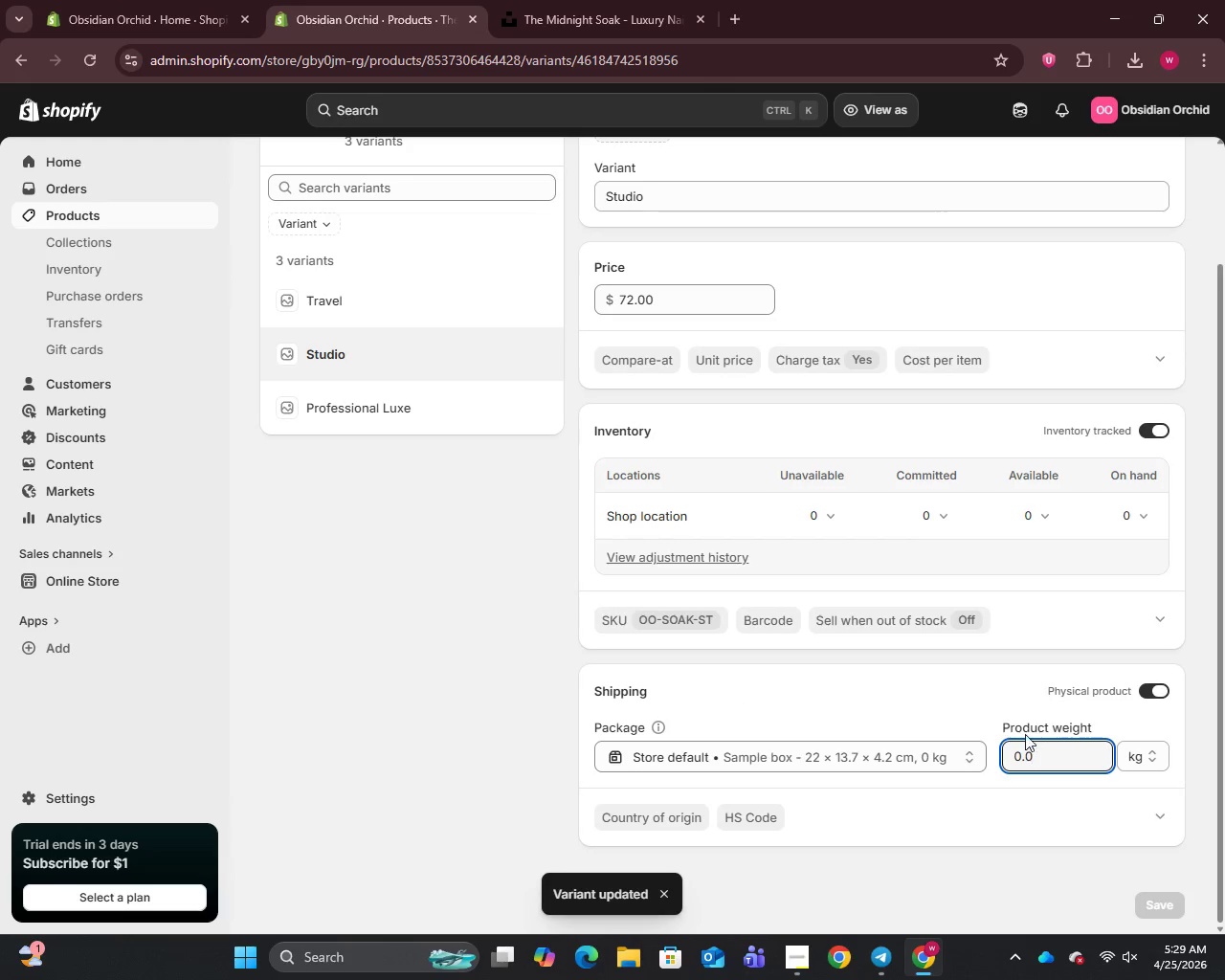 
key(Backspace)
type(30)
 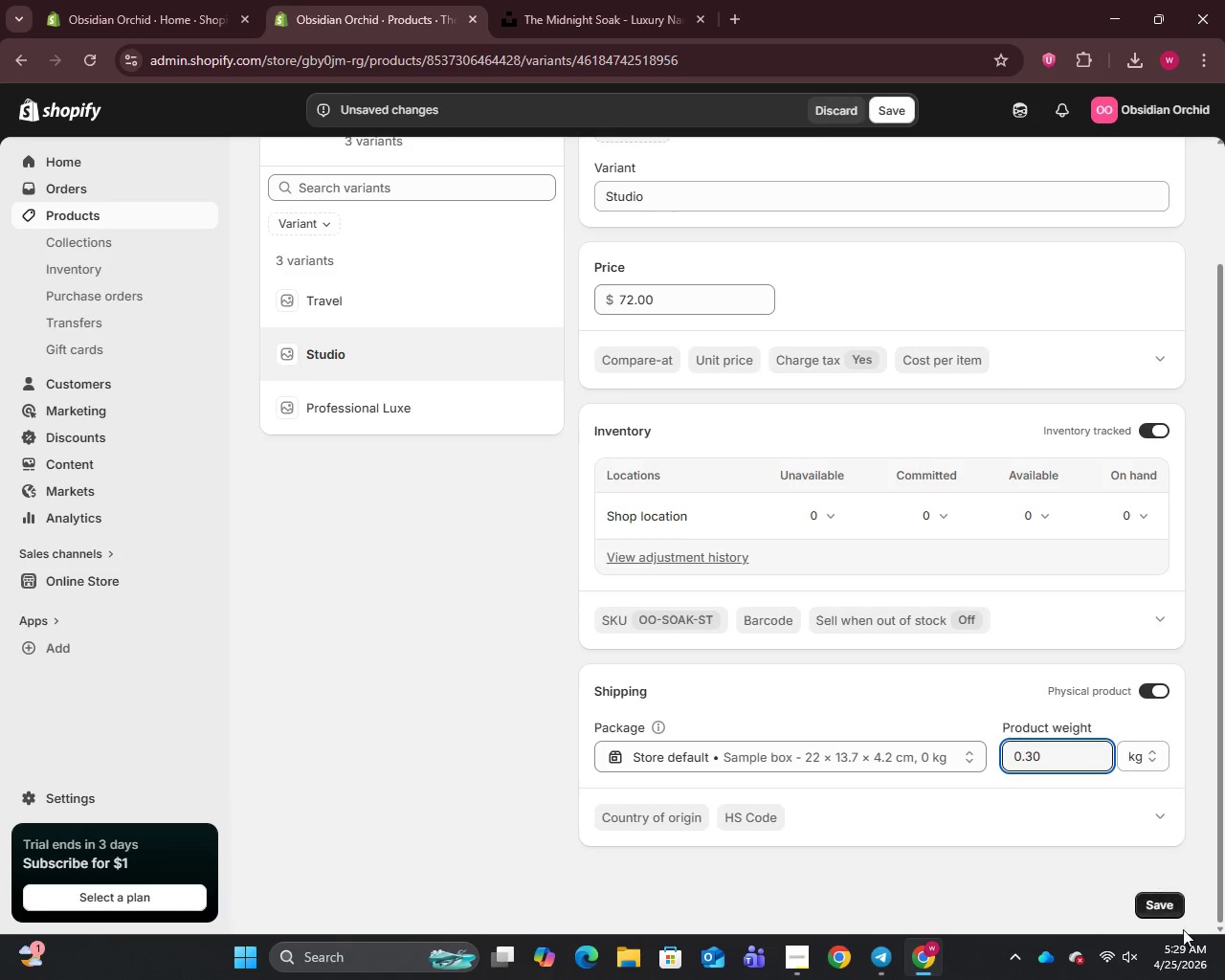 
left_click([1168, 902])
 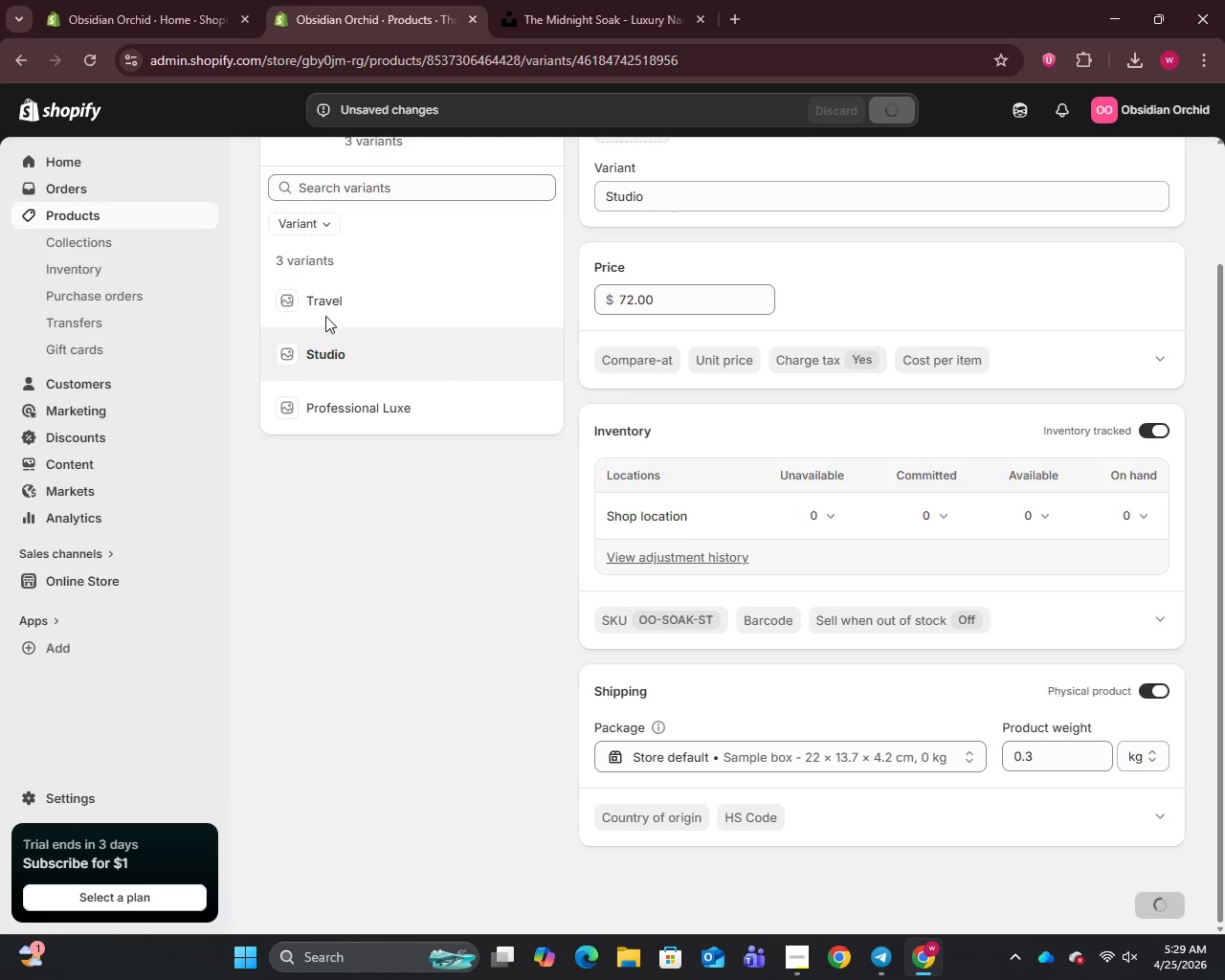 
left_click([352, 292])
 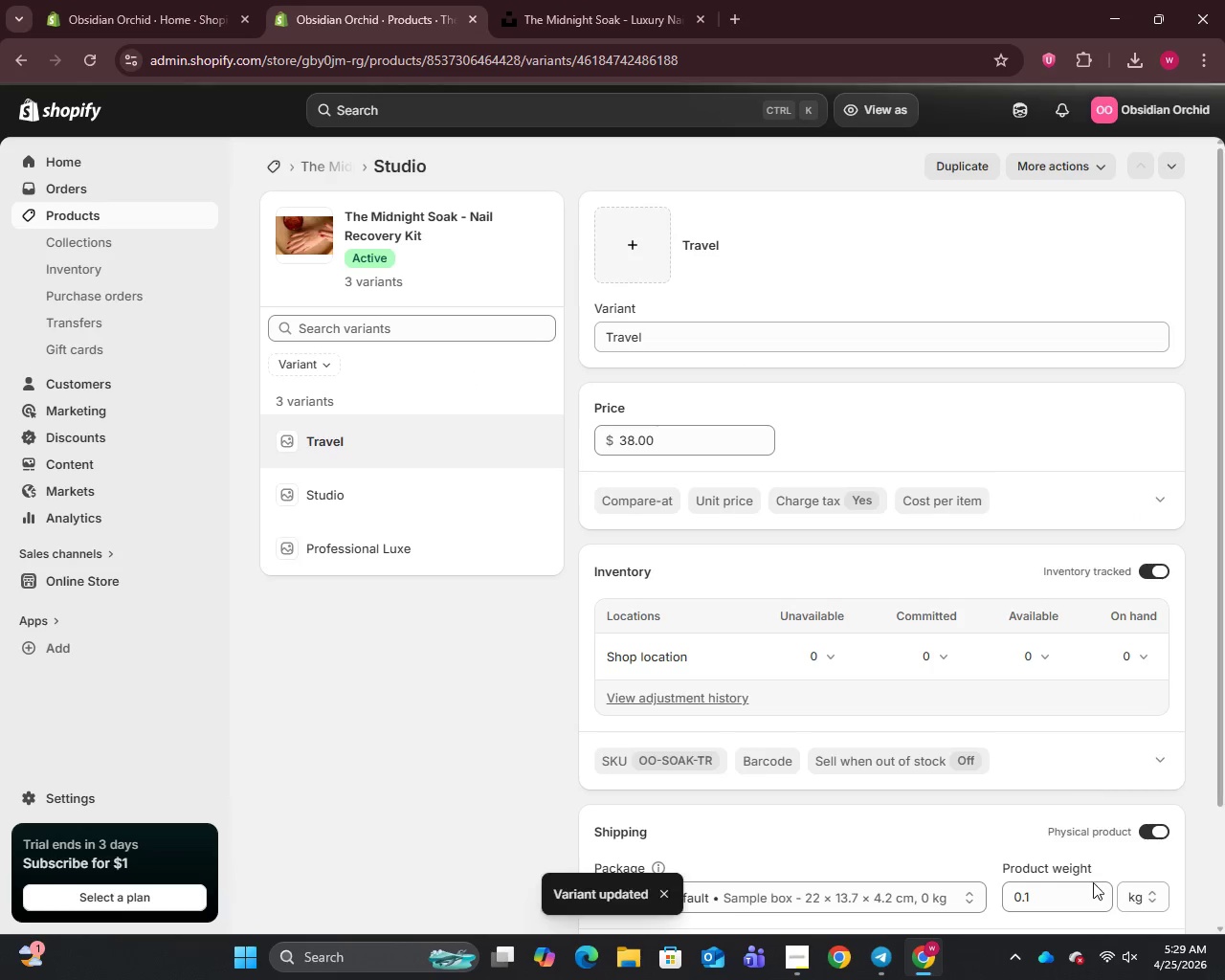 
left_click([1033, 903])
 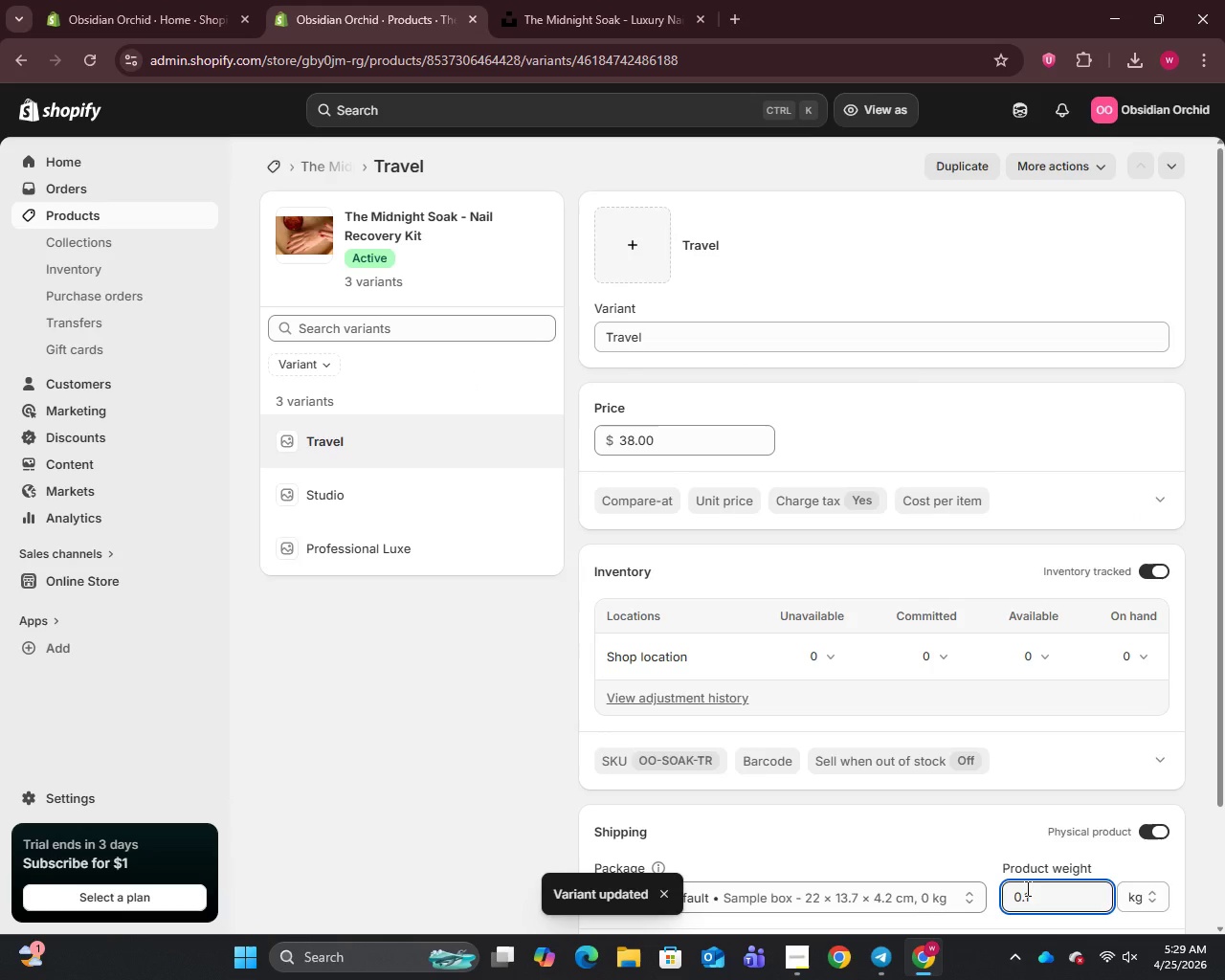 
key(5)
 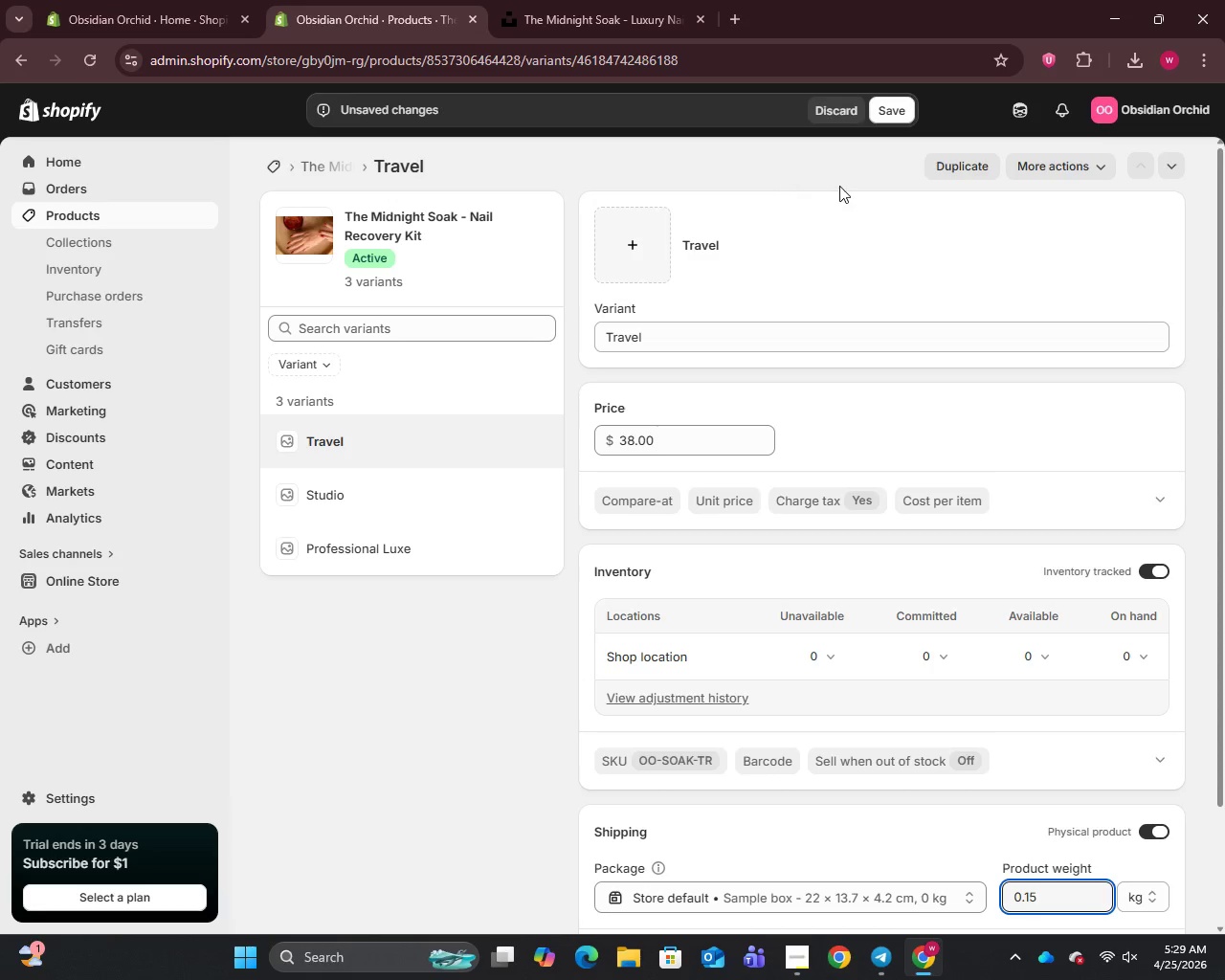 
left_click([889, 111])
 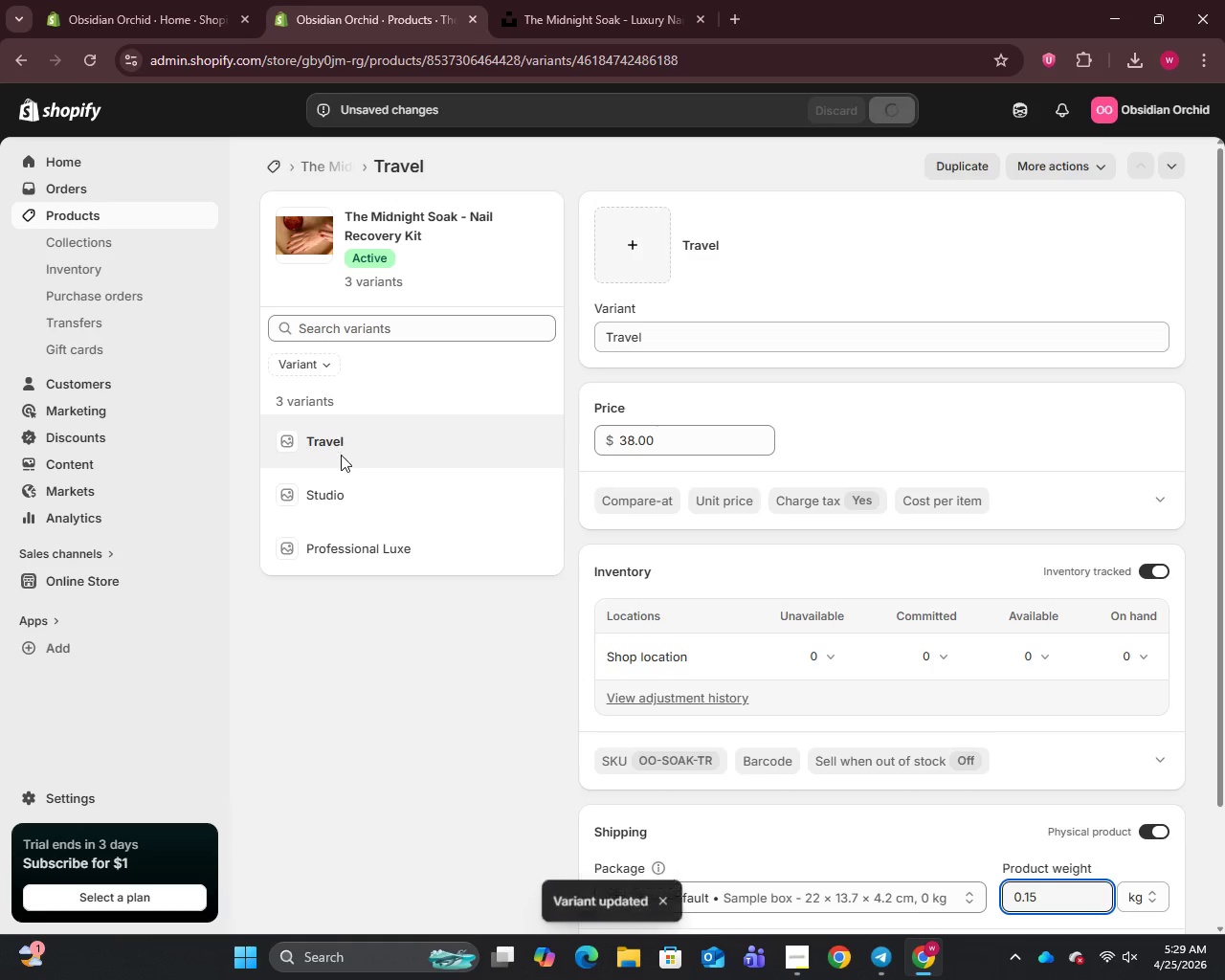 
left_click([345, 549])
 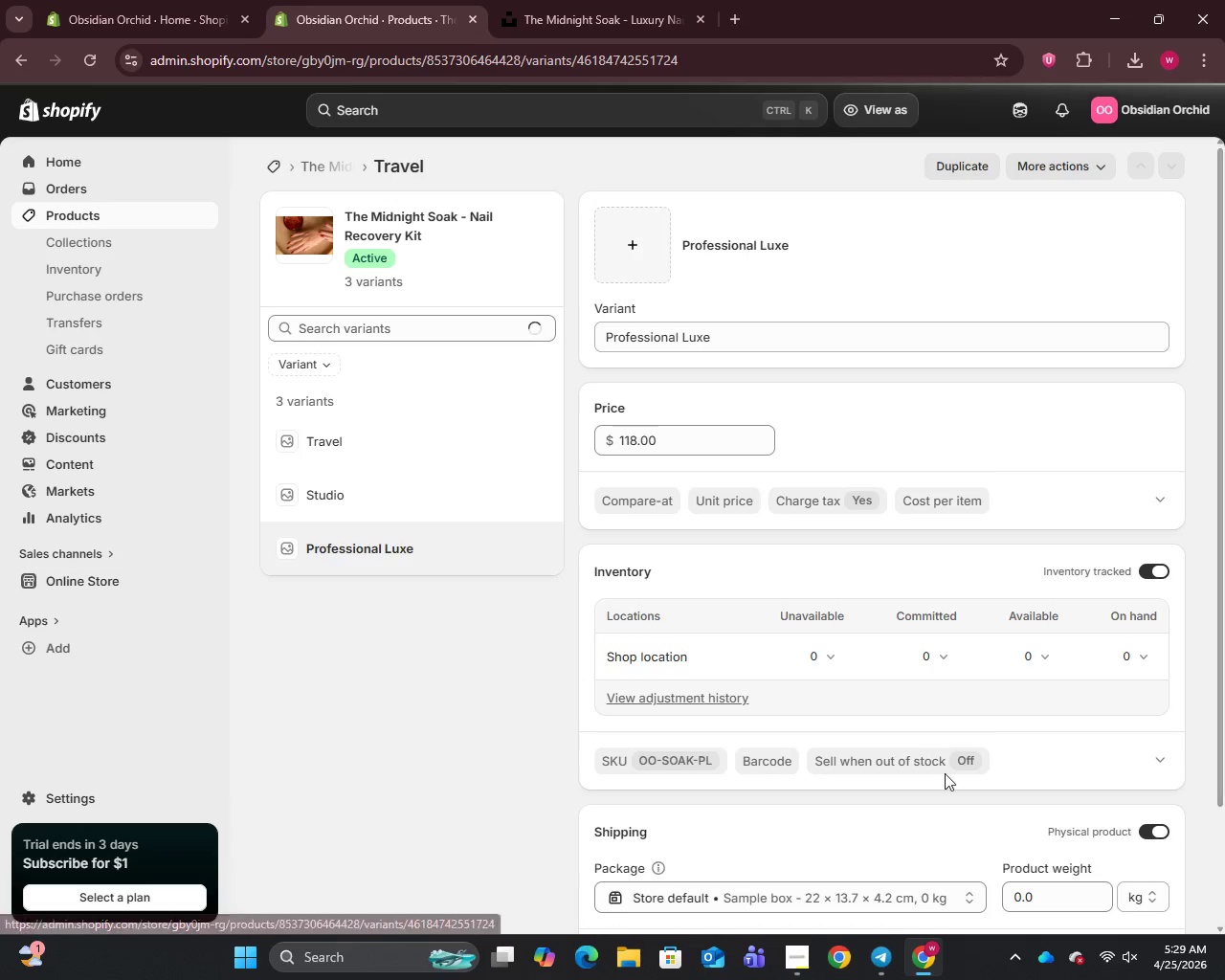 
left_click([1041, 903])
 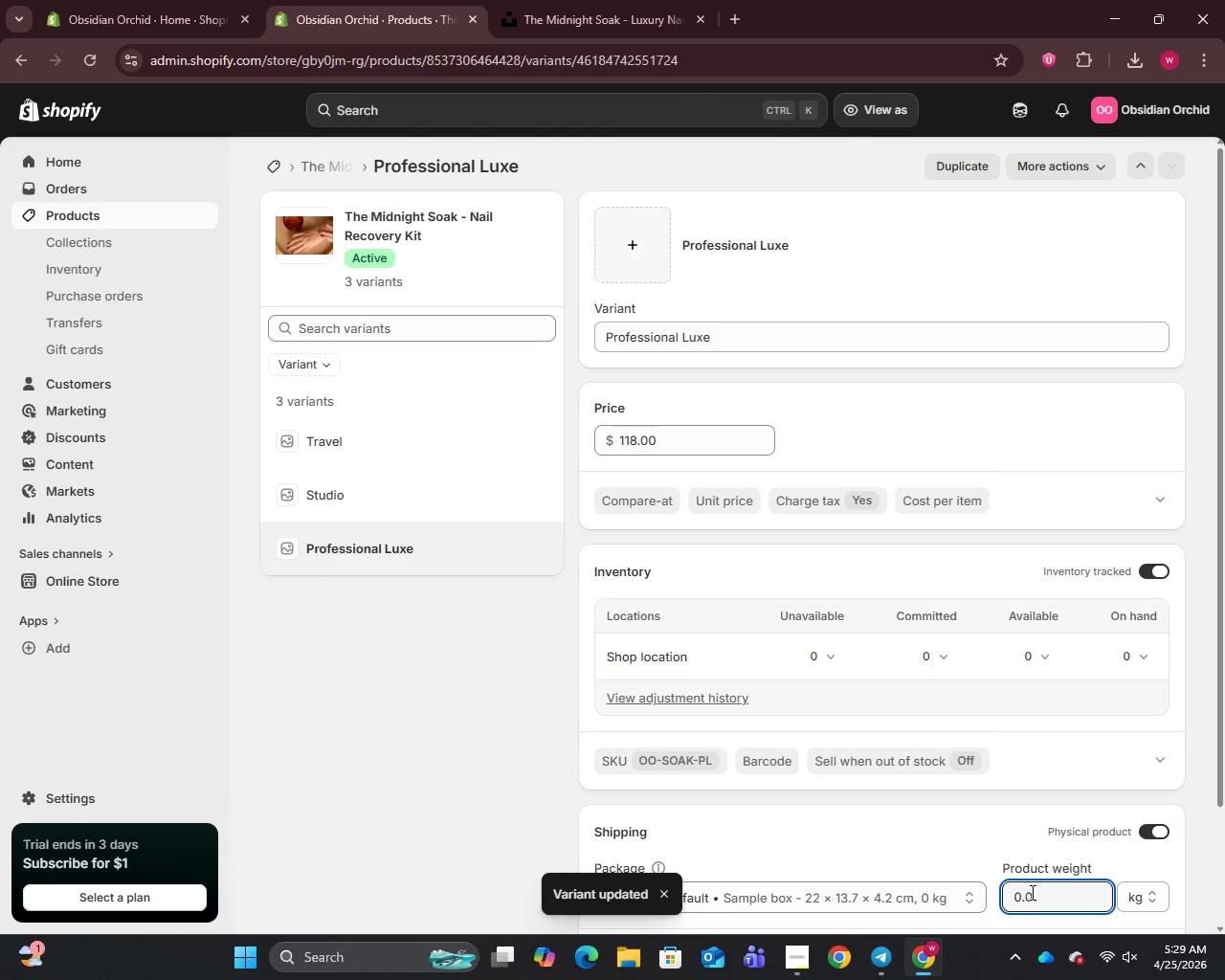 
key(Backspace)
 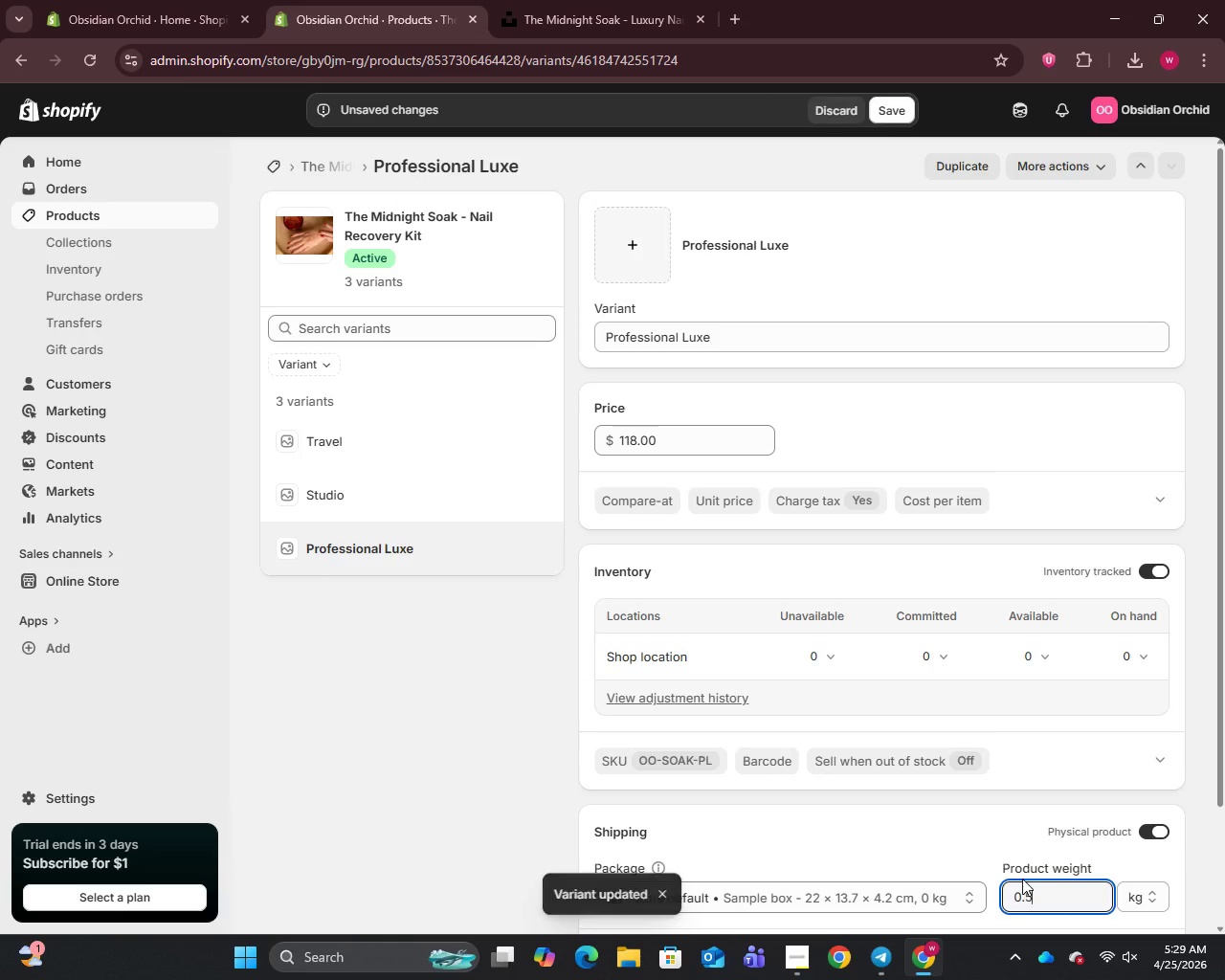 
type(55)
 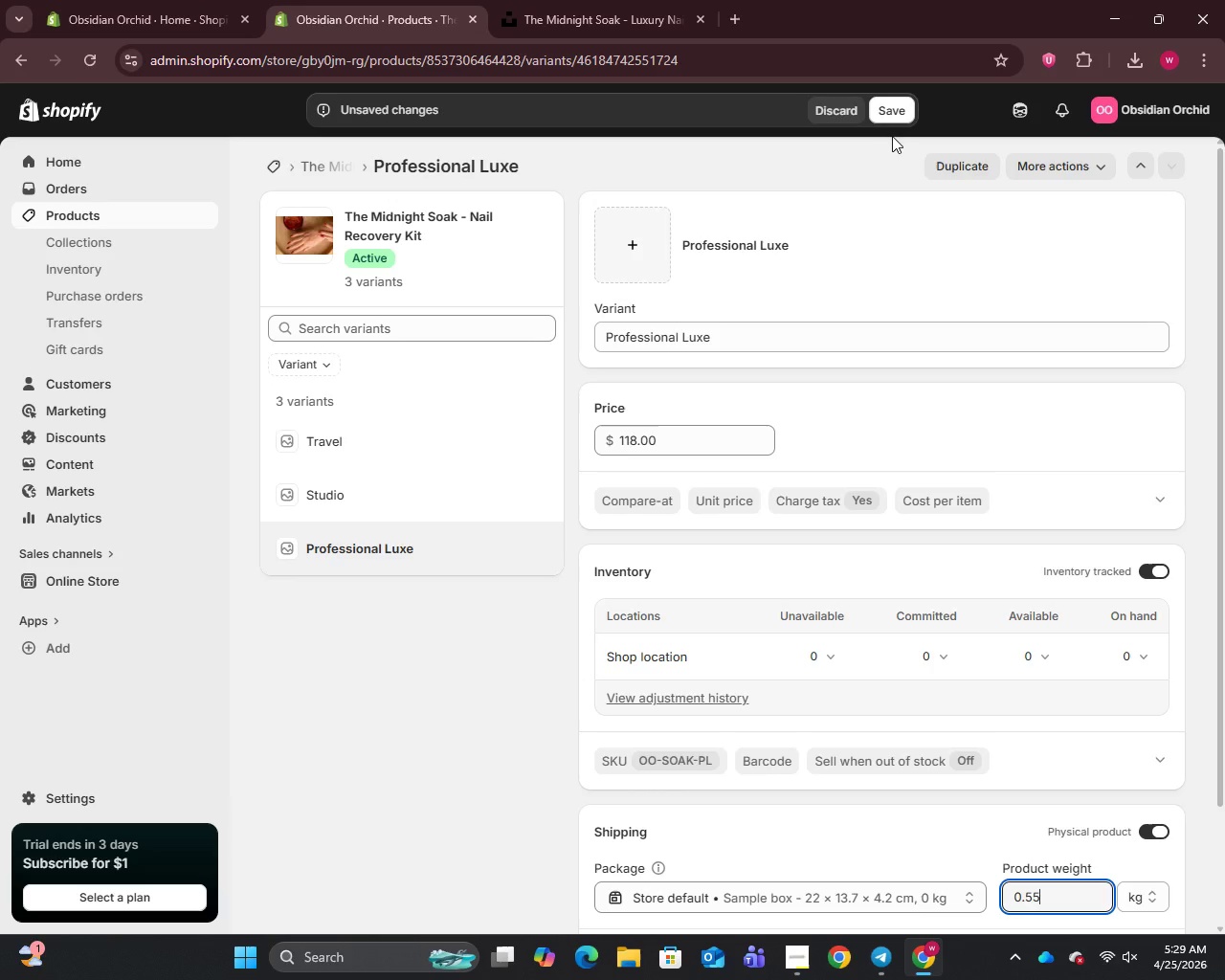 
left_click([886, 105])
 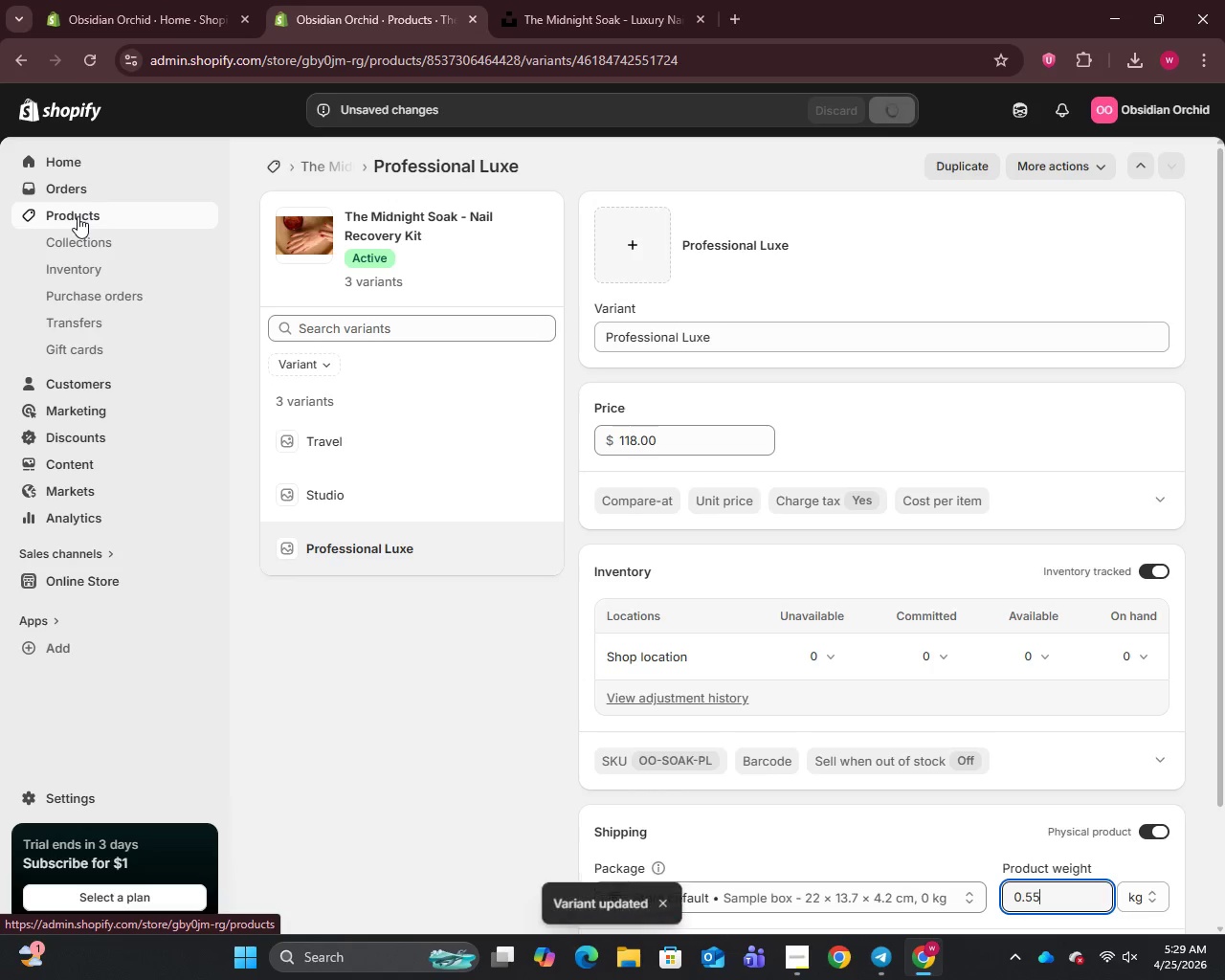 
left_click([78, 216])
 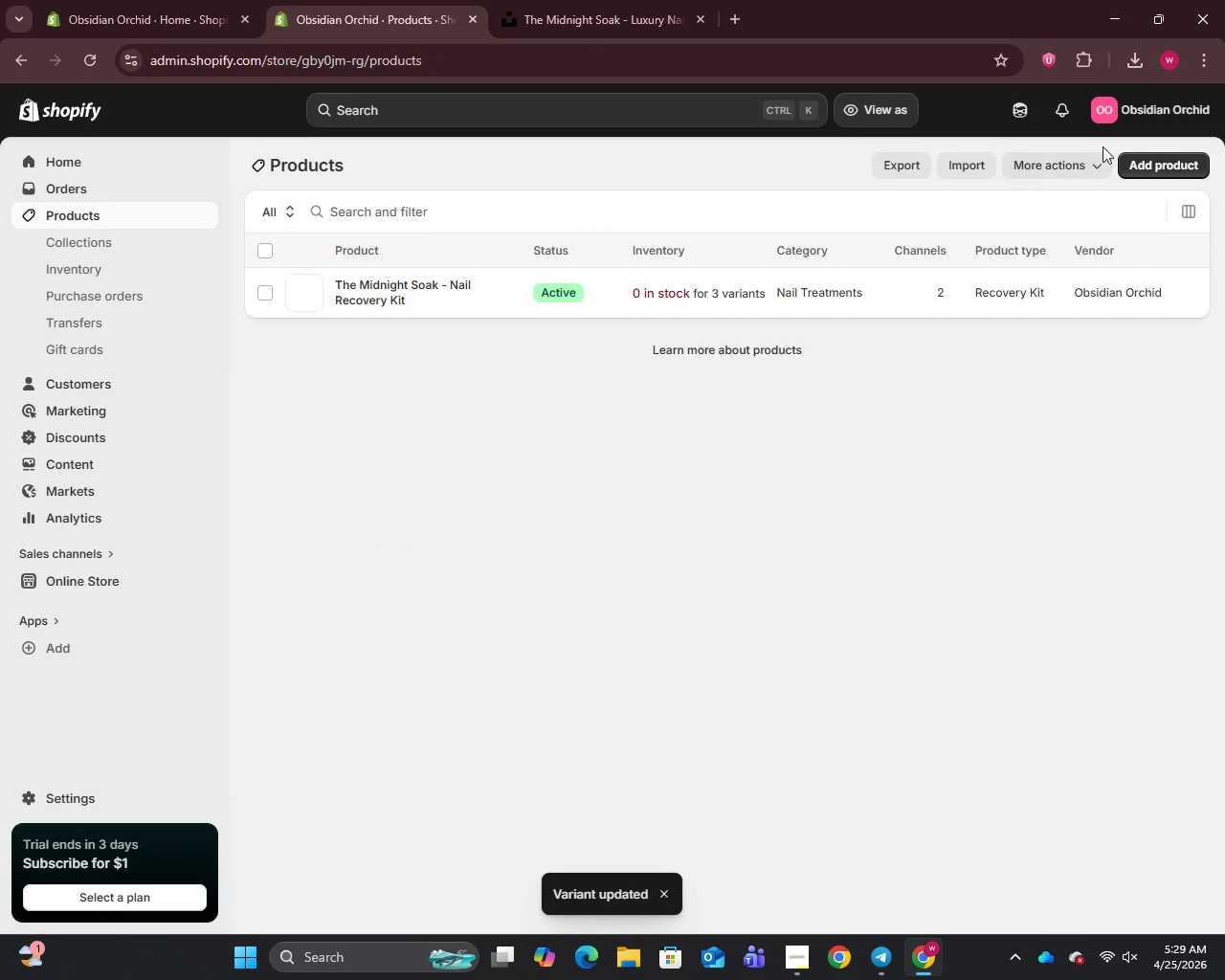 
left_click([1153, 164])
 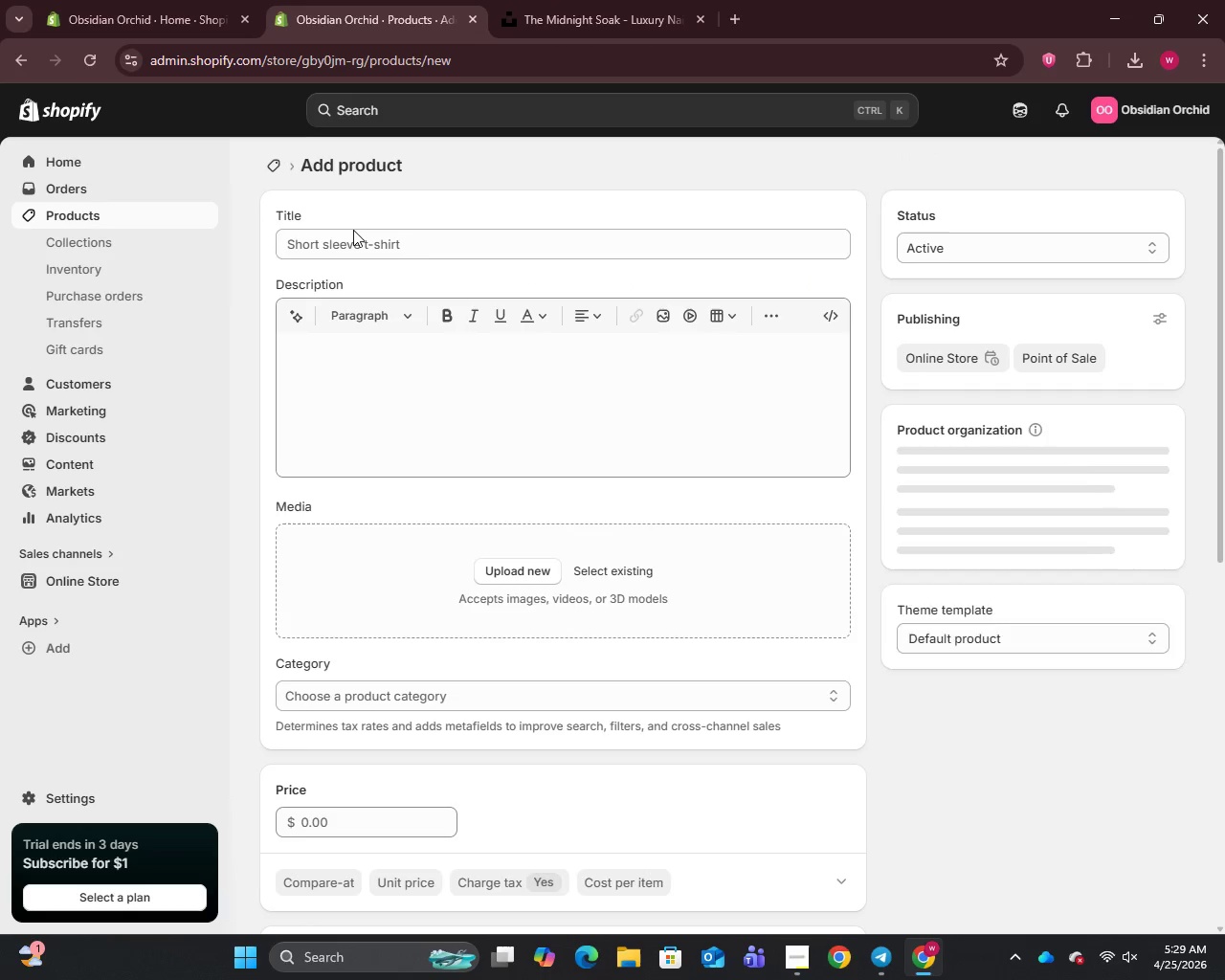 
double_click([352, 240])
 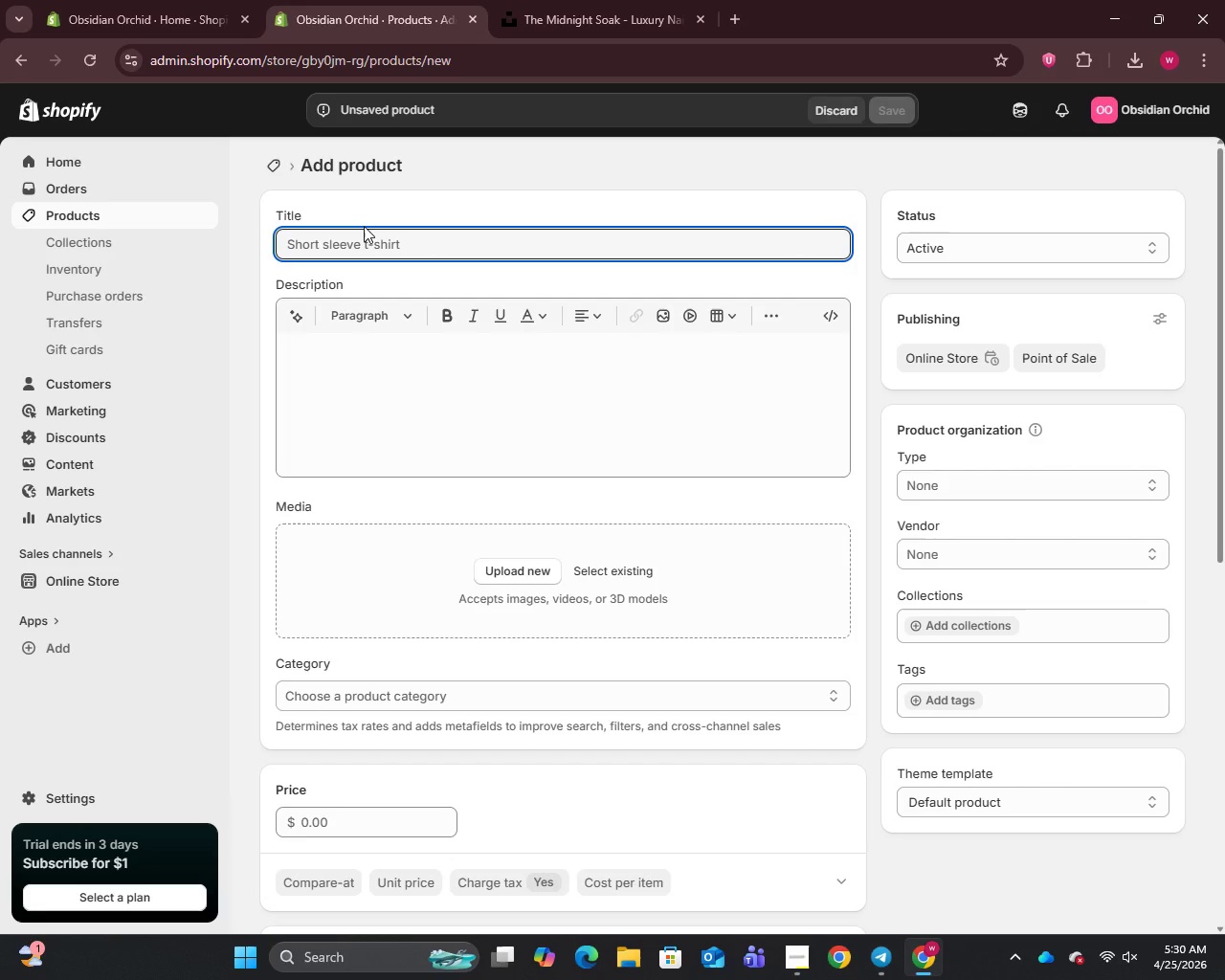 
wait(10.08)
 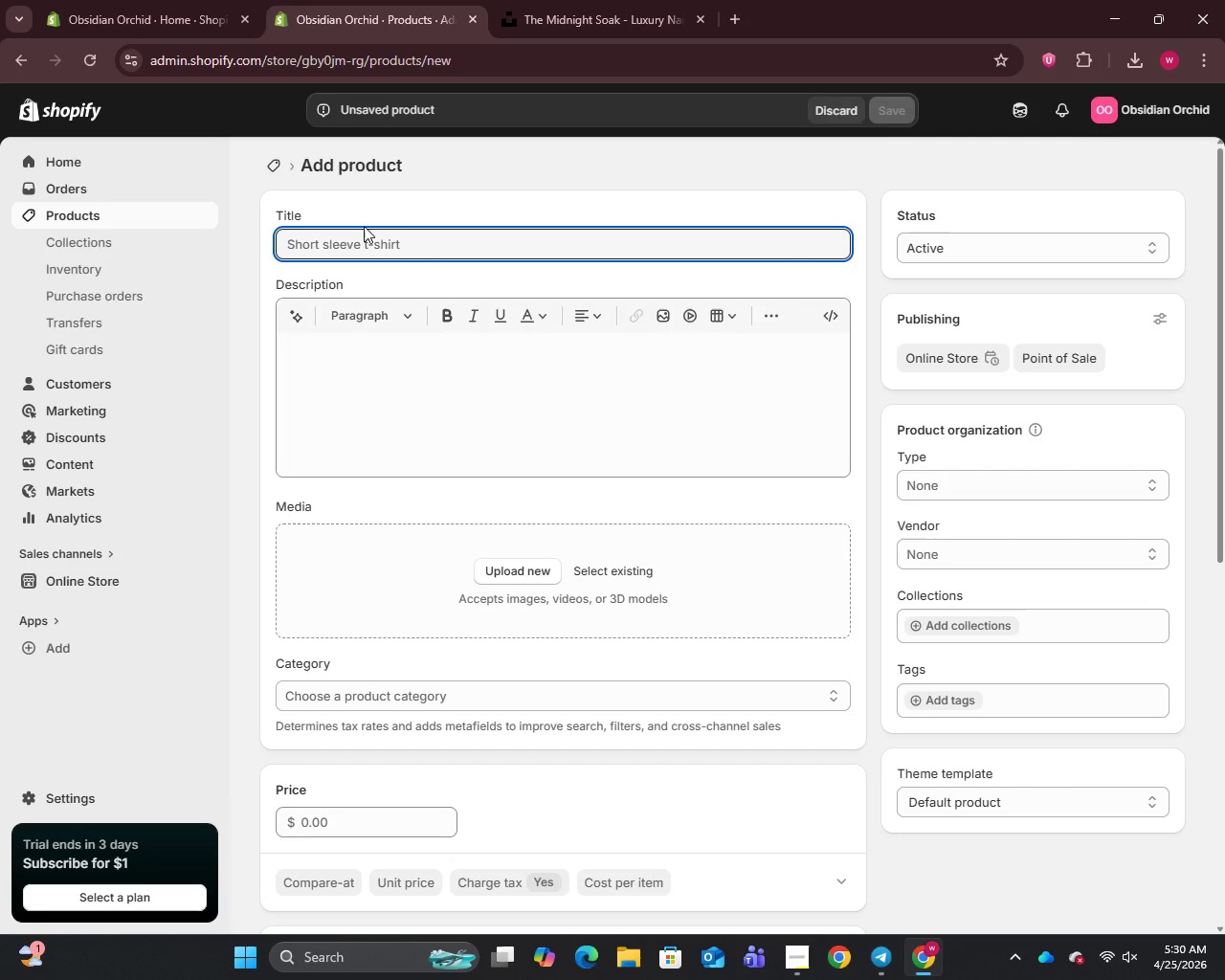 
type(The Cuticle Architect - Precision Recovey Kit)
 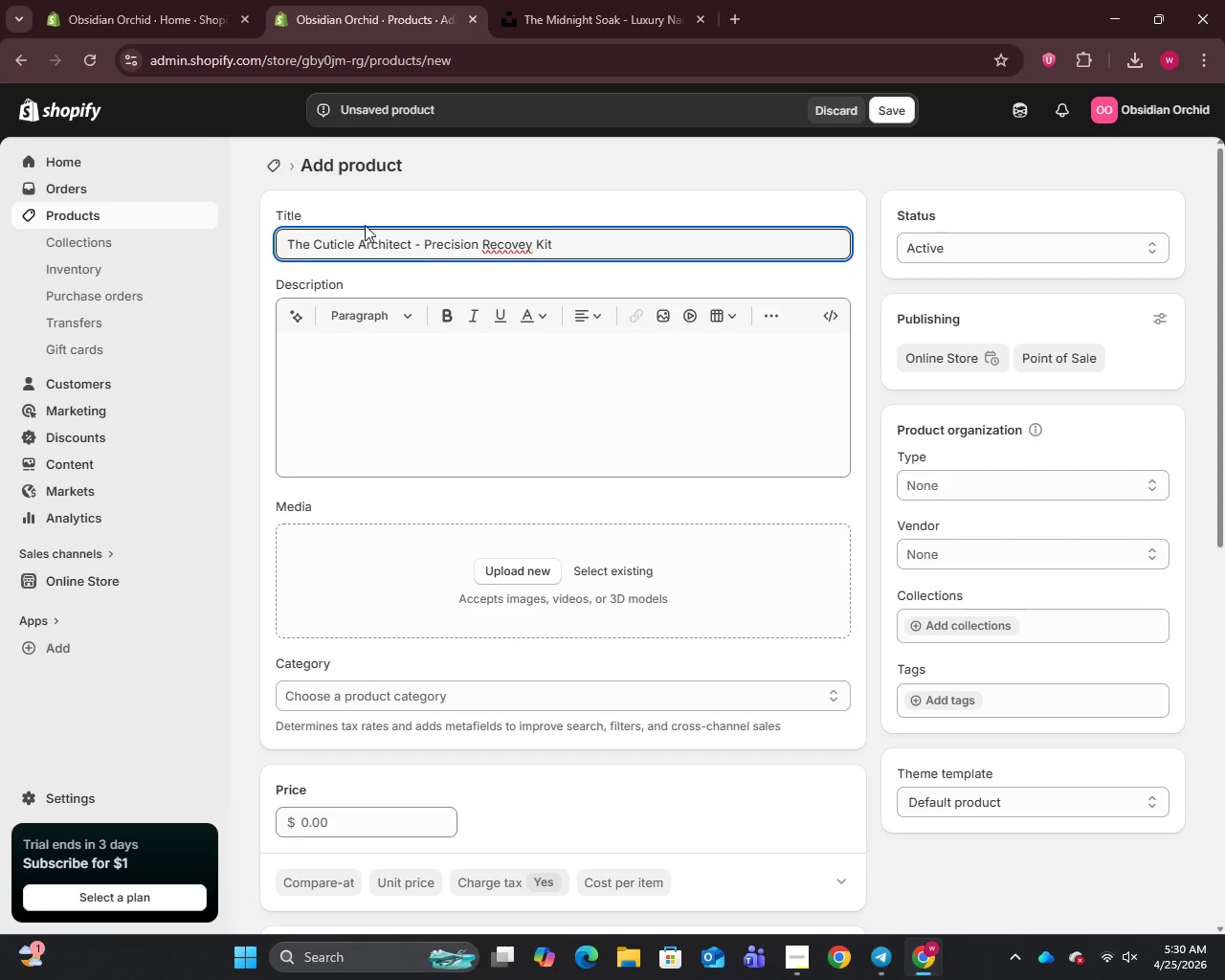 
wait(5.17)
 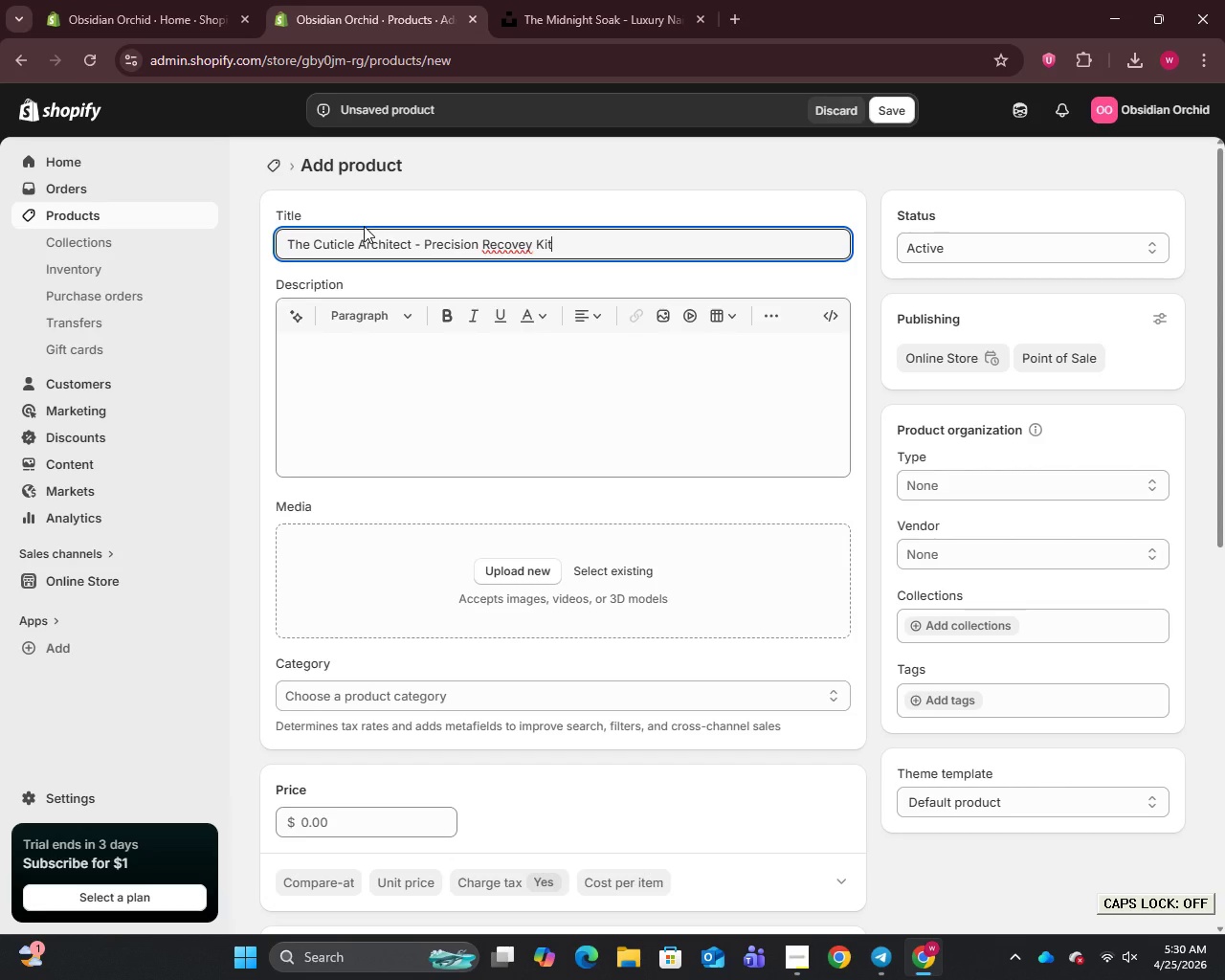 
left_click([524, 243])
 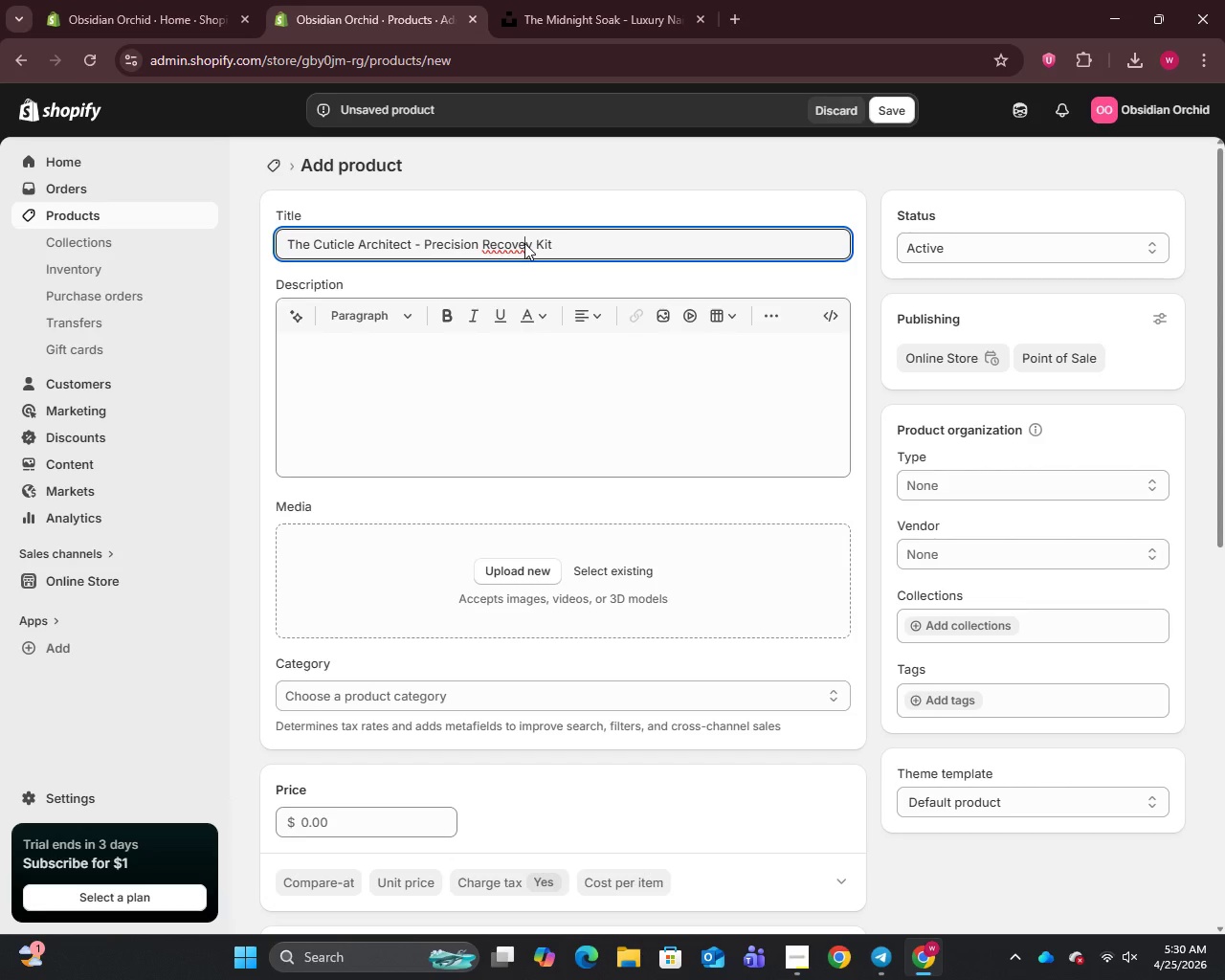 
key(R)
 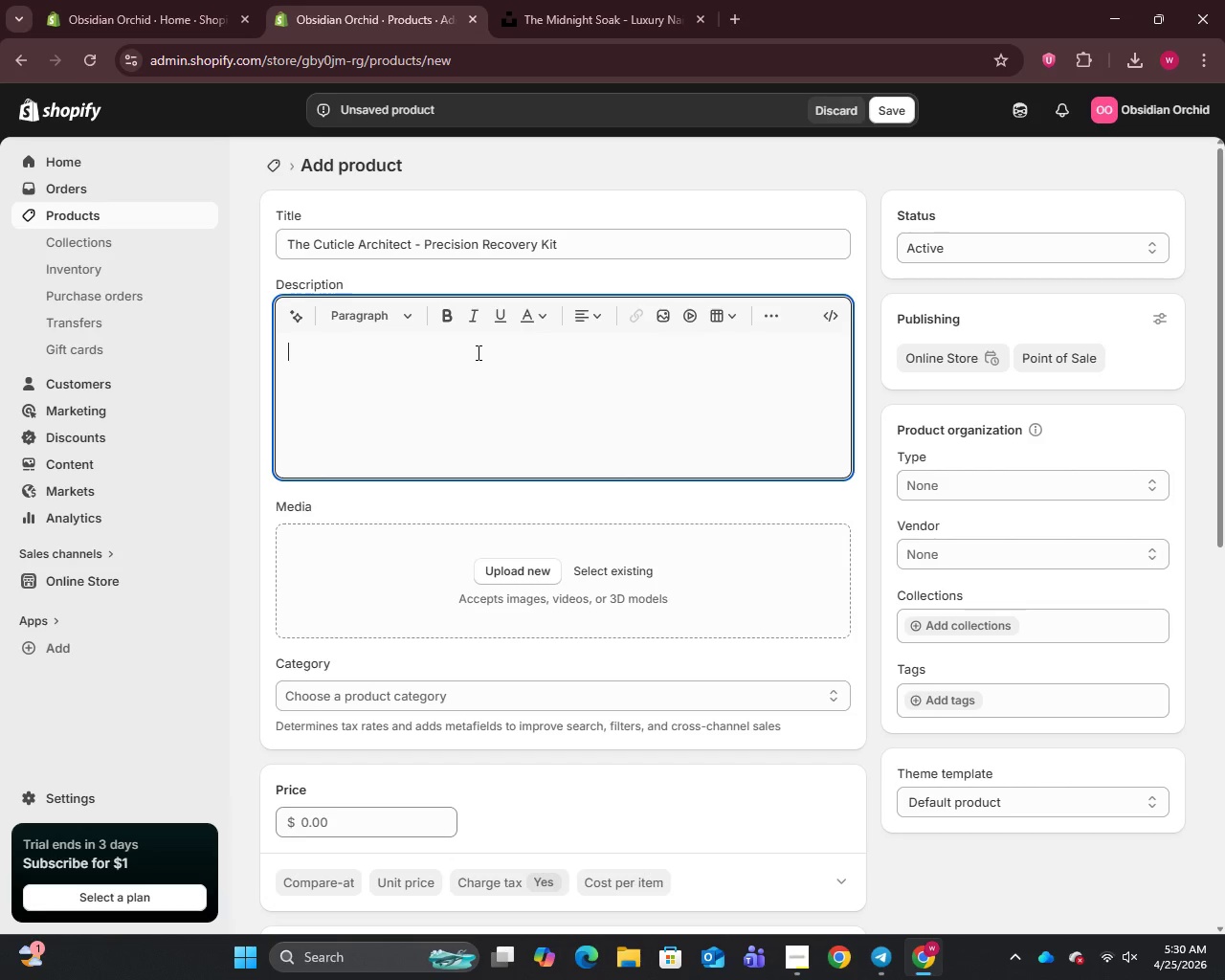 
type(Precision M)
key(Backspace)
key(Backspace)
type( meets restorat)
key(Backspace)
 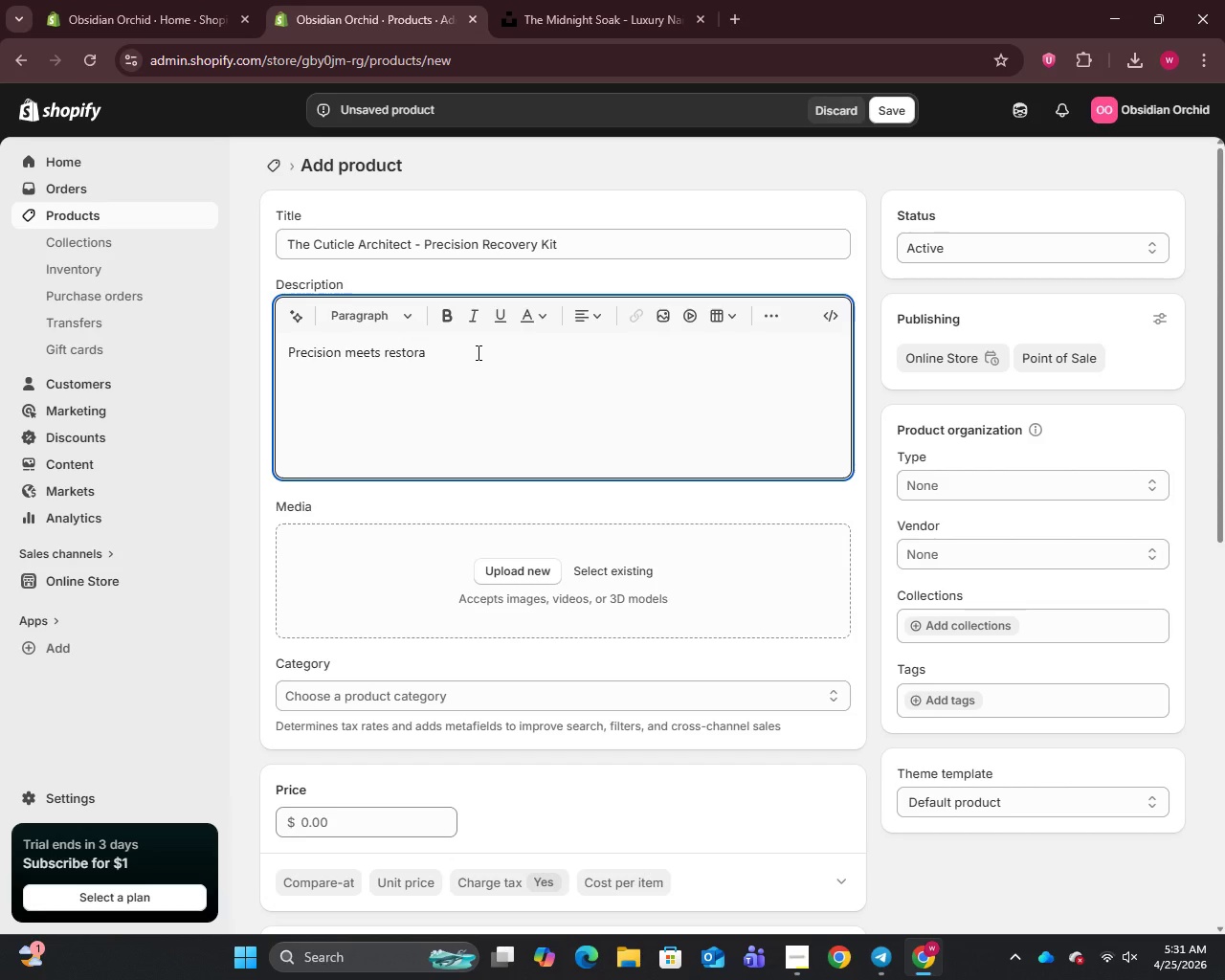 
type(tion )
key(Backspace)
type(. The Cur)
key(Backspace)
type(ticle Ar)
 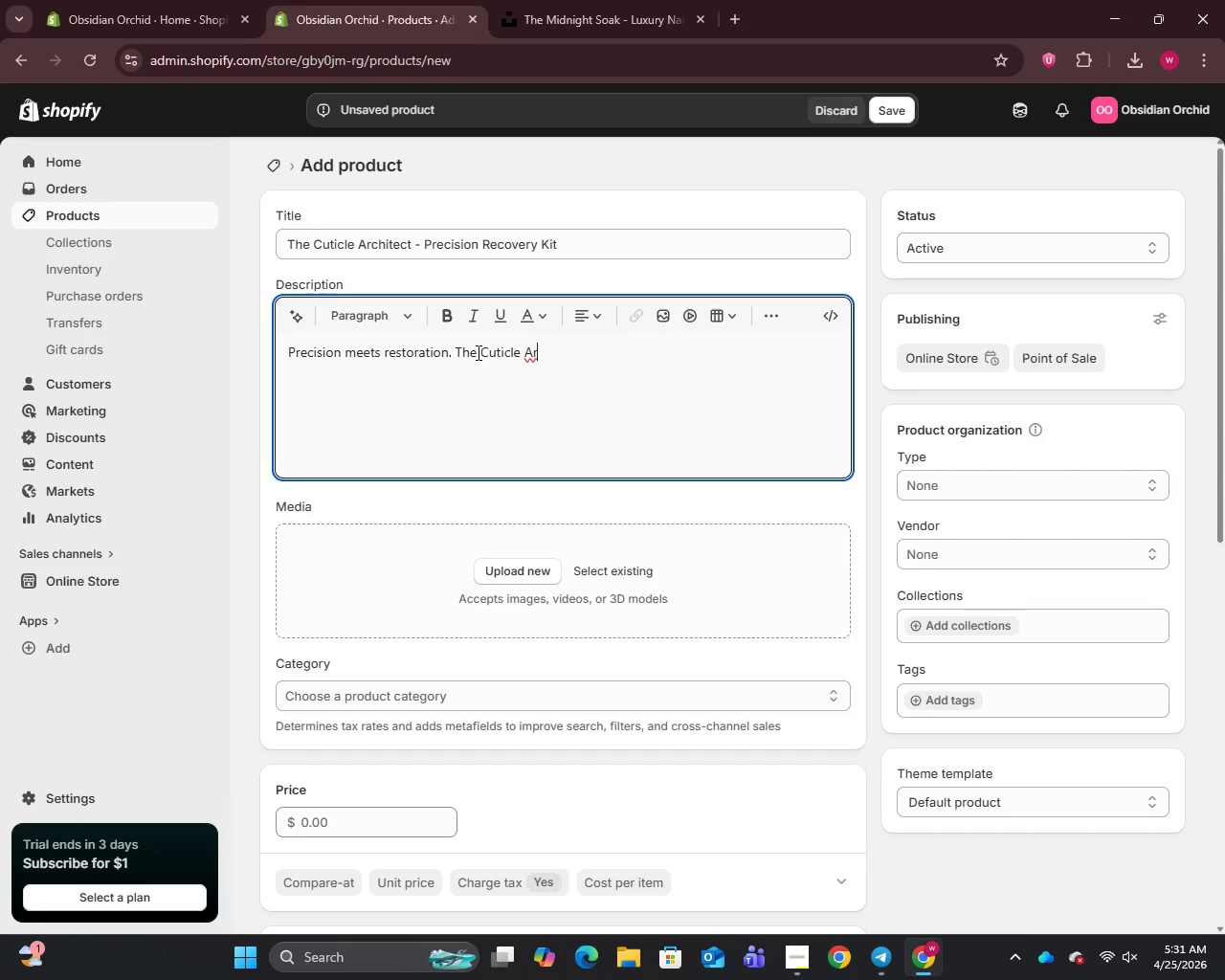 
type(chitect is Obsidian Orchid's most targeted recovey kit )
 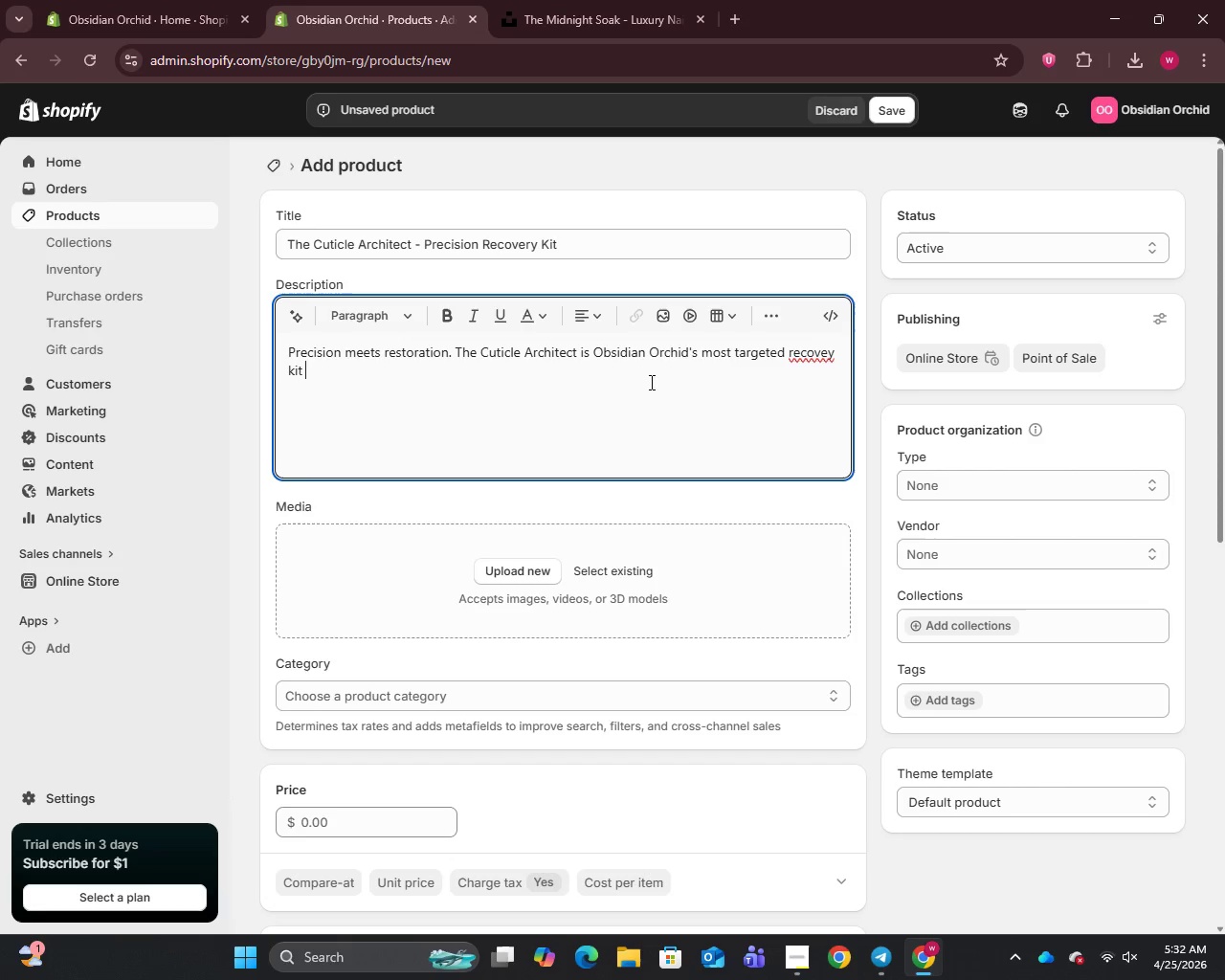 
left_click([830, 355])
 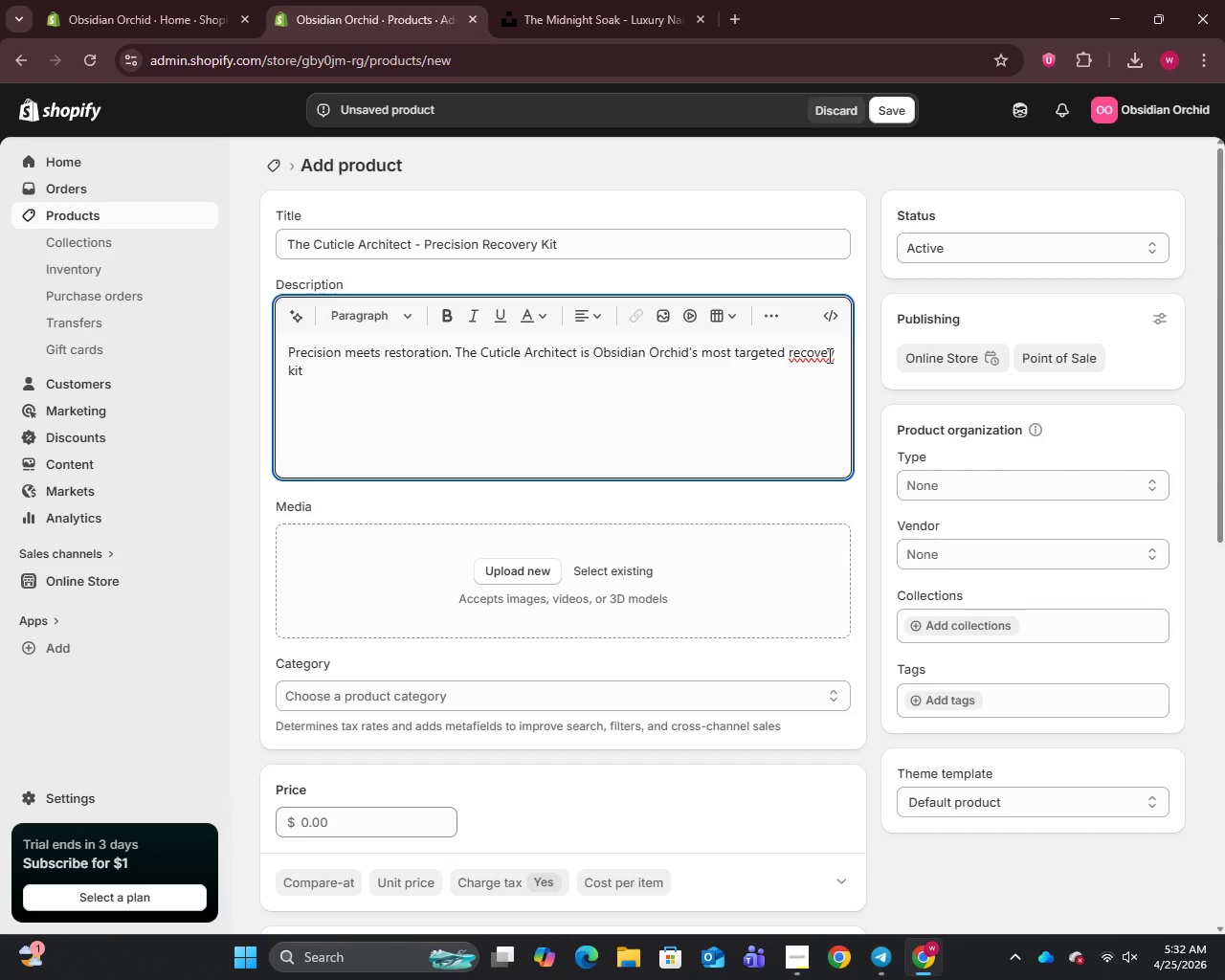 
key(R)
 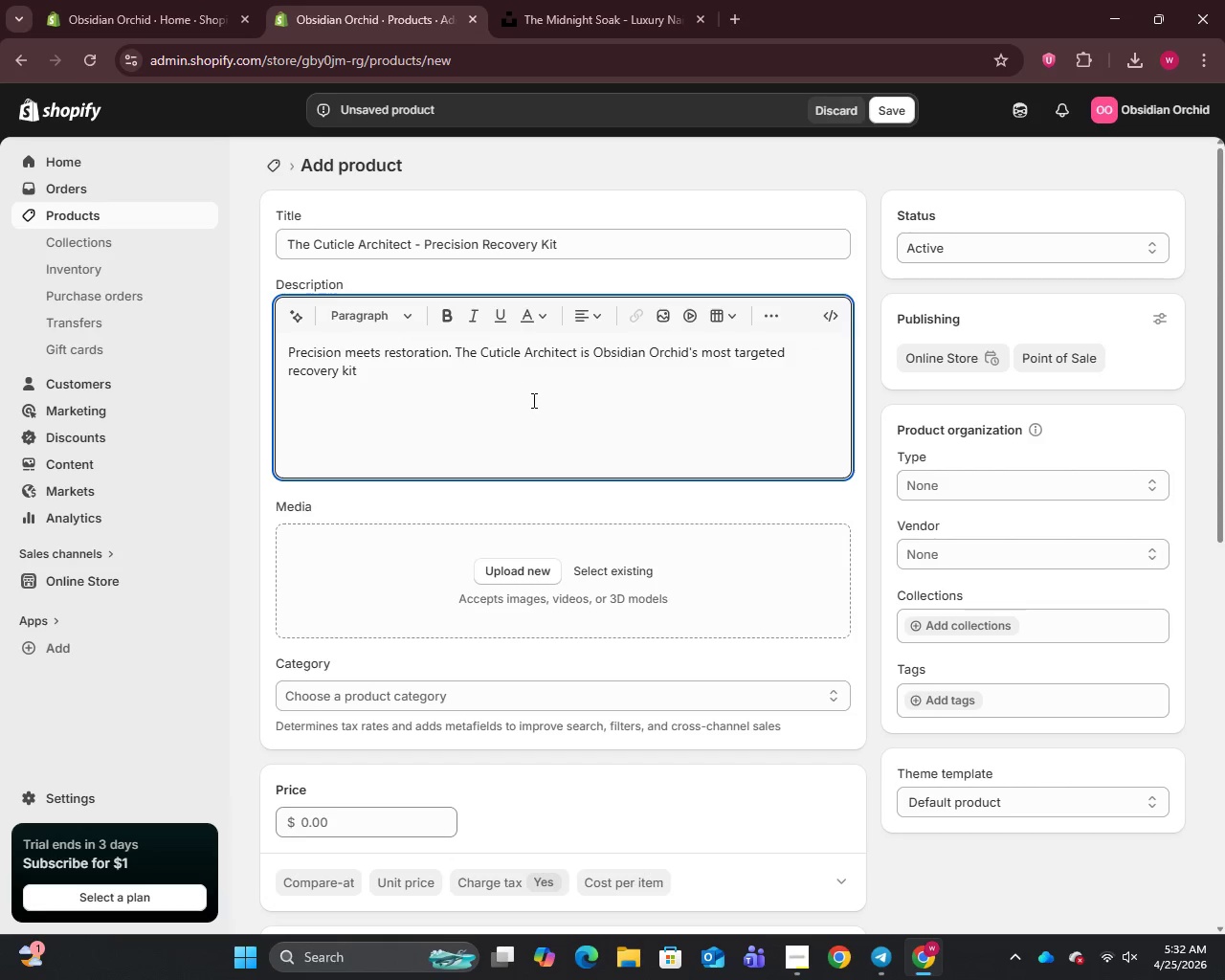 
left_click([506, 381])
 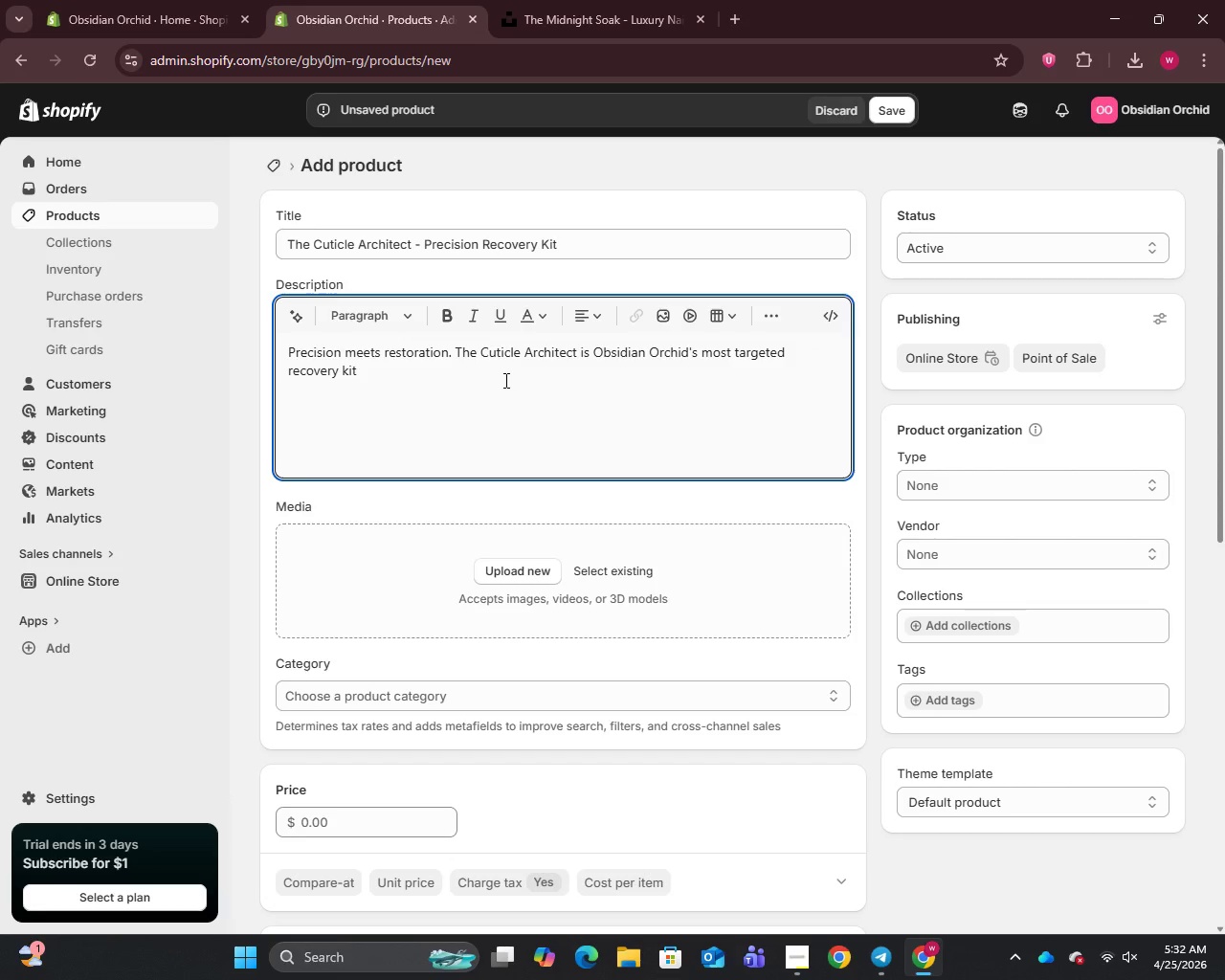 
wait(6.52)
 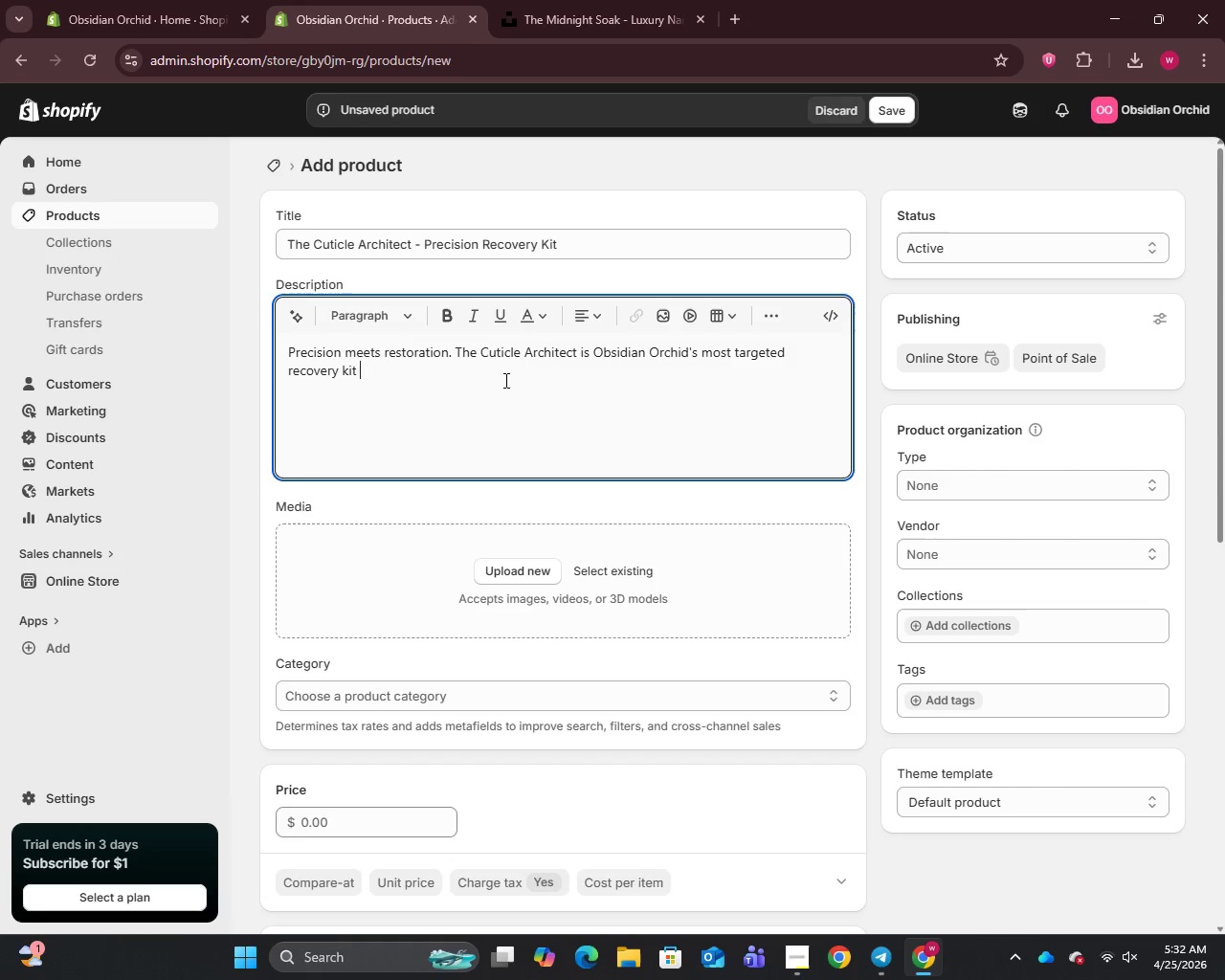 
type(- enginn)
key(Backspace)
type(eered for clients who demand immaculate cut)
 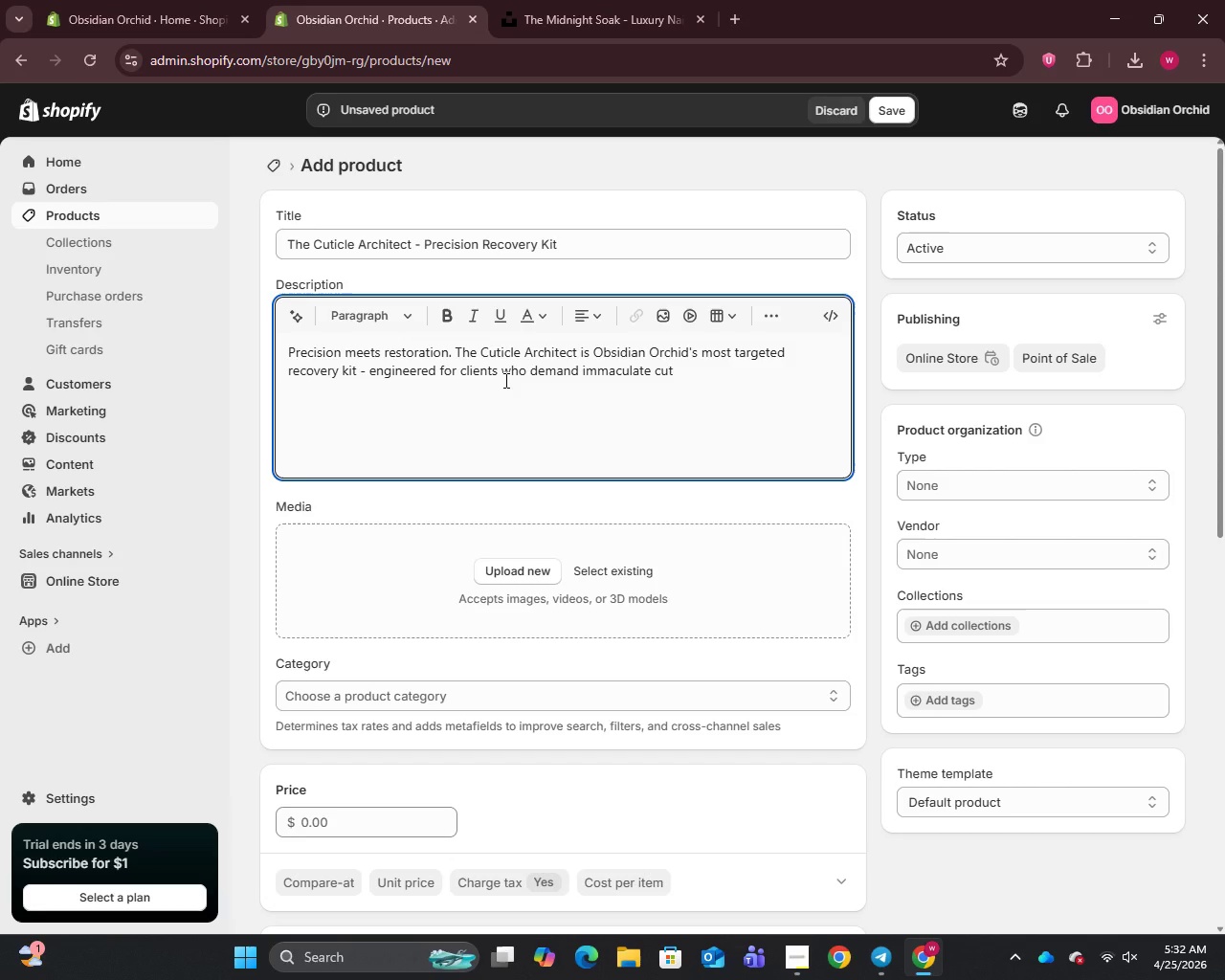 
type(icle definition and structural integrity between visits )
key(Backspace)
type(.)
 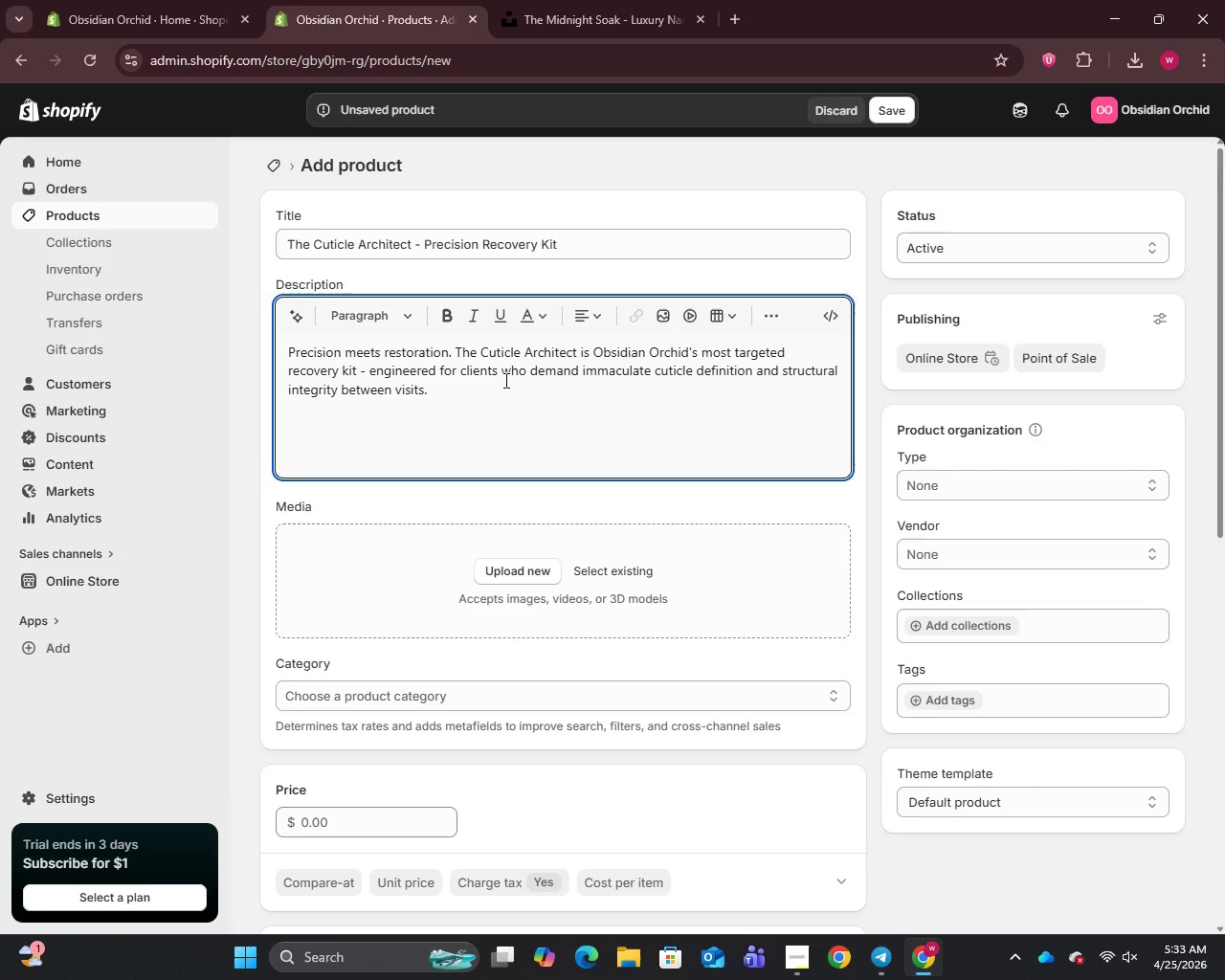 
key(Enter)
 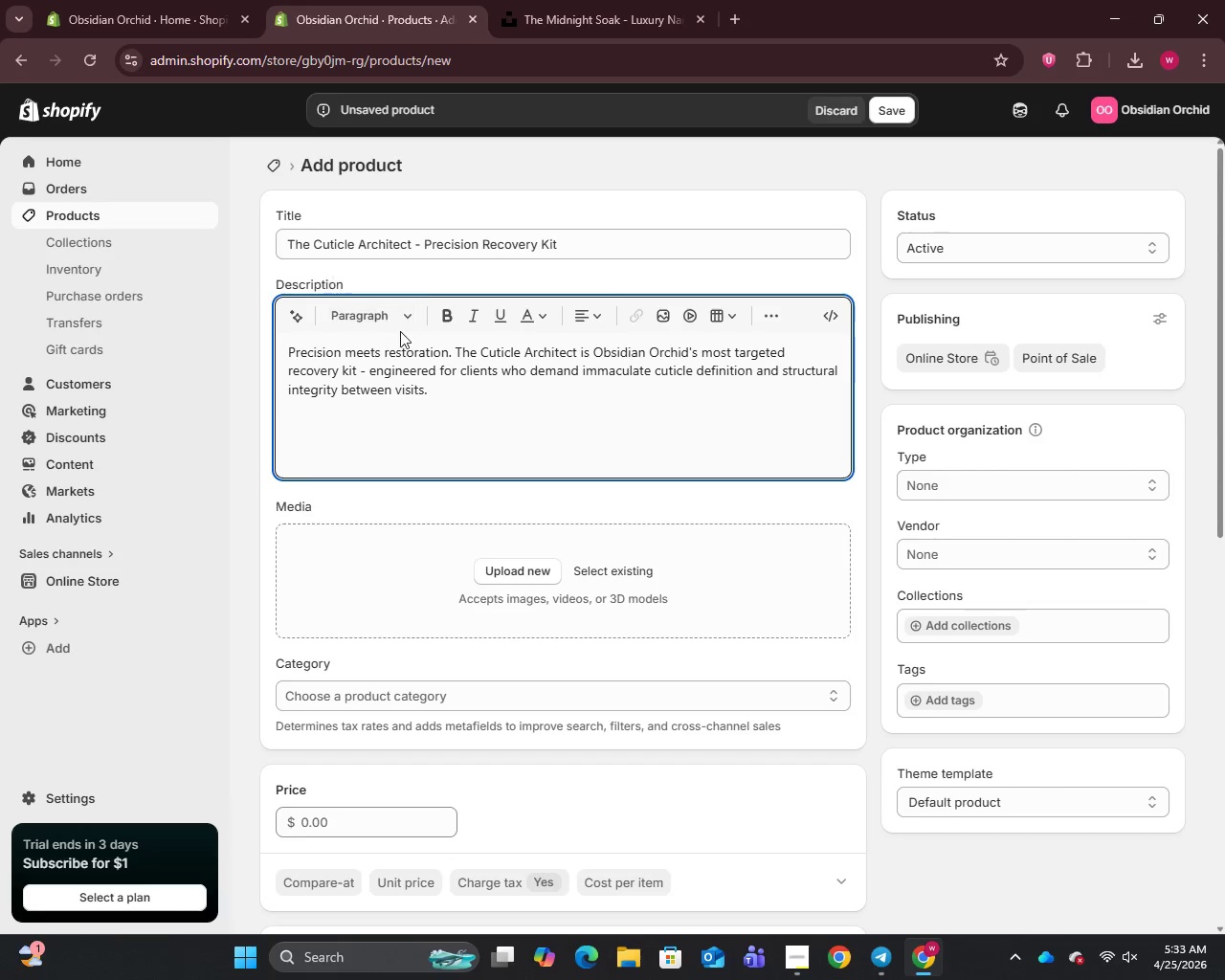 
left_click([397, 316])
 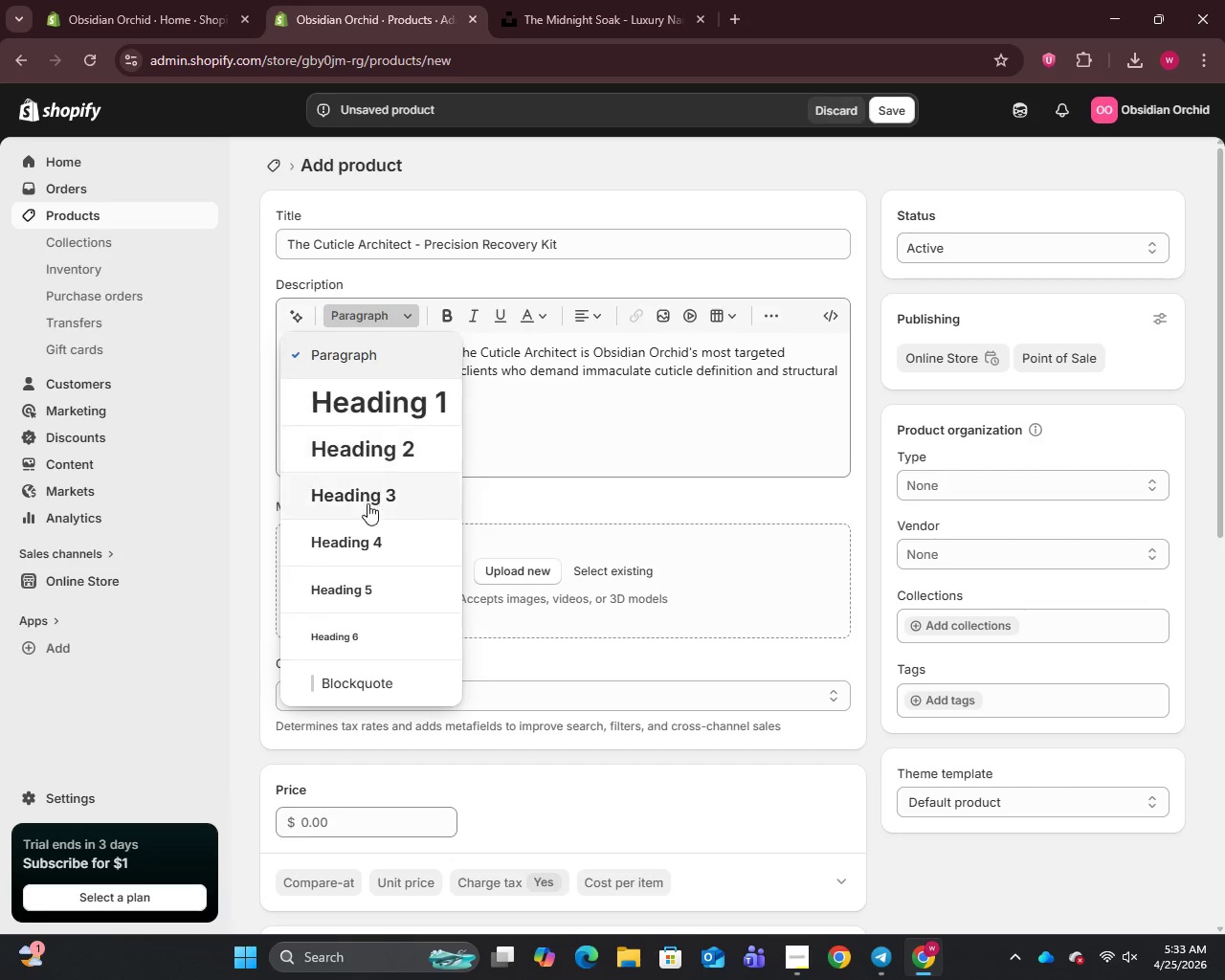 
left_click([365, 491])
 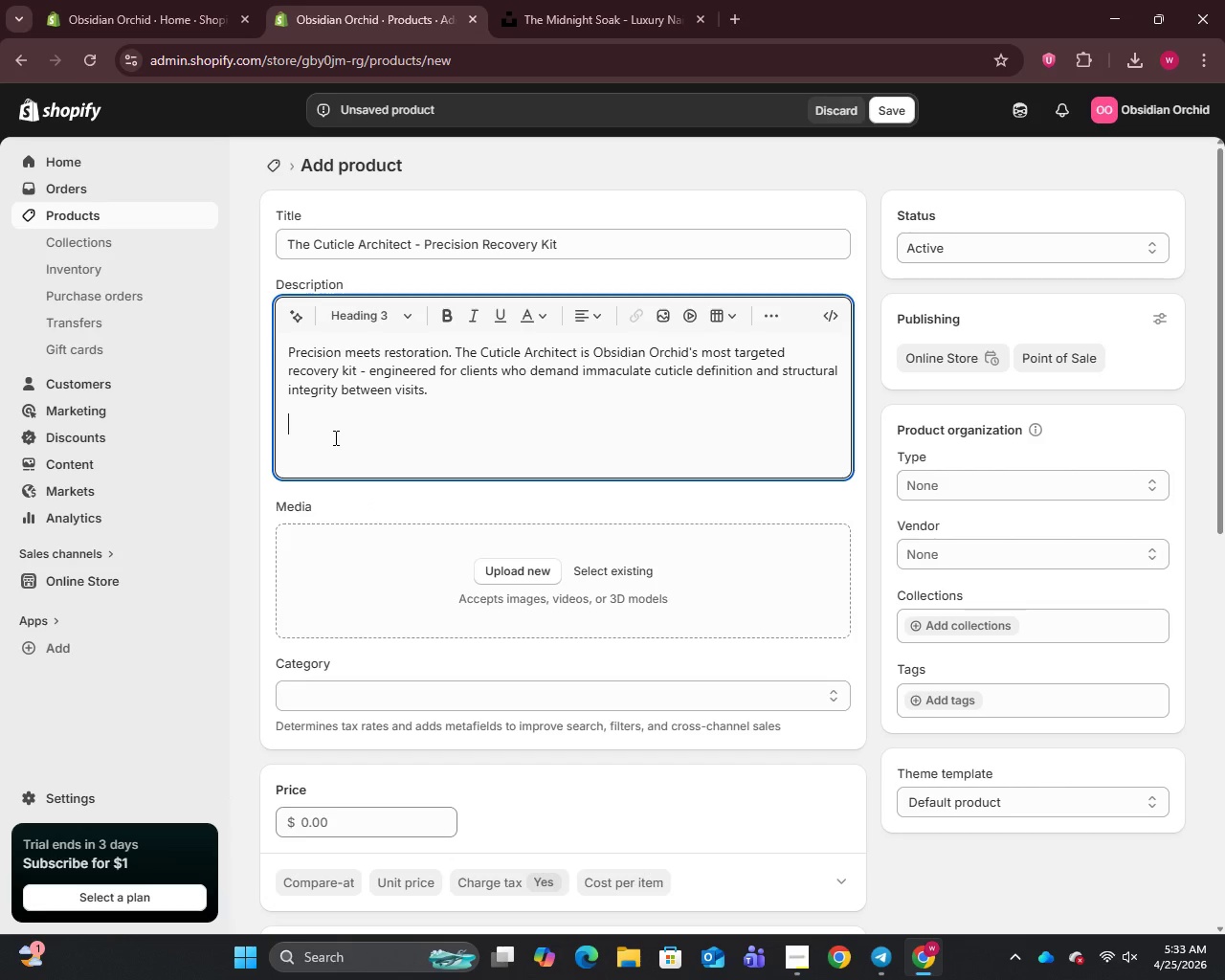 
type(What's Inside:)
 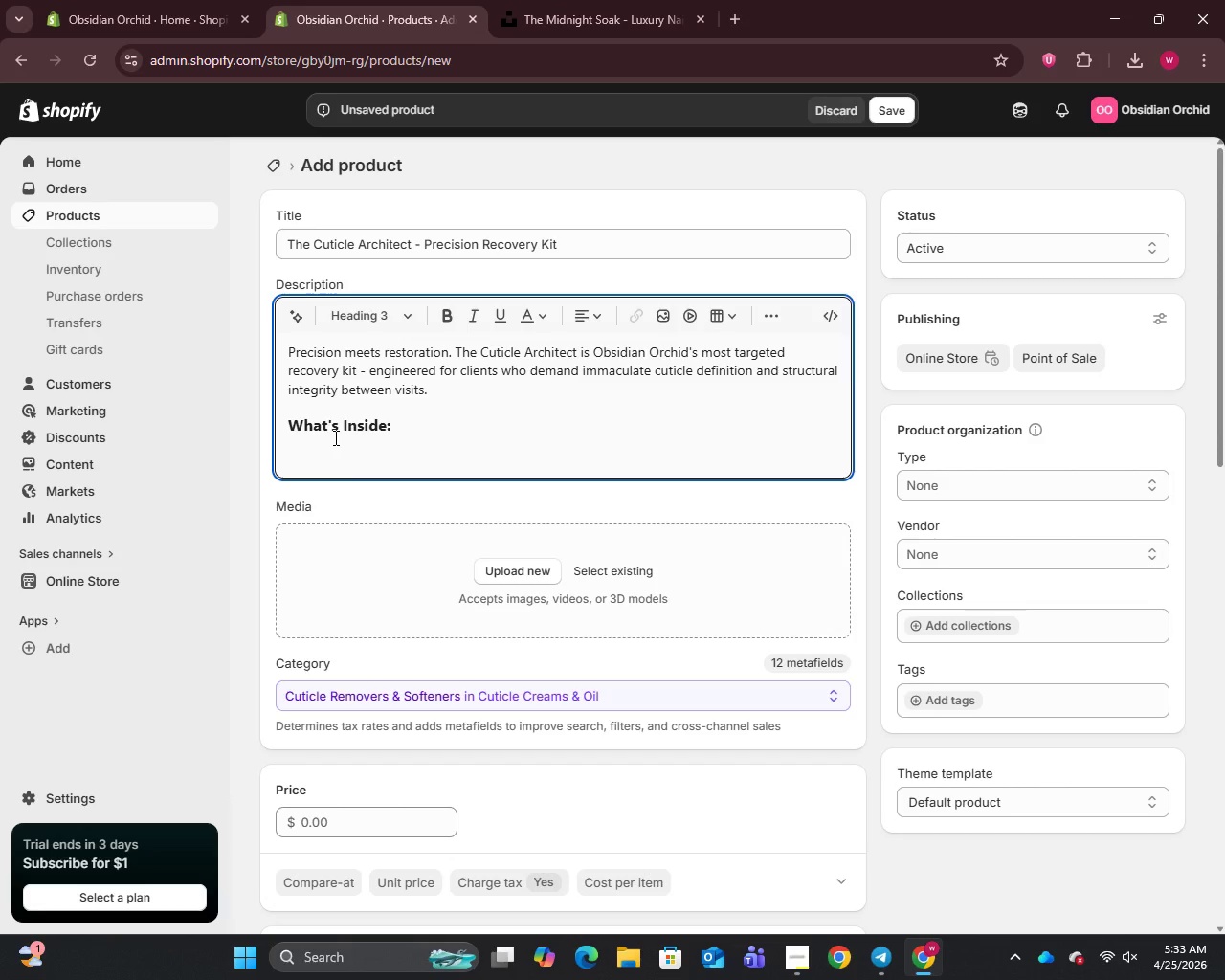 
key(Enter)
 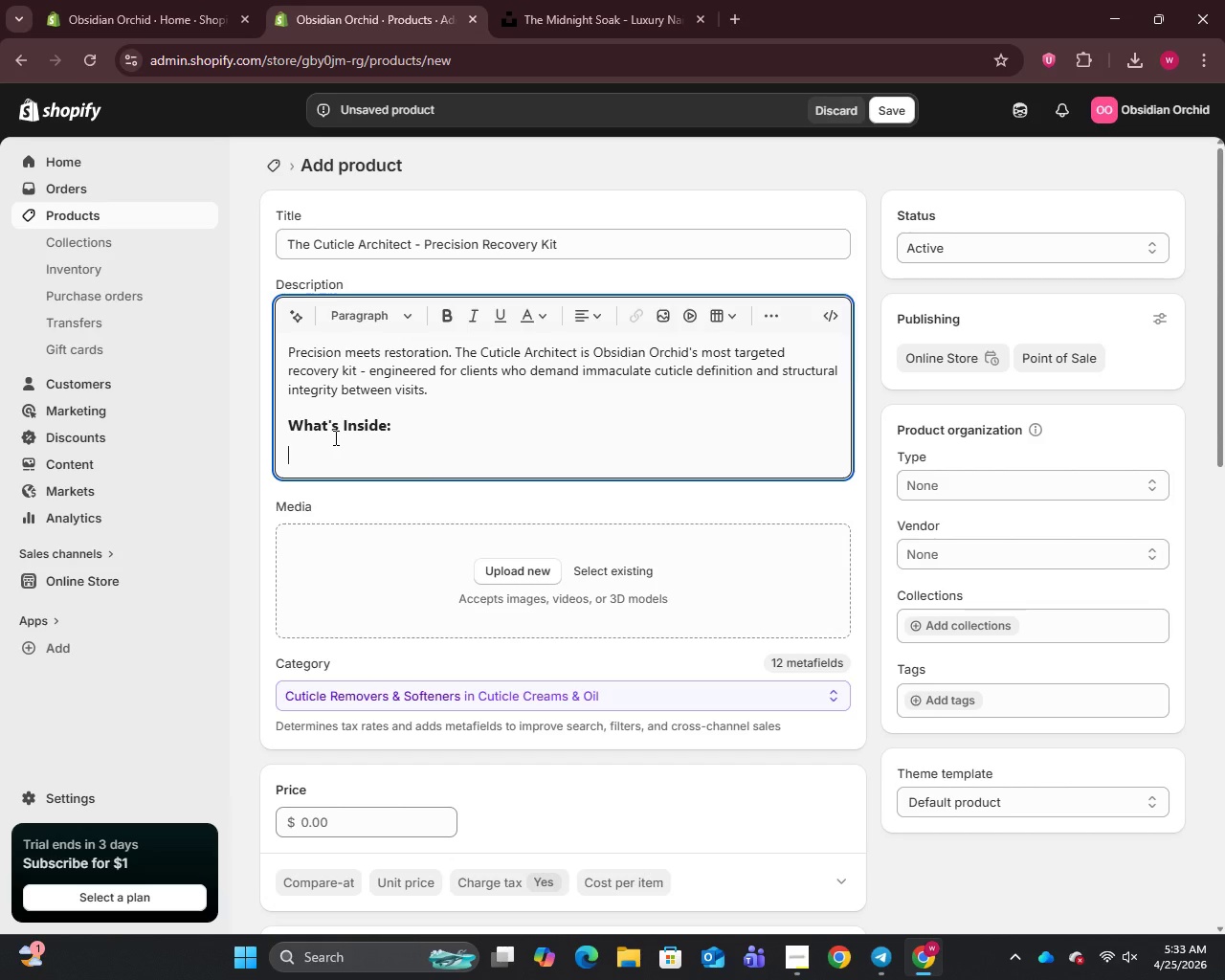 
key(Minus)
 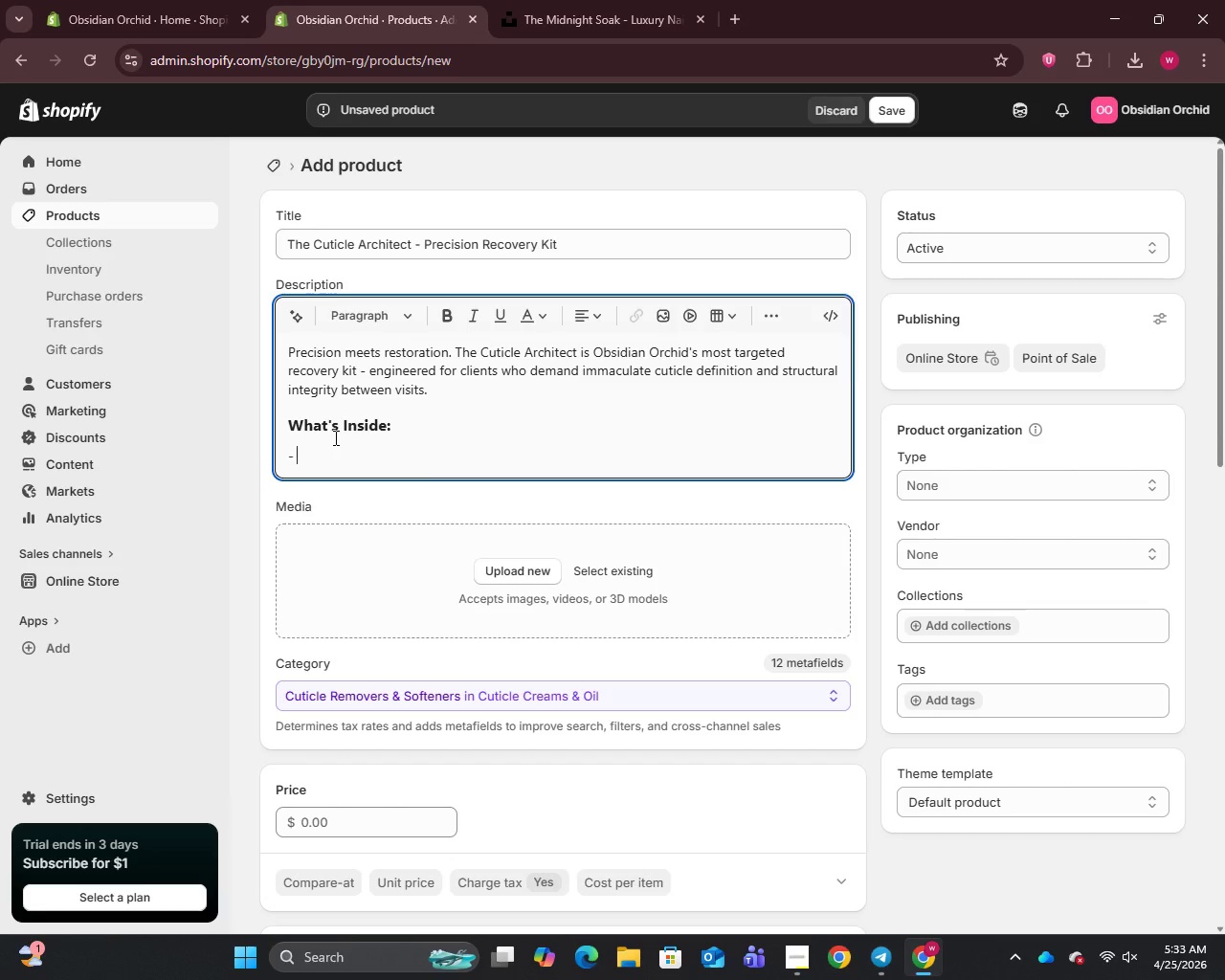 
key(Space)
 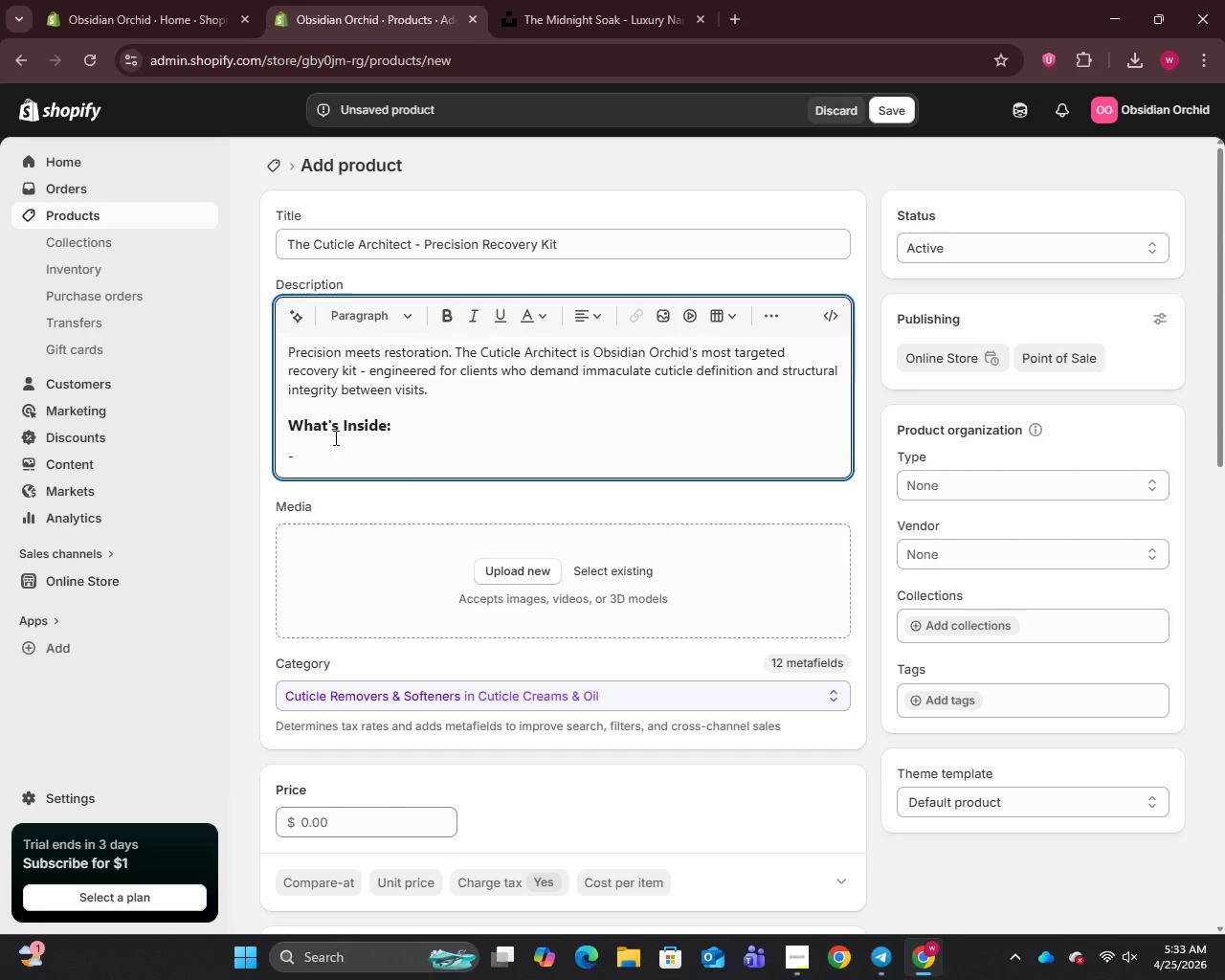 
key(CapsLock)
 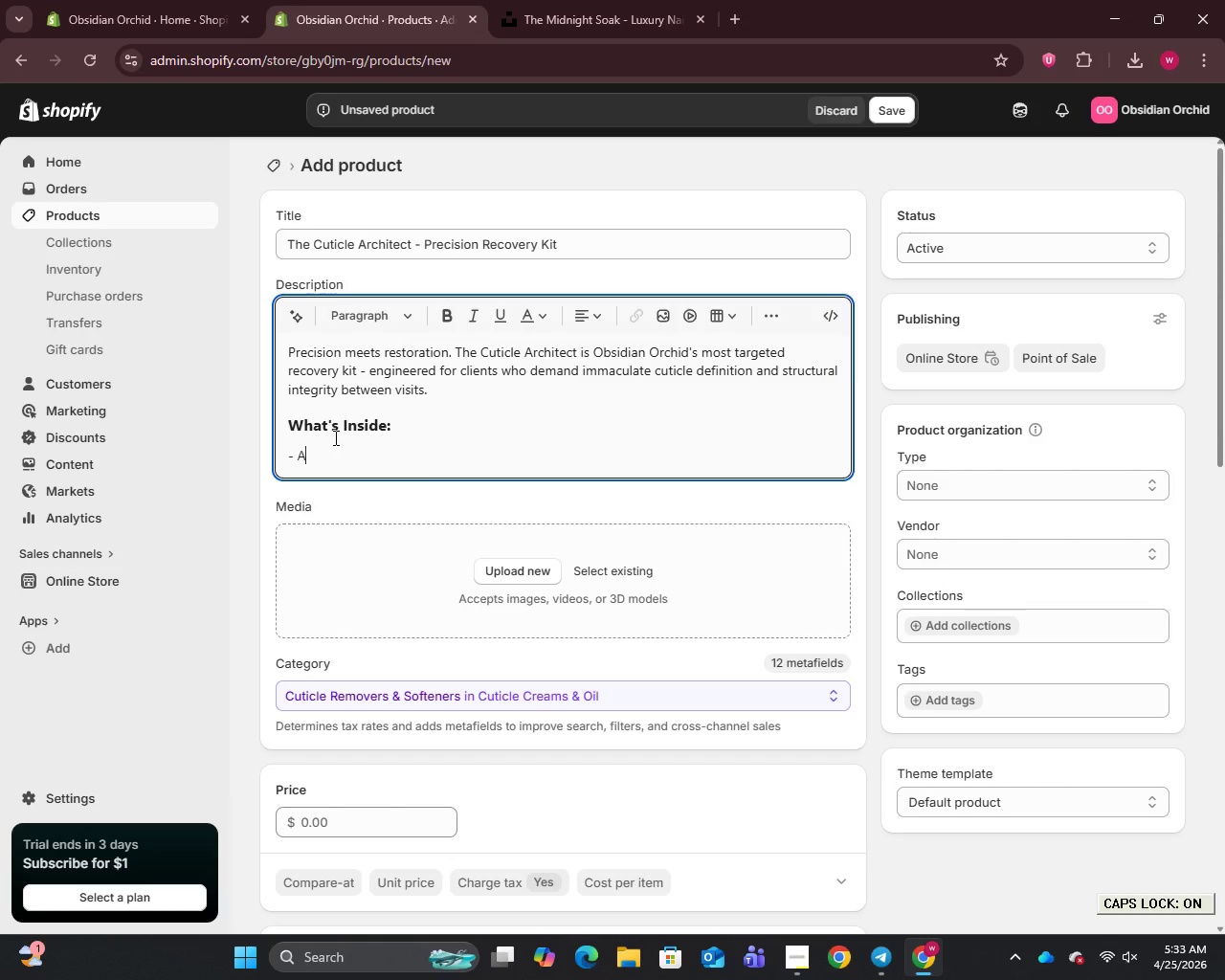 
key(A)
 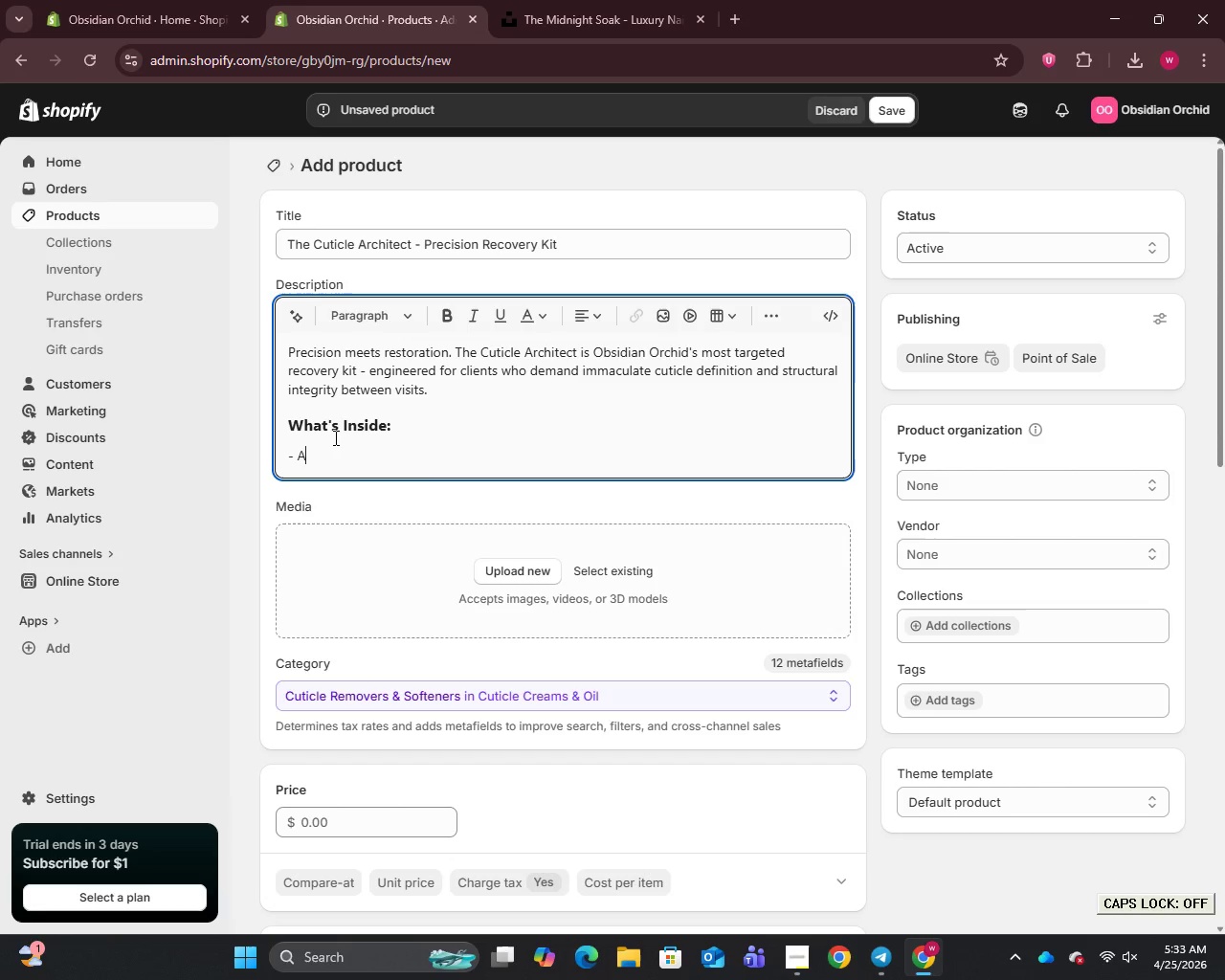 
key(CapsLock)
 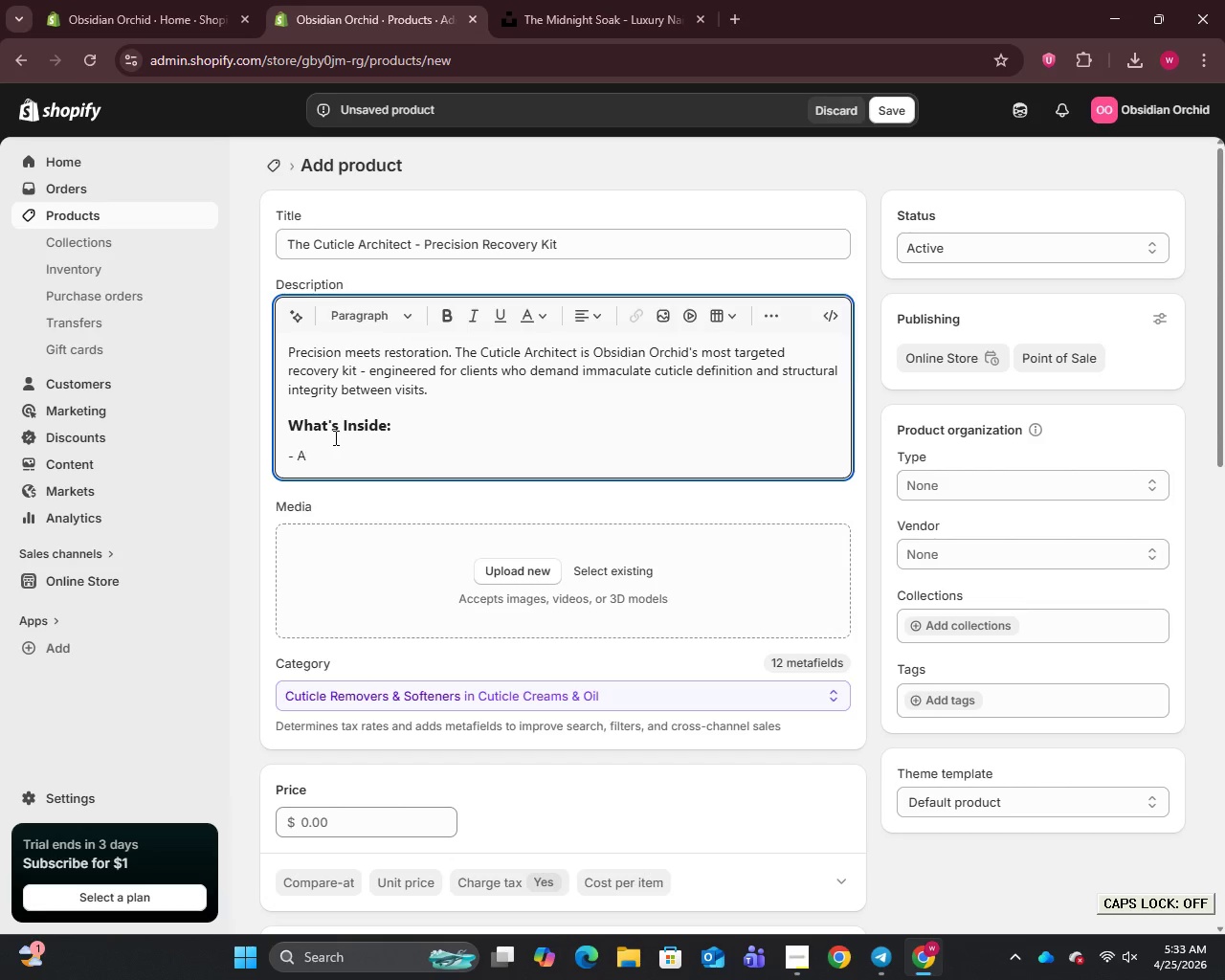 
key(R)
 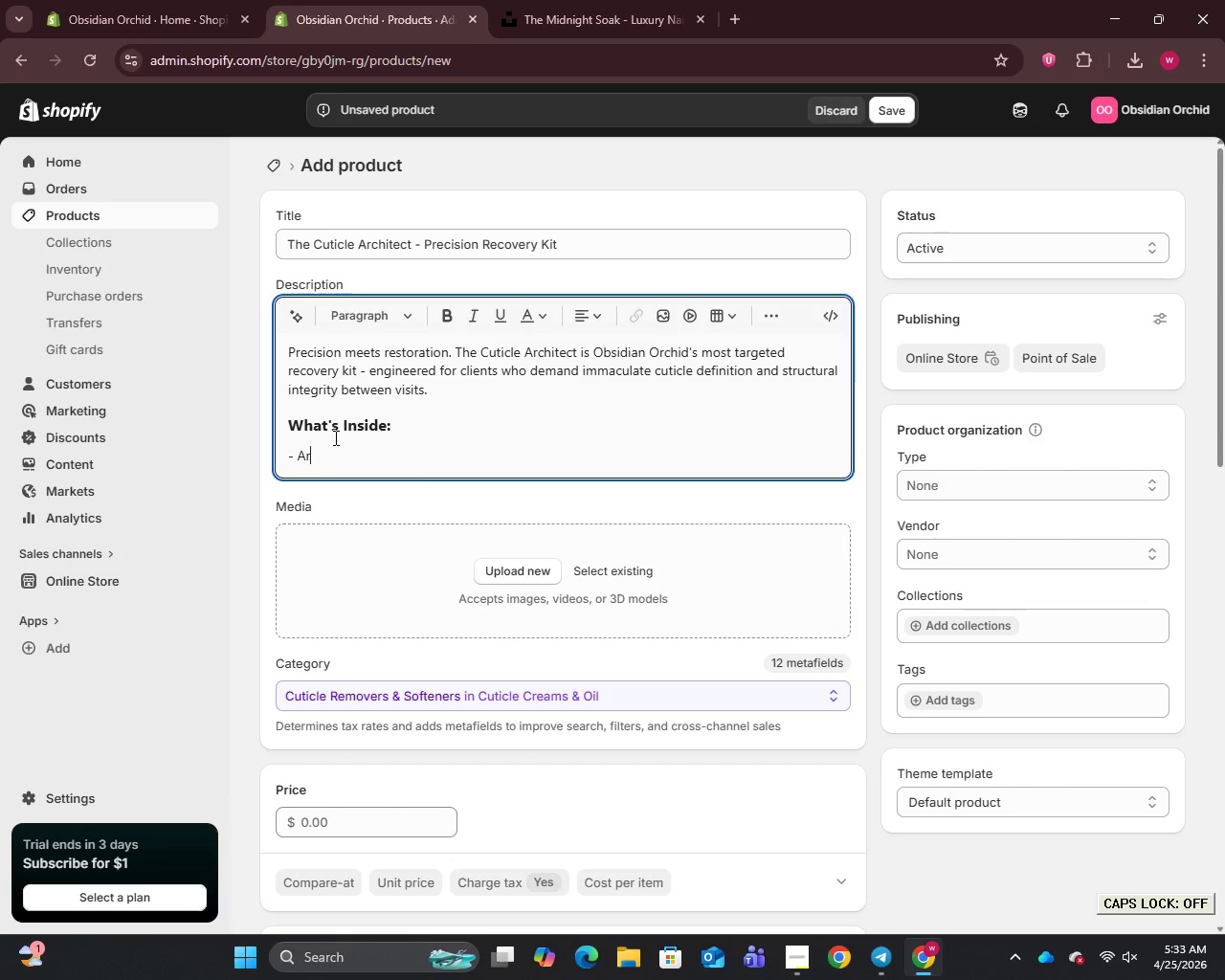 
type(chitect Softening serum - dissolves dry, ovet)
key(Backspace)
type(rgrowth)
key(Backspace)
key(Backspace)
type(n cuticle tissue)
 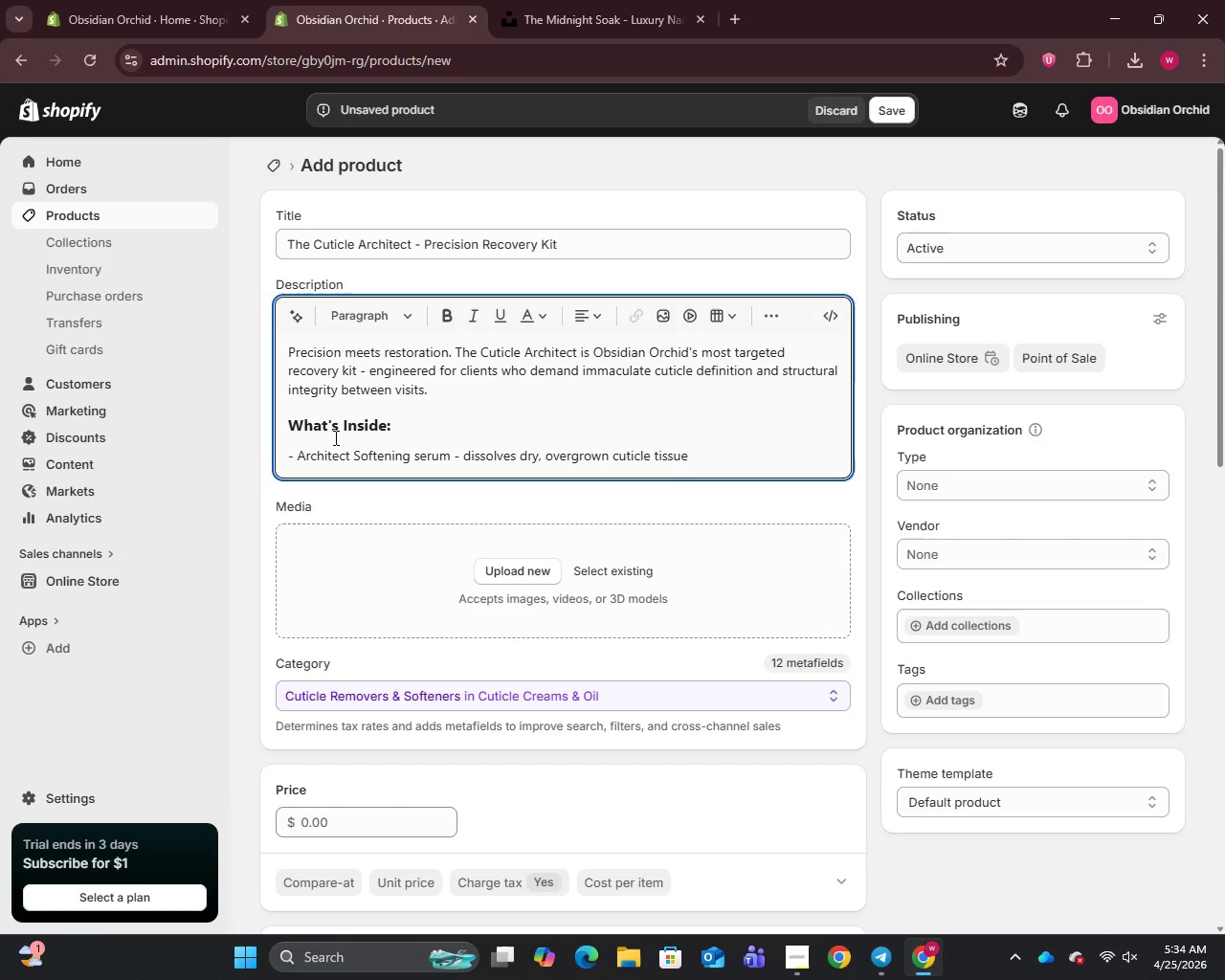 
key(Enter)
 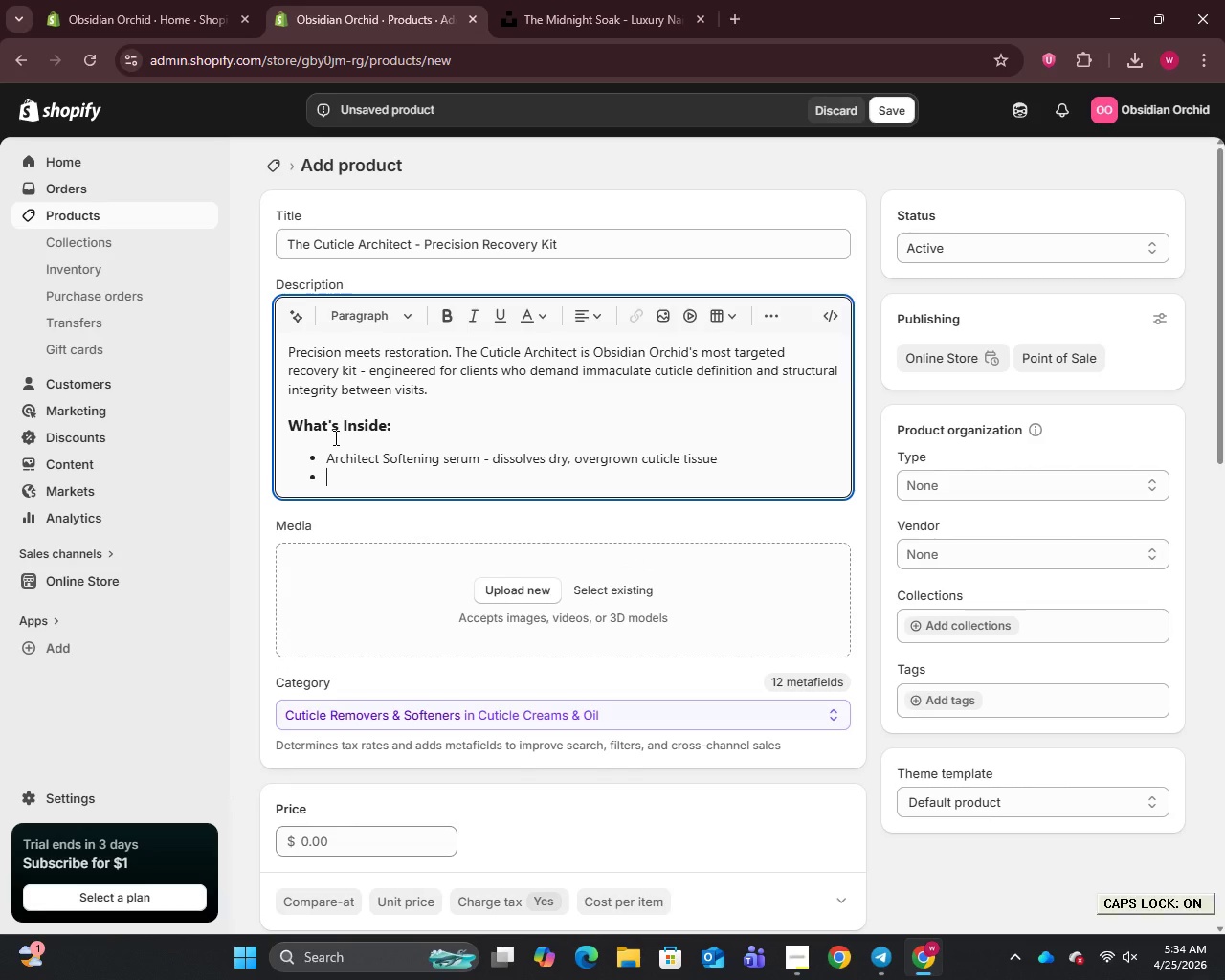 
type(Gold-Tip Pusher Tool - surgical-grade stainless steel precision tool)
 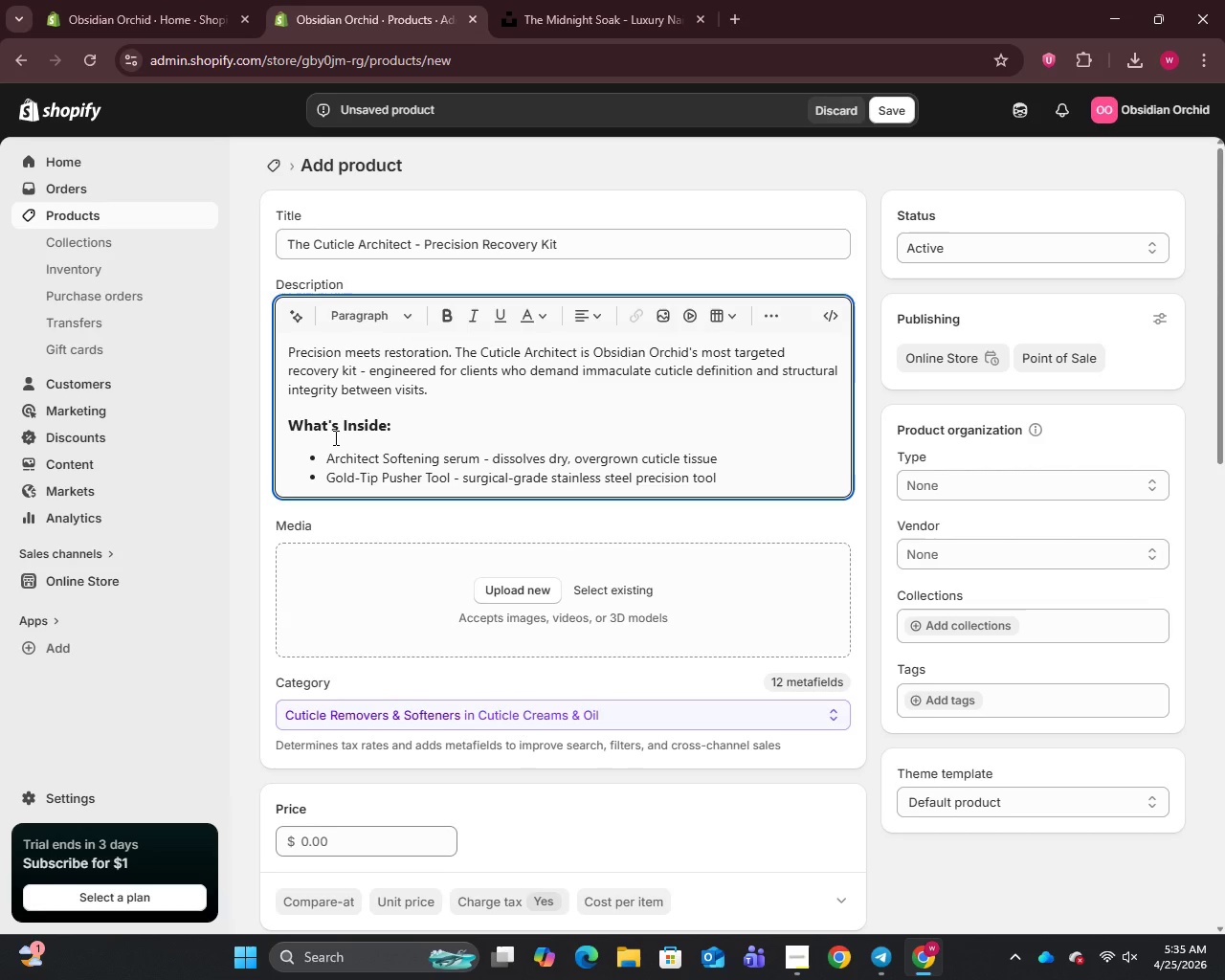 
key(Enter)
 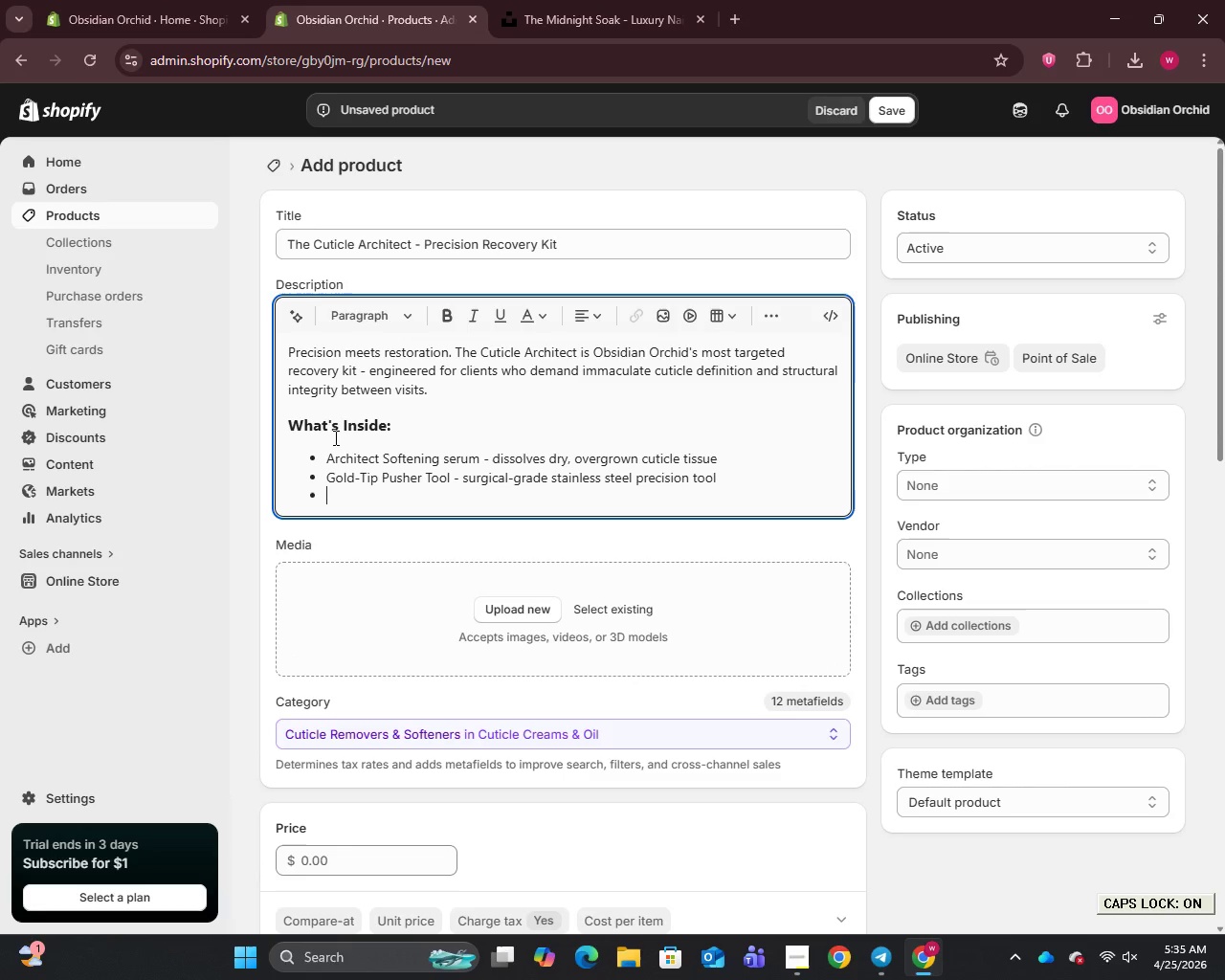 
type(Fortifying Base Coat - strengh)
 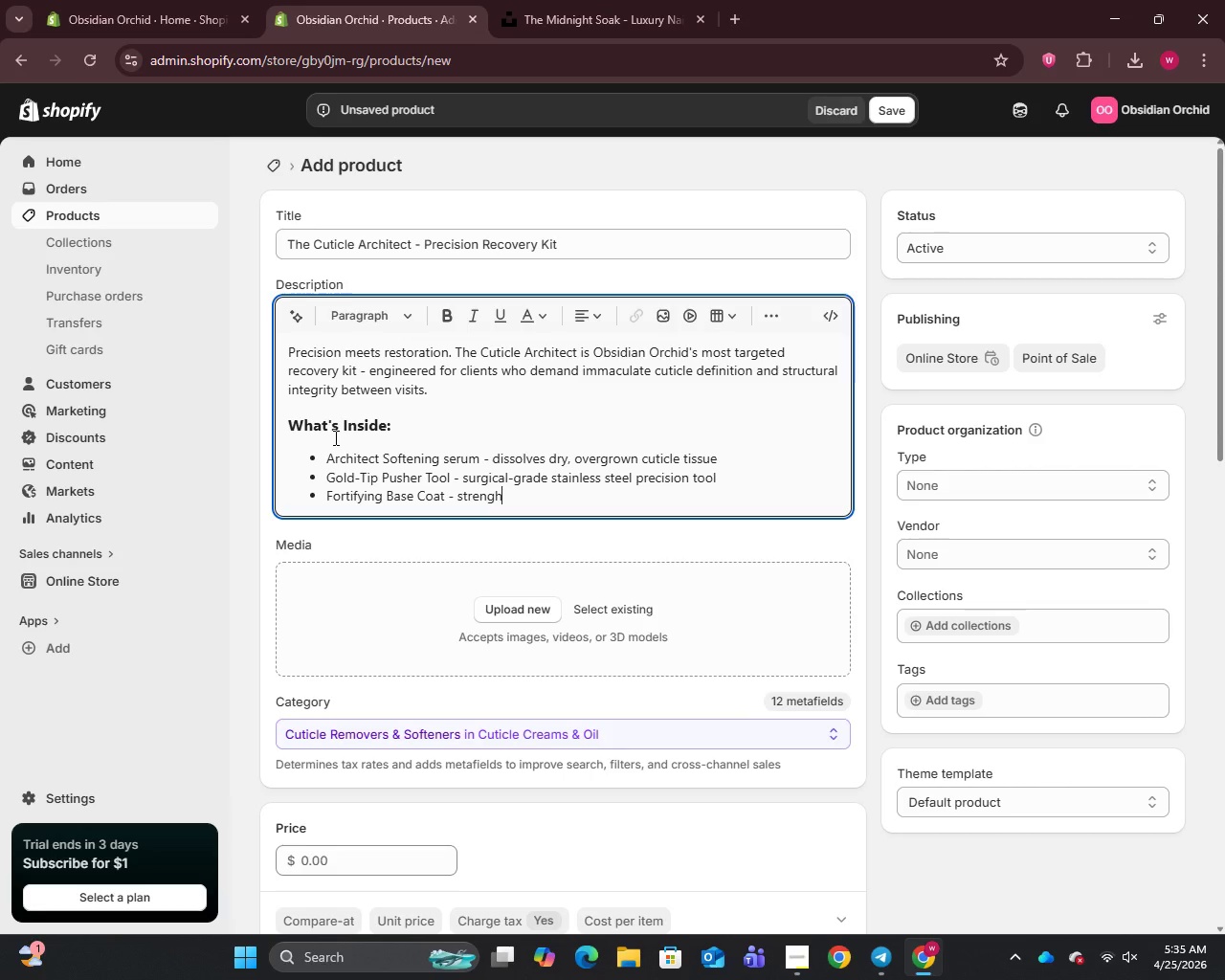 
type(ens the natural nail plate beneath extensions)
 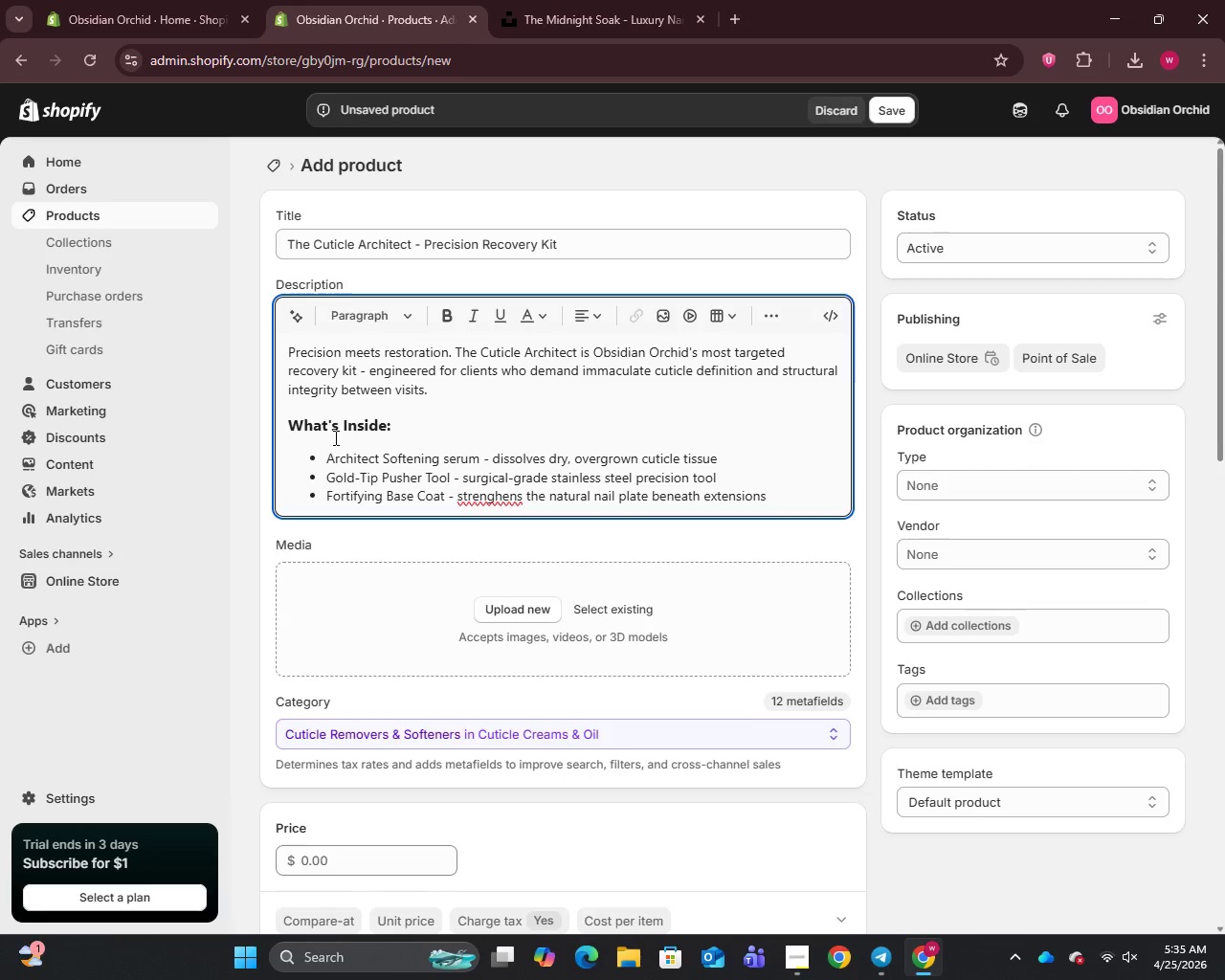 
key(Enter)
 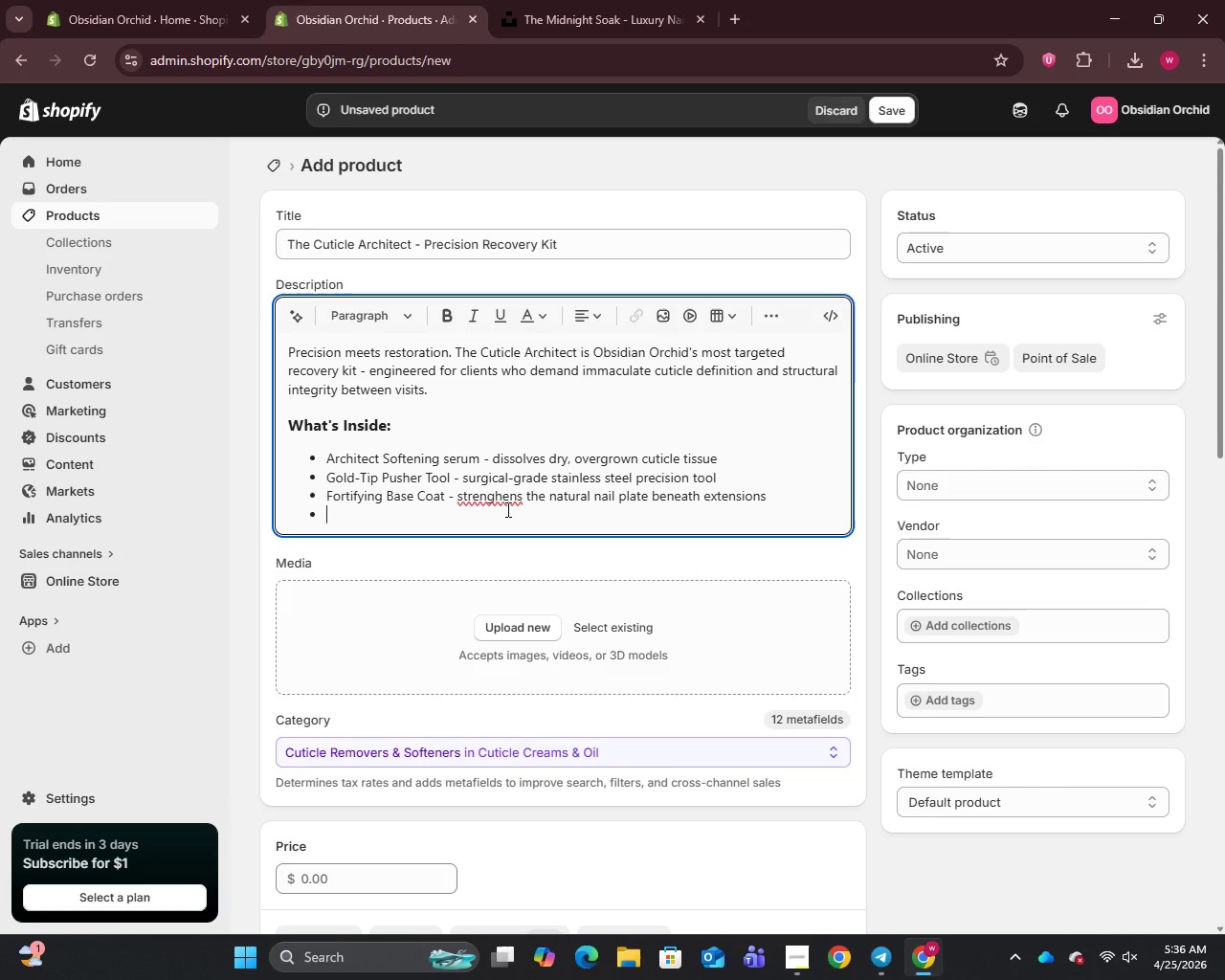 
wait(9.56)
 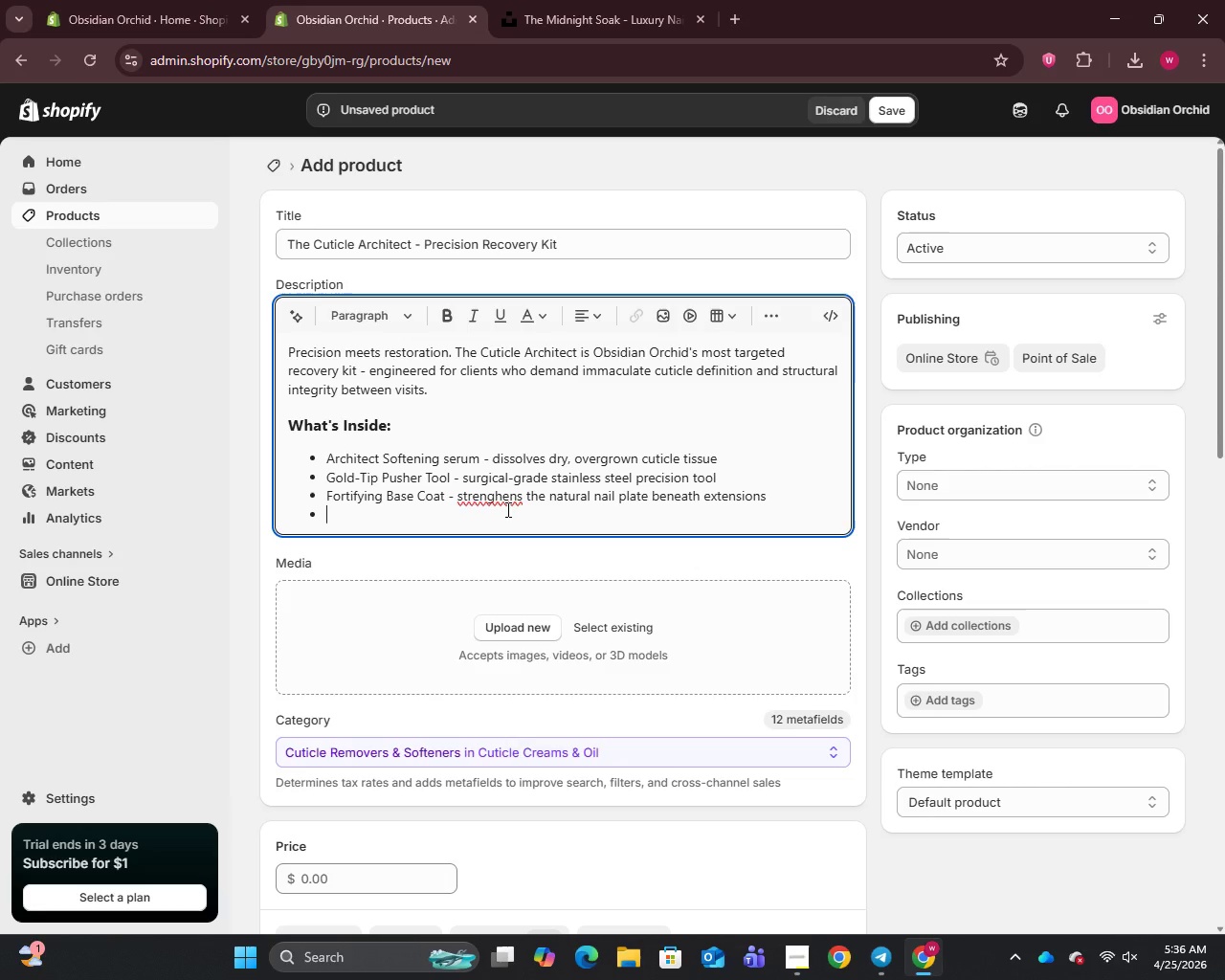 
left_click([493, 497])
 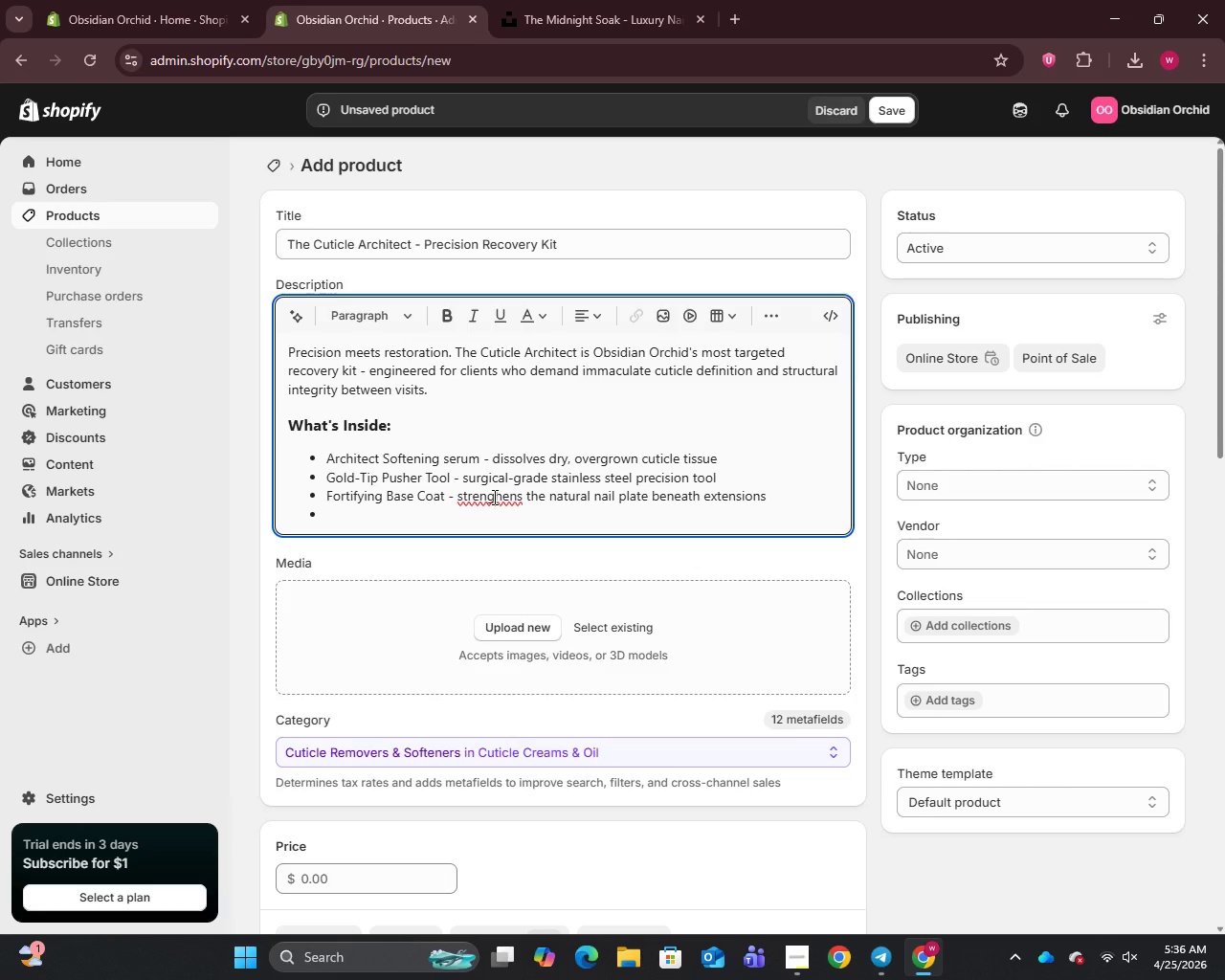 
key(T)
 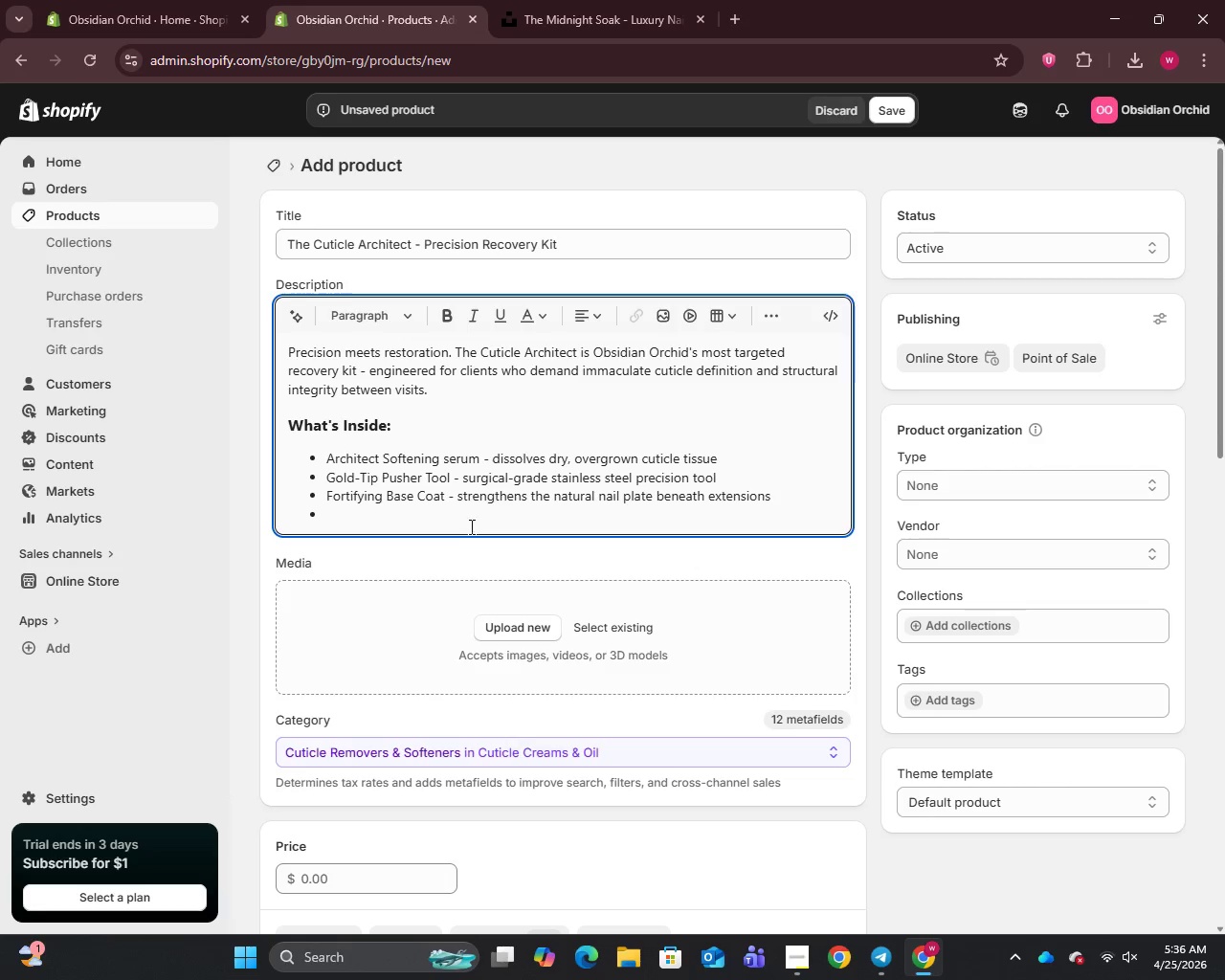 
left_click([464, 529])
 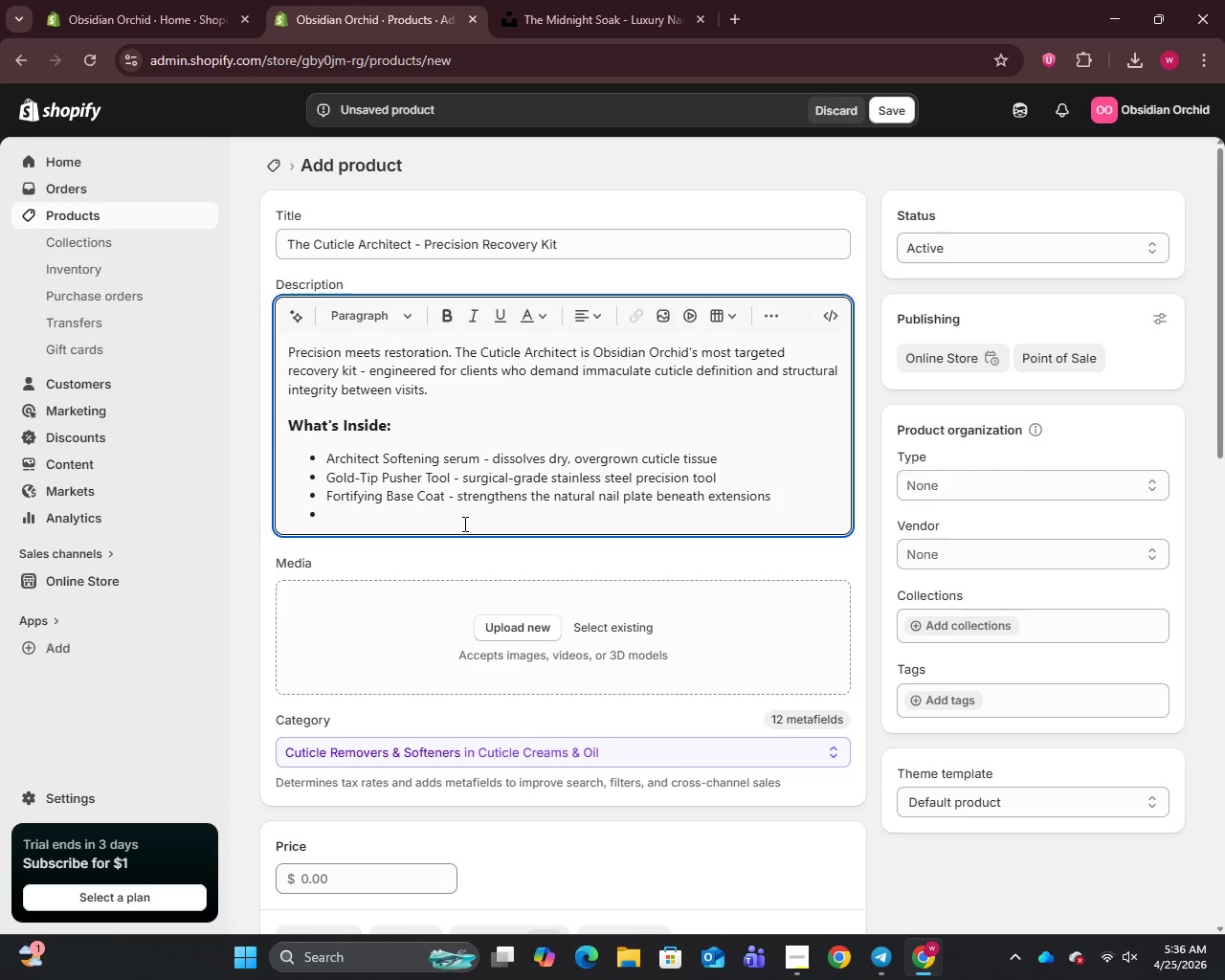 
type(Cuticle Repair Bal,)
key(Backspace)
type(m - concentrated overgrown)
 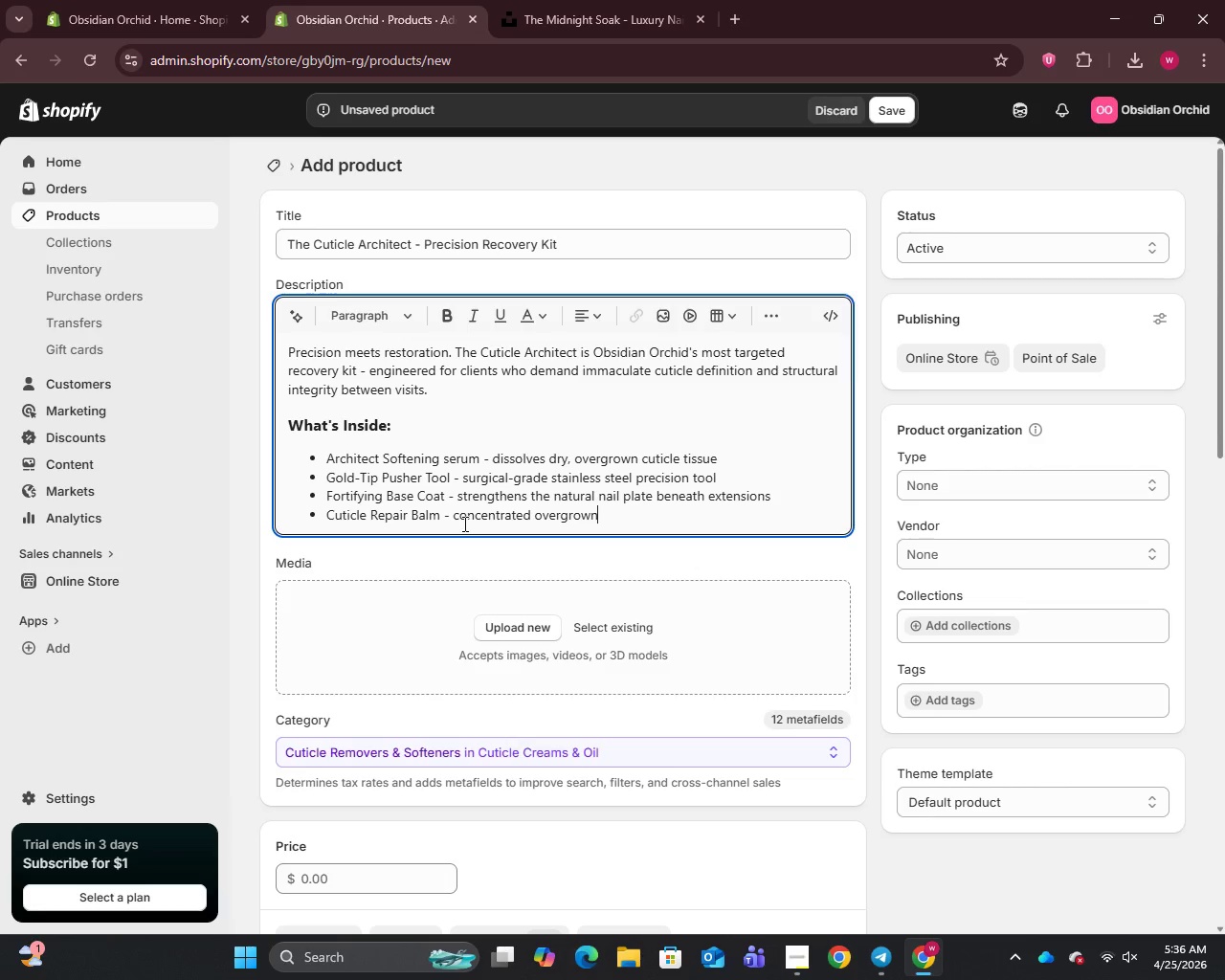 
wait(7.06)
 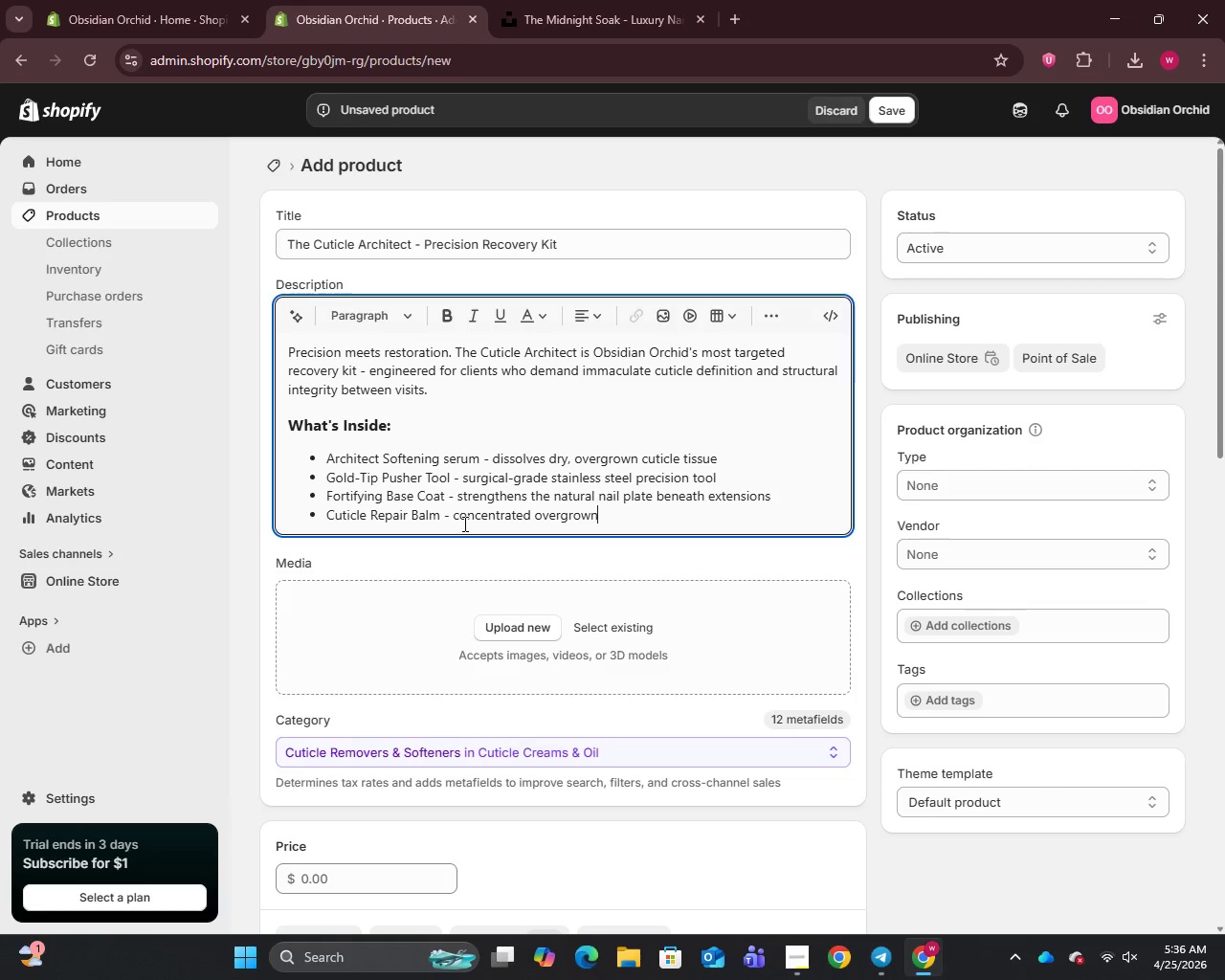 
key(Backspace)
 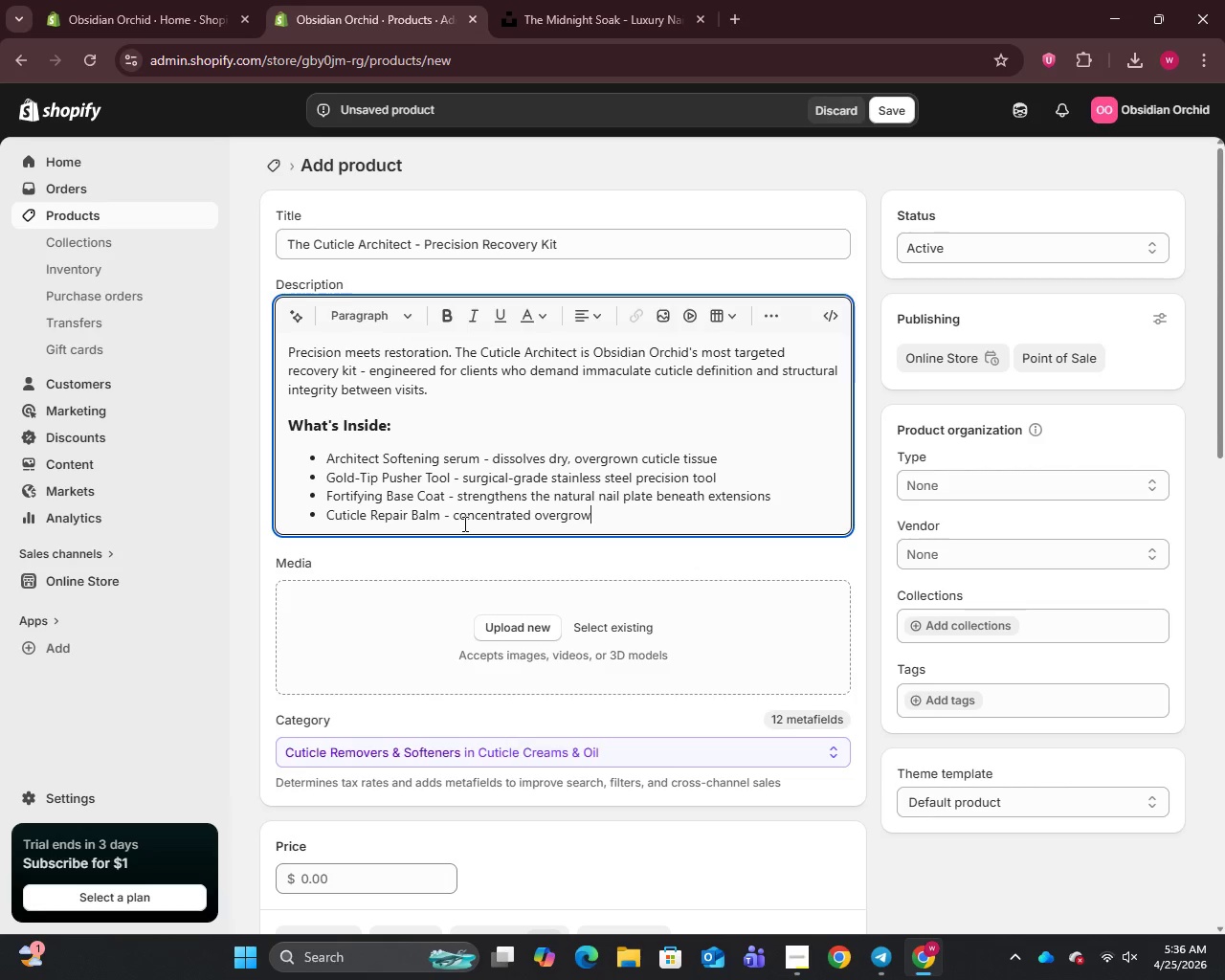 
key(Backspace)
 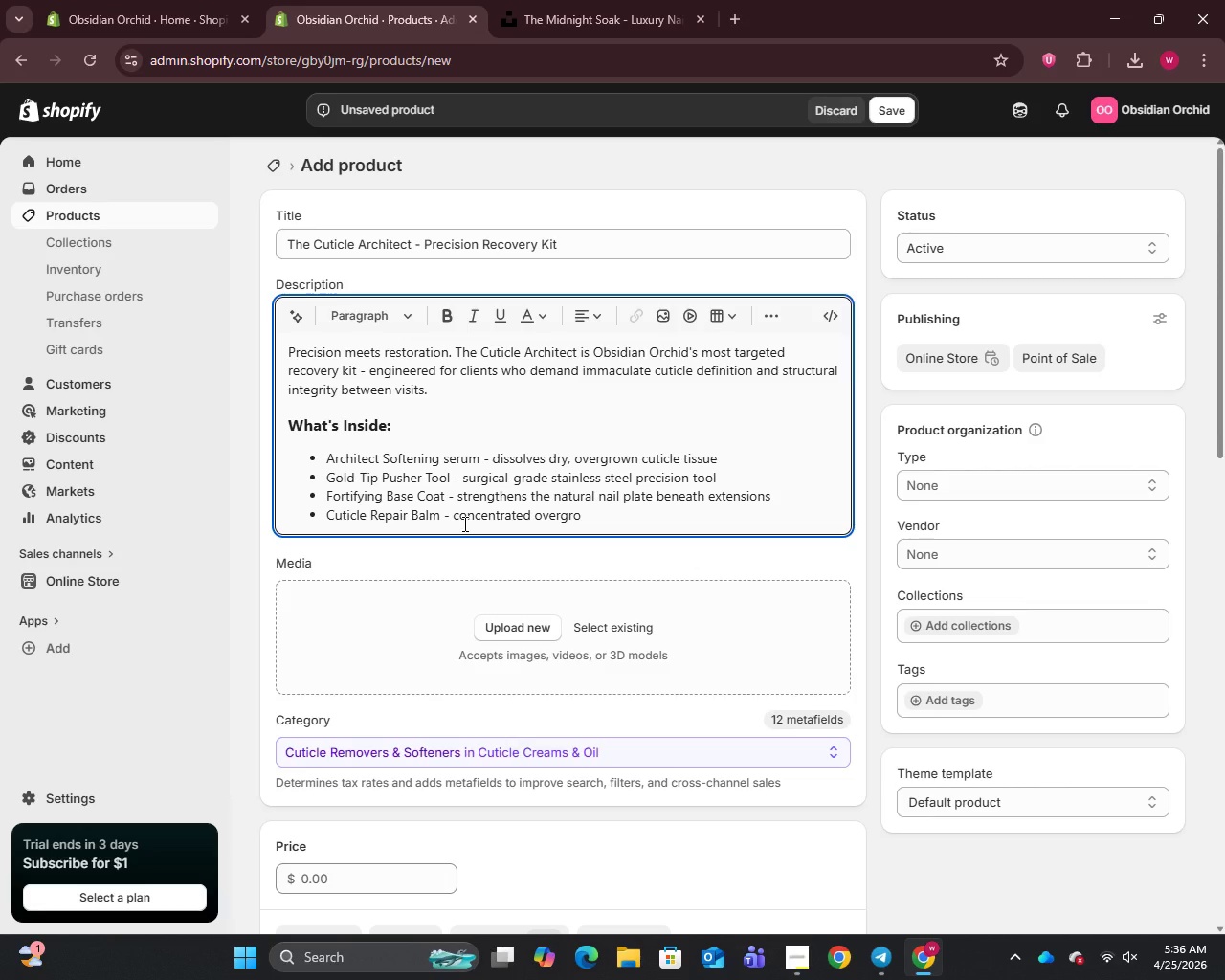 
key(Backspace)
 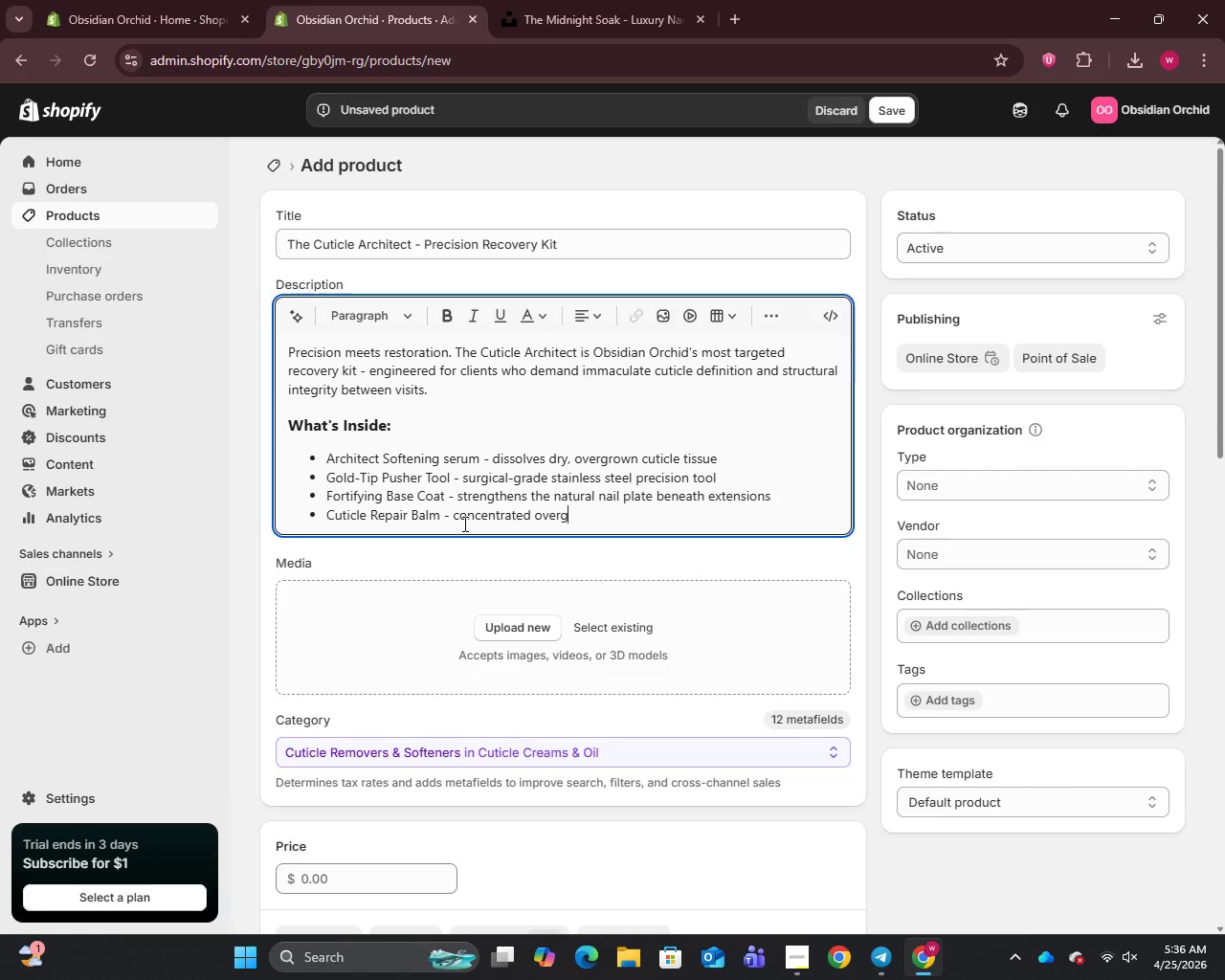 
key(Backspace)
 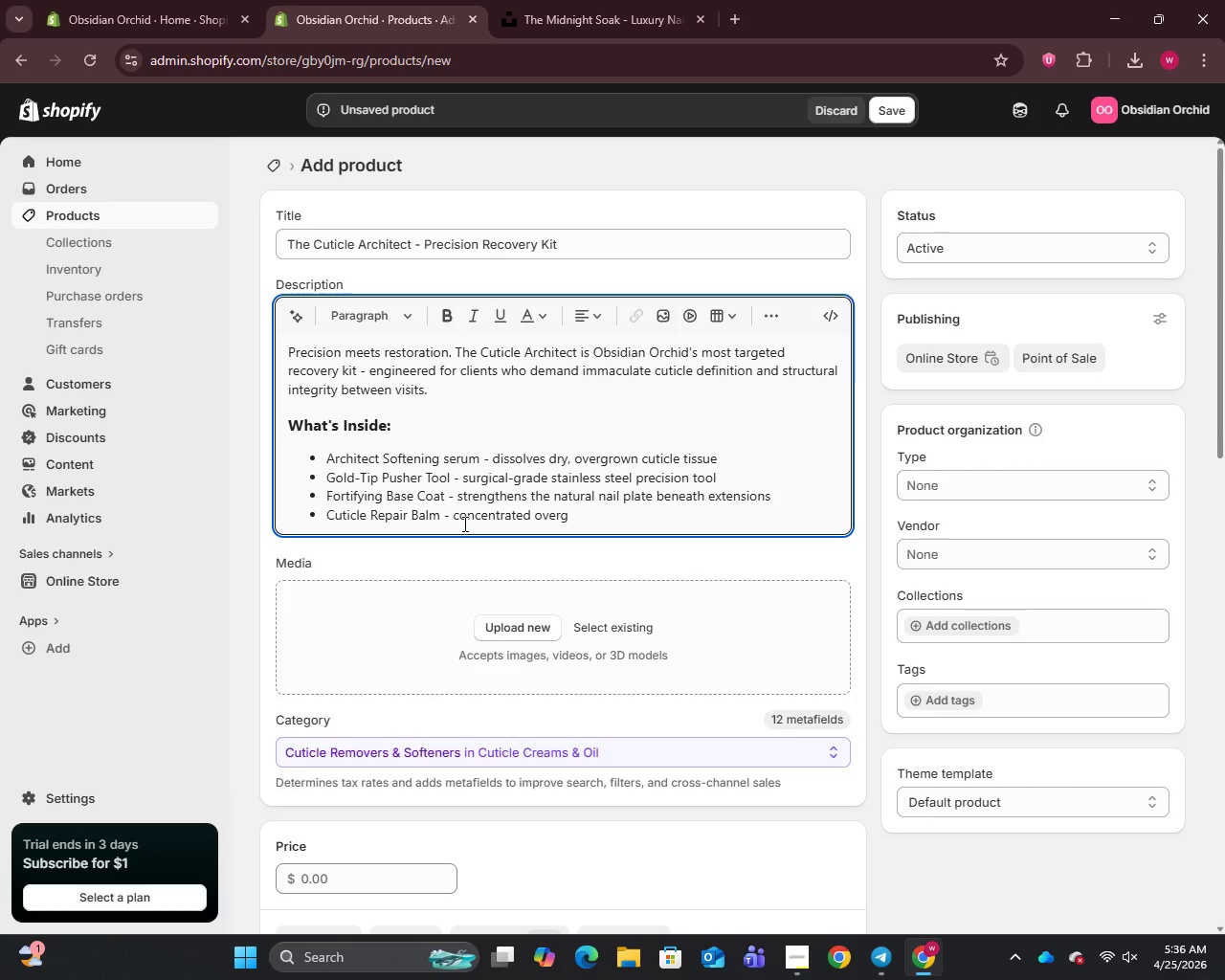 
key(Backspace)
 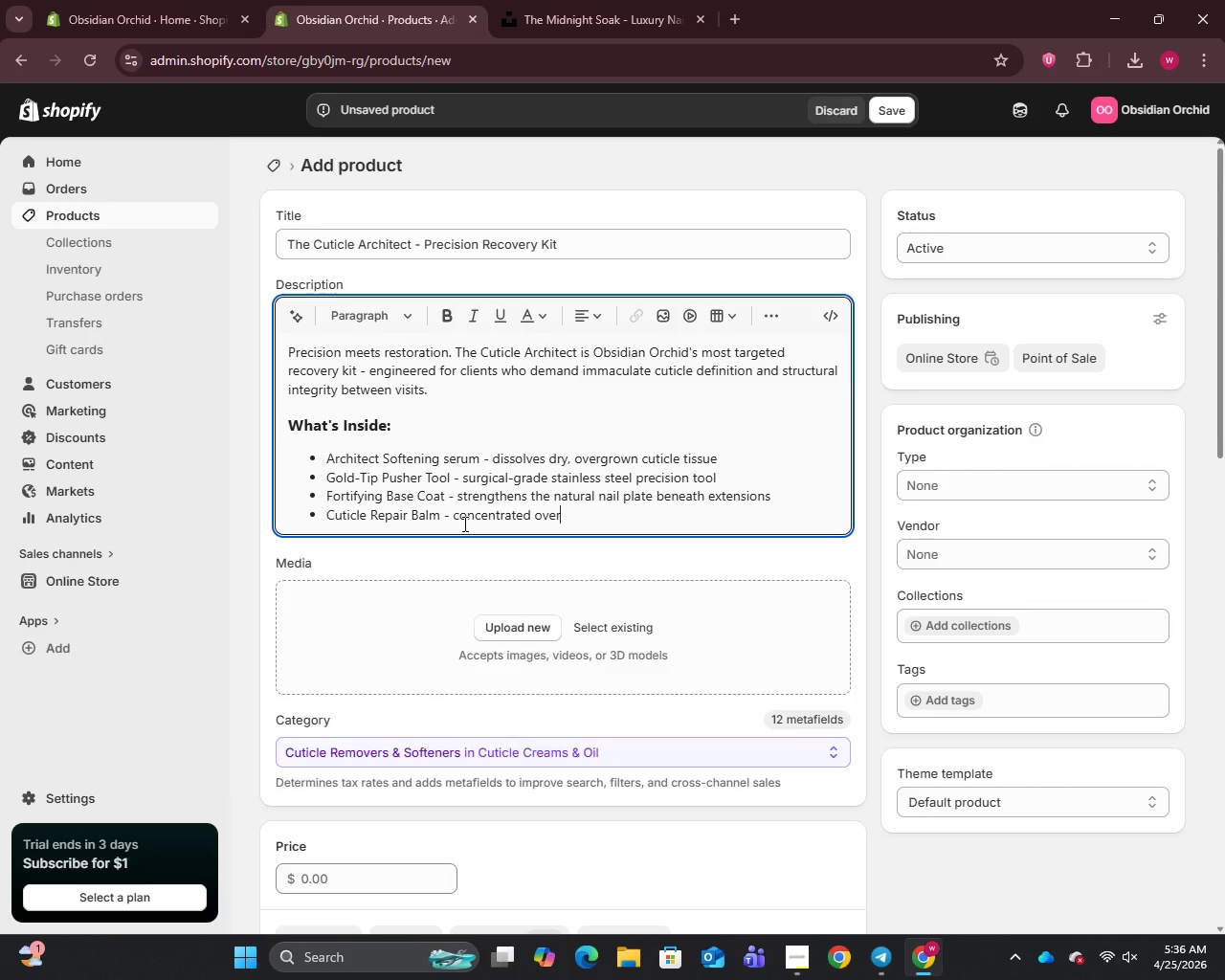 
type(night recovery treatment)
 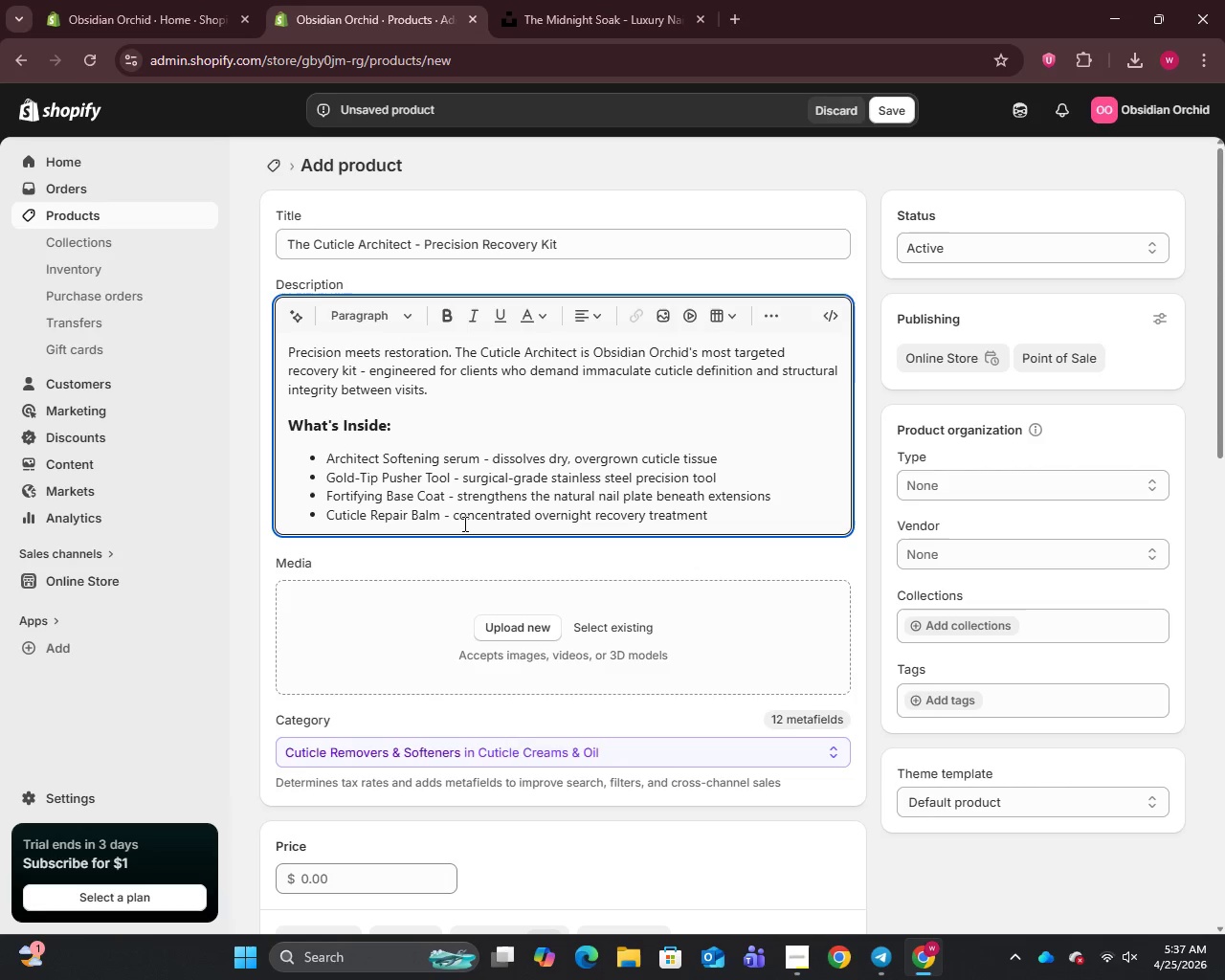 
key(Enter)
 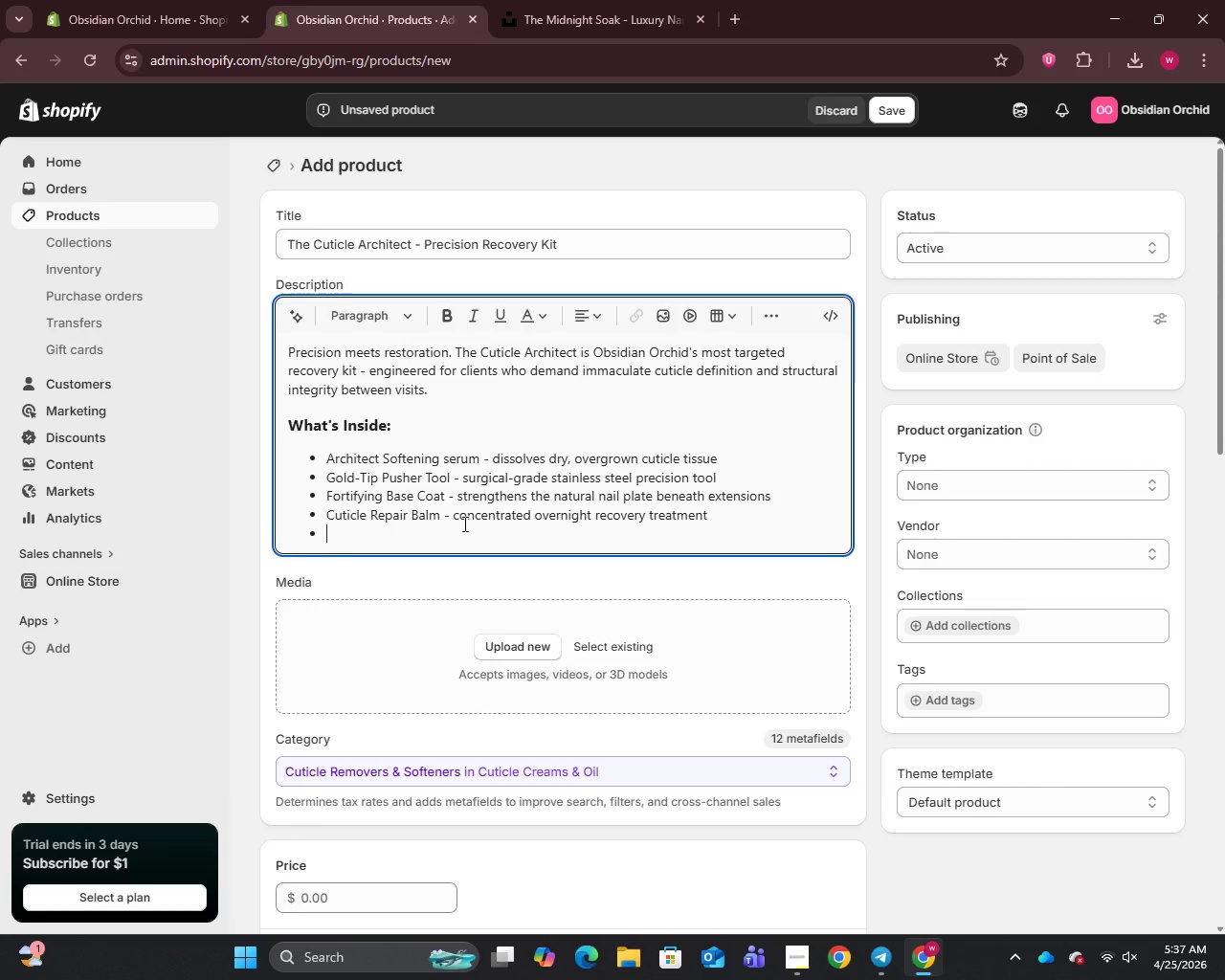 
key(Enter)
 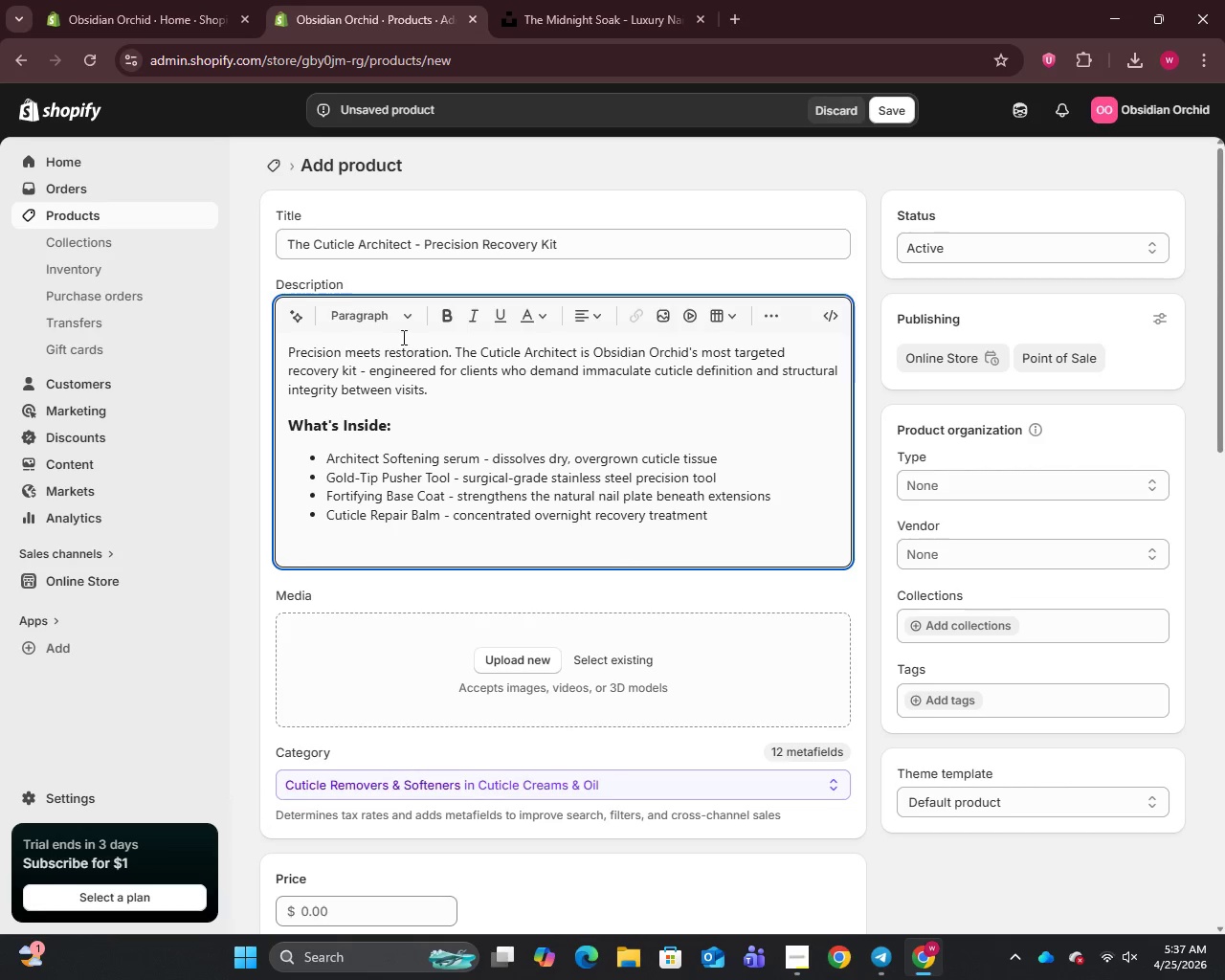 
left_click([401, 315])
 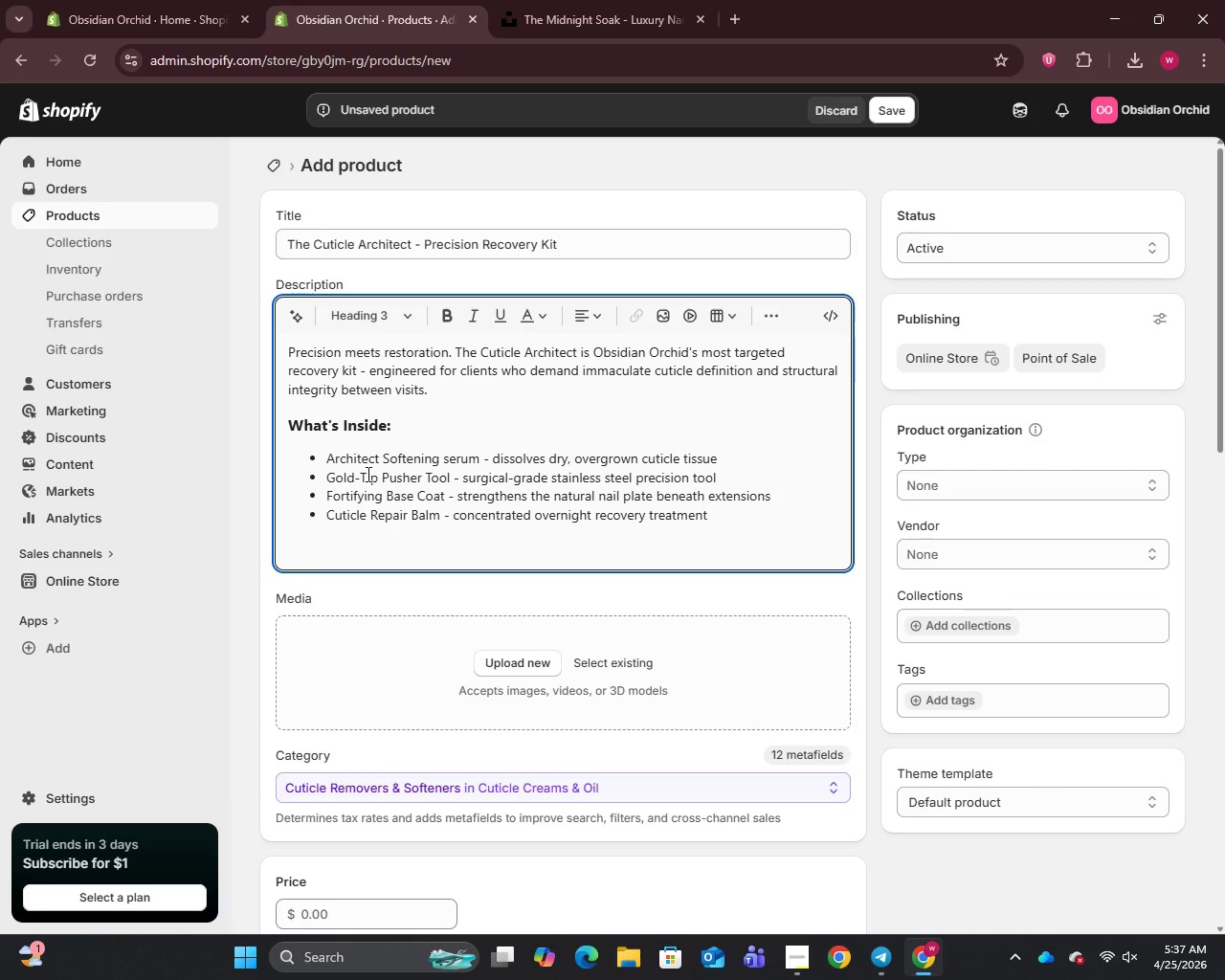 
type(Key BENEFITS:)
 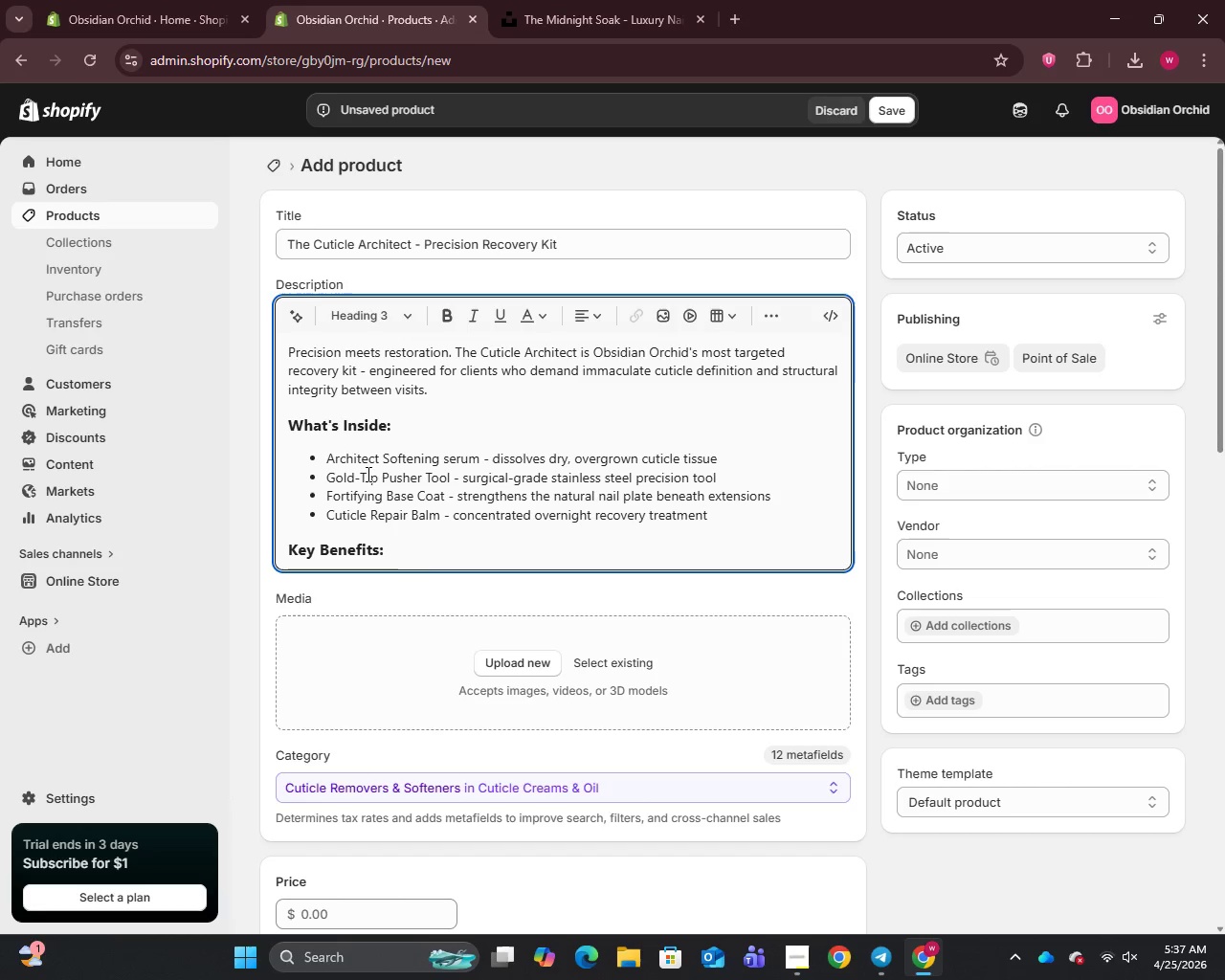 
hold_key(key=CapsLock, duration=0.36)
 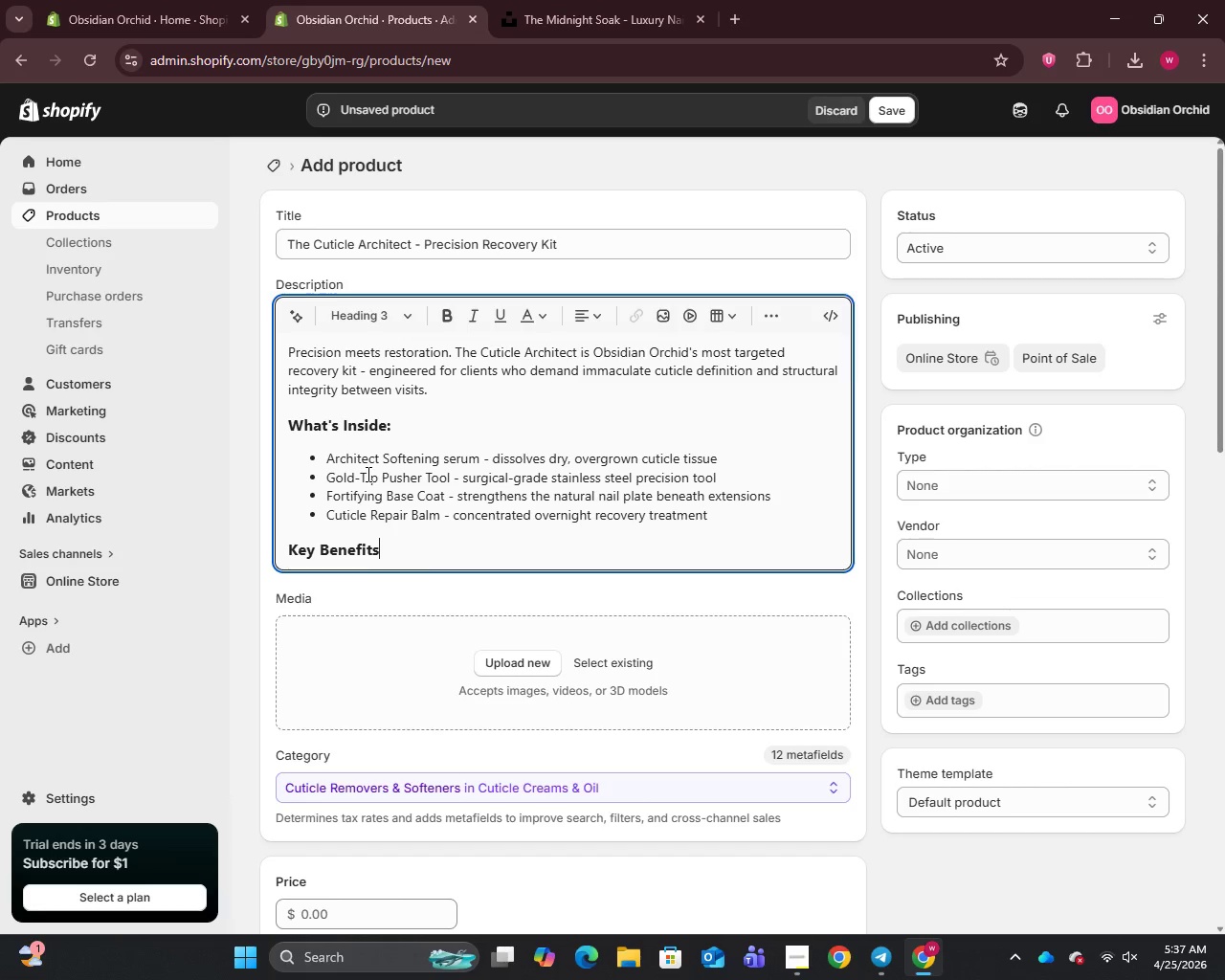 
key(Enter)
 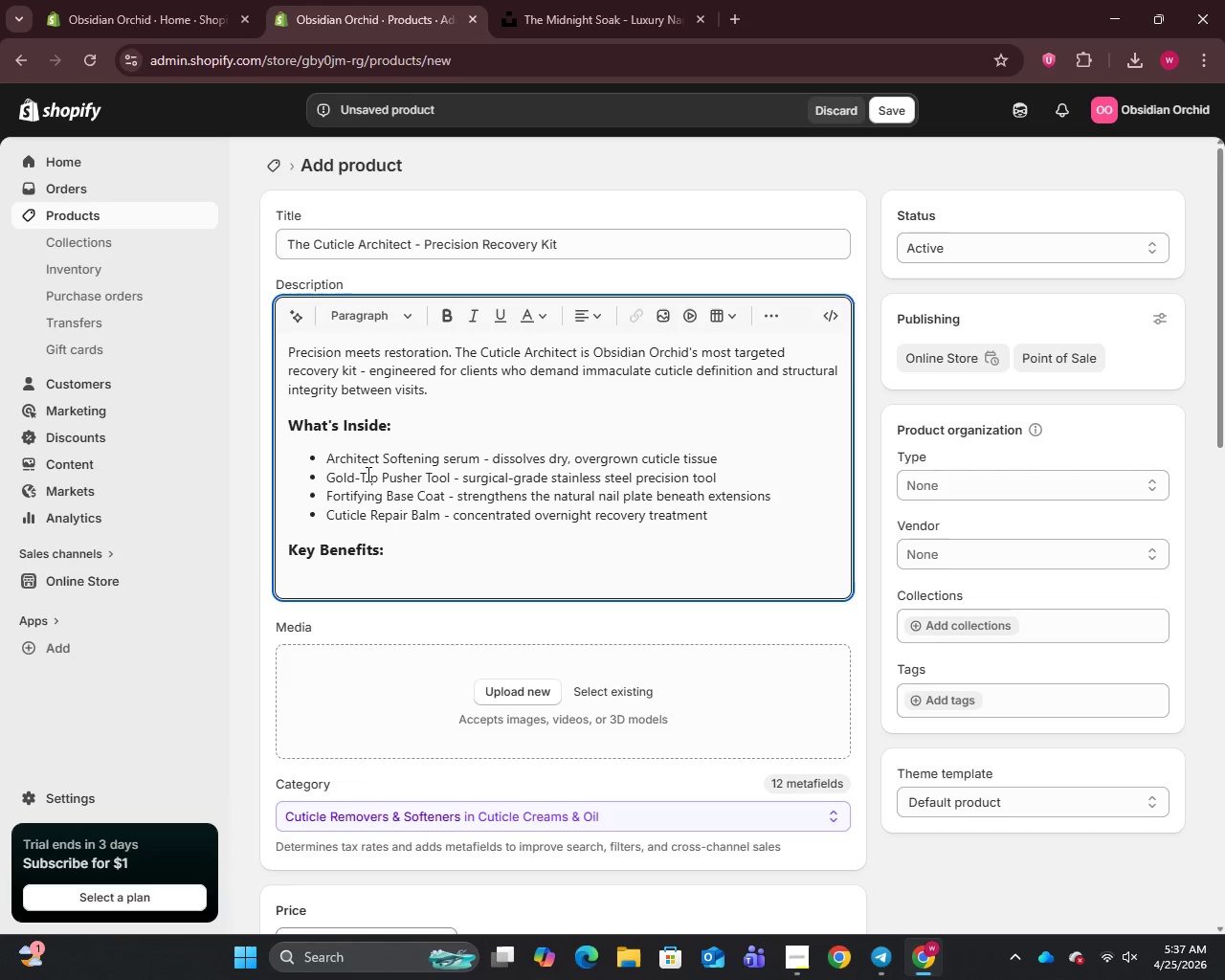 
type(- Eliminate)
 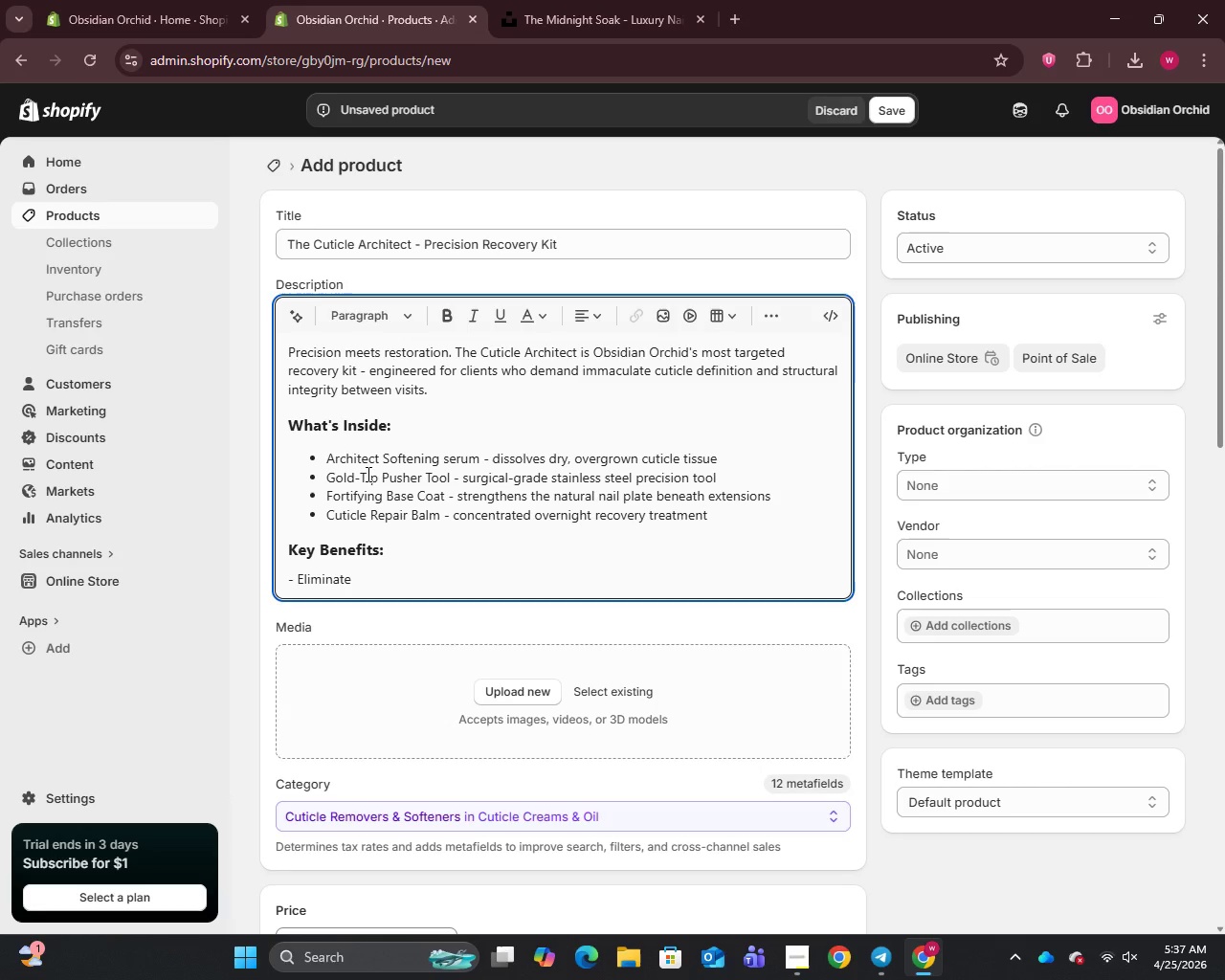 
type(s lifting caused by overgrown cuticle edges)
 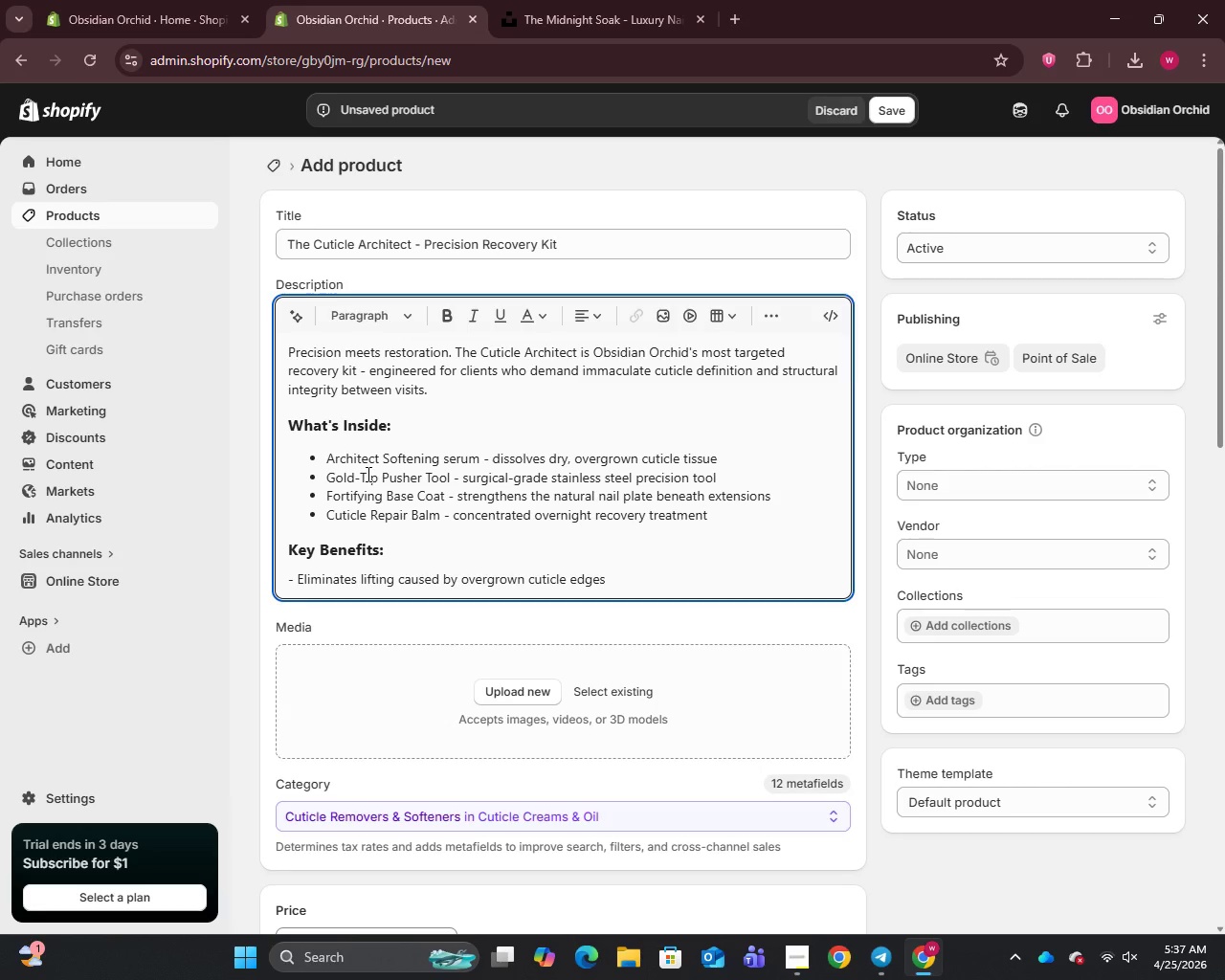 
key(Enter)
 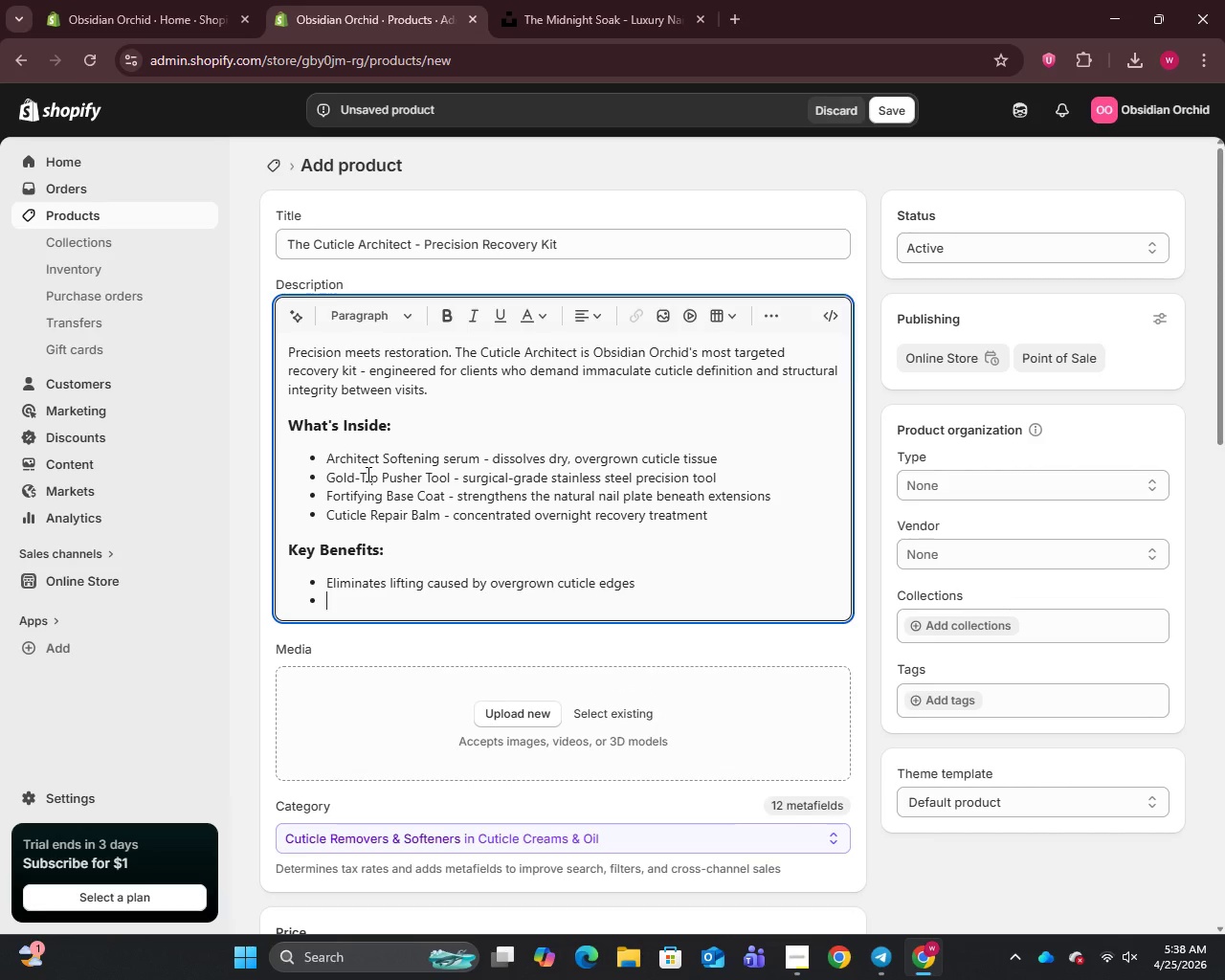 
type(Reinfoe)
key(Backspace)
type(rces nail plate structure to reduce breakage)
 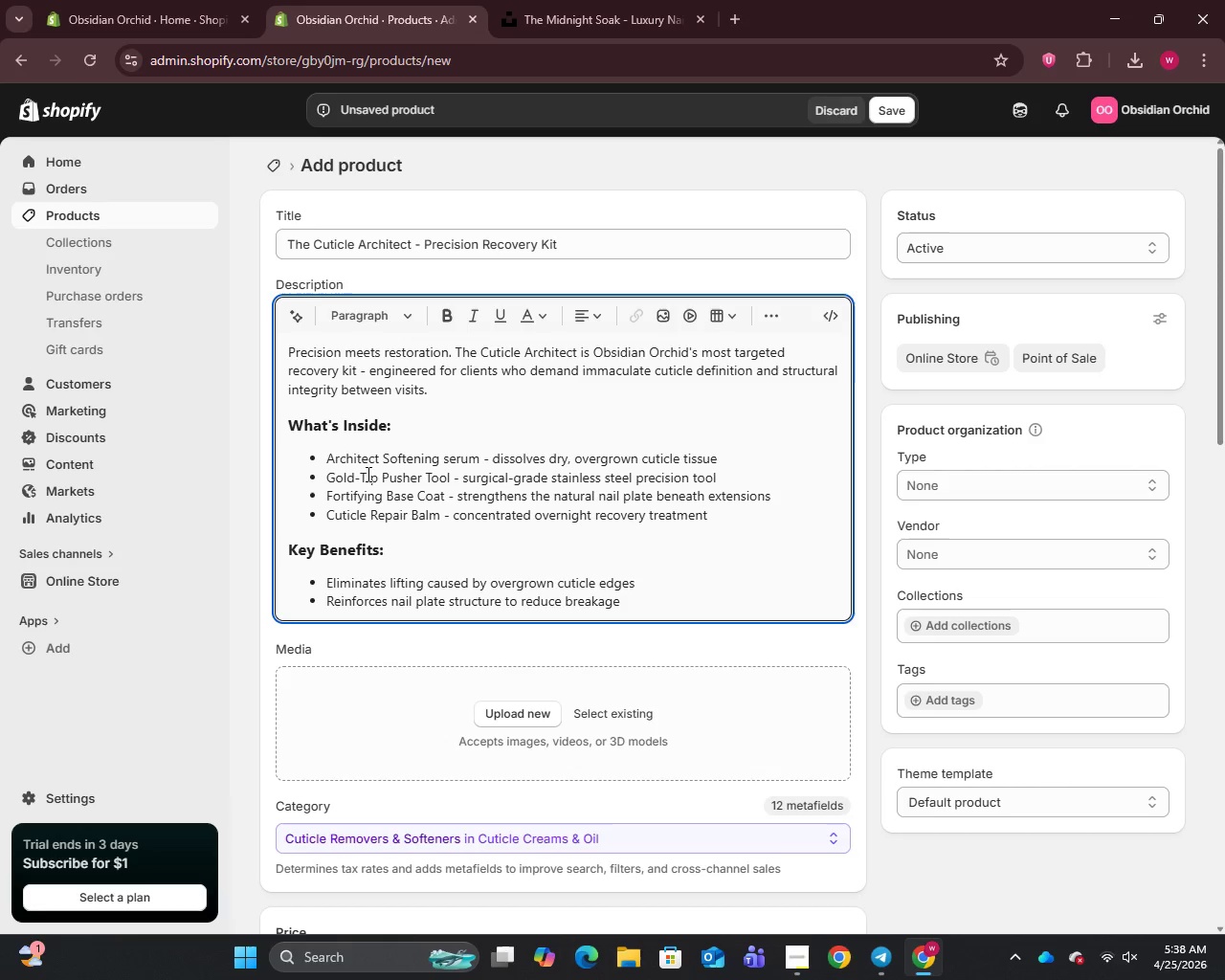 
key(Enter)
 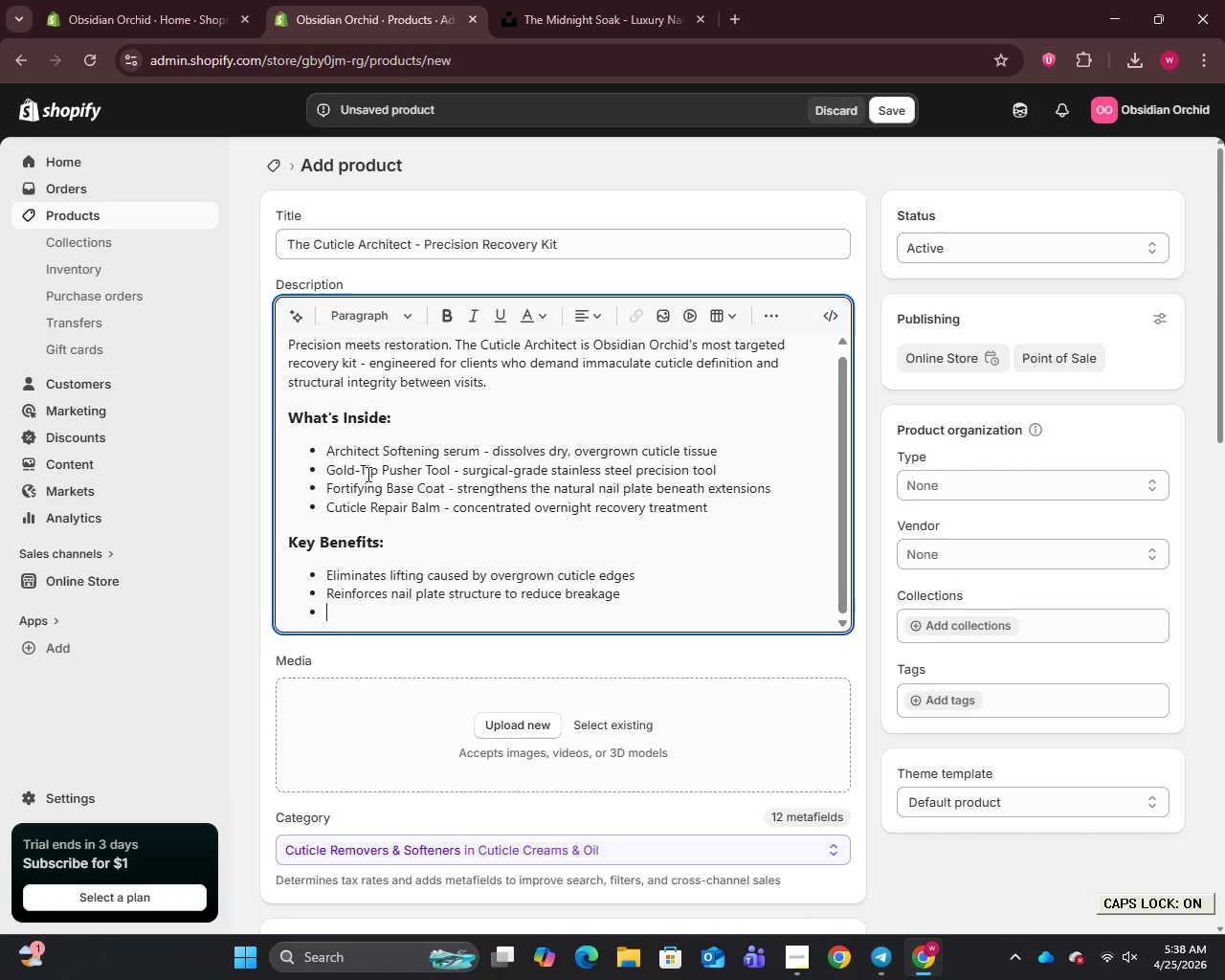 
type(Promotes healthy, accelerated nail groth)
 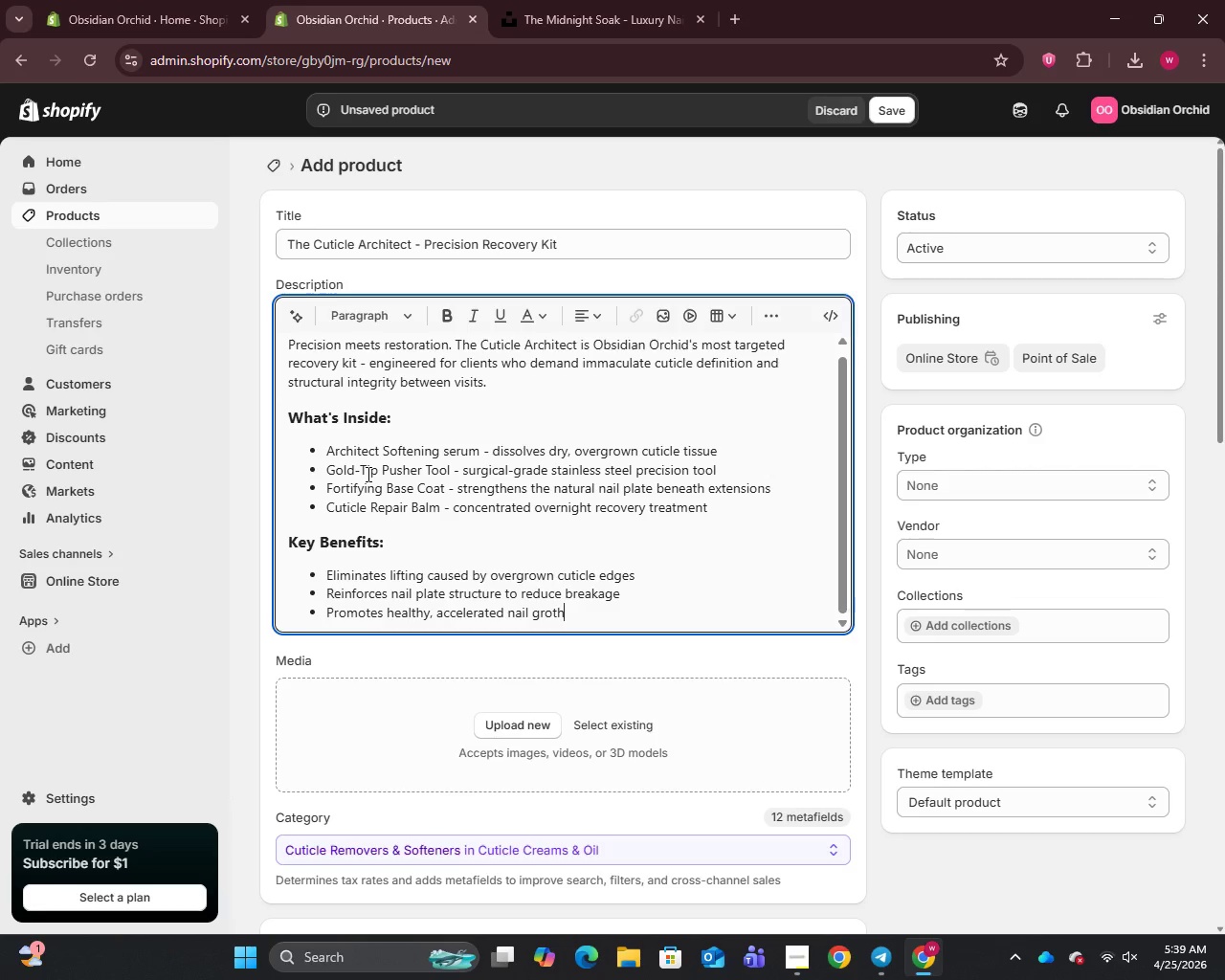 
key(Enter)
 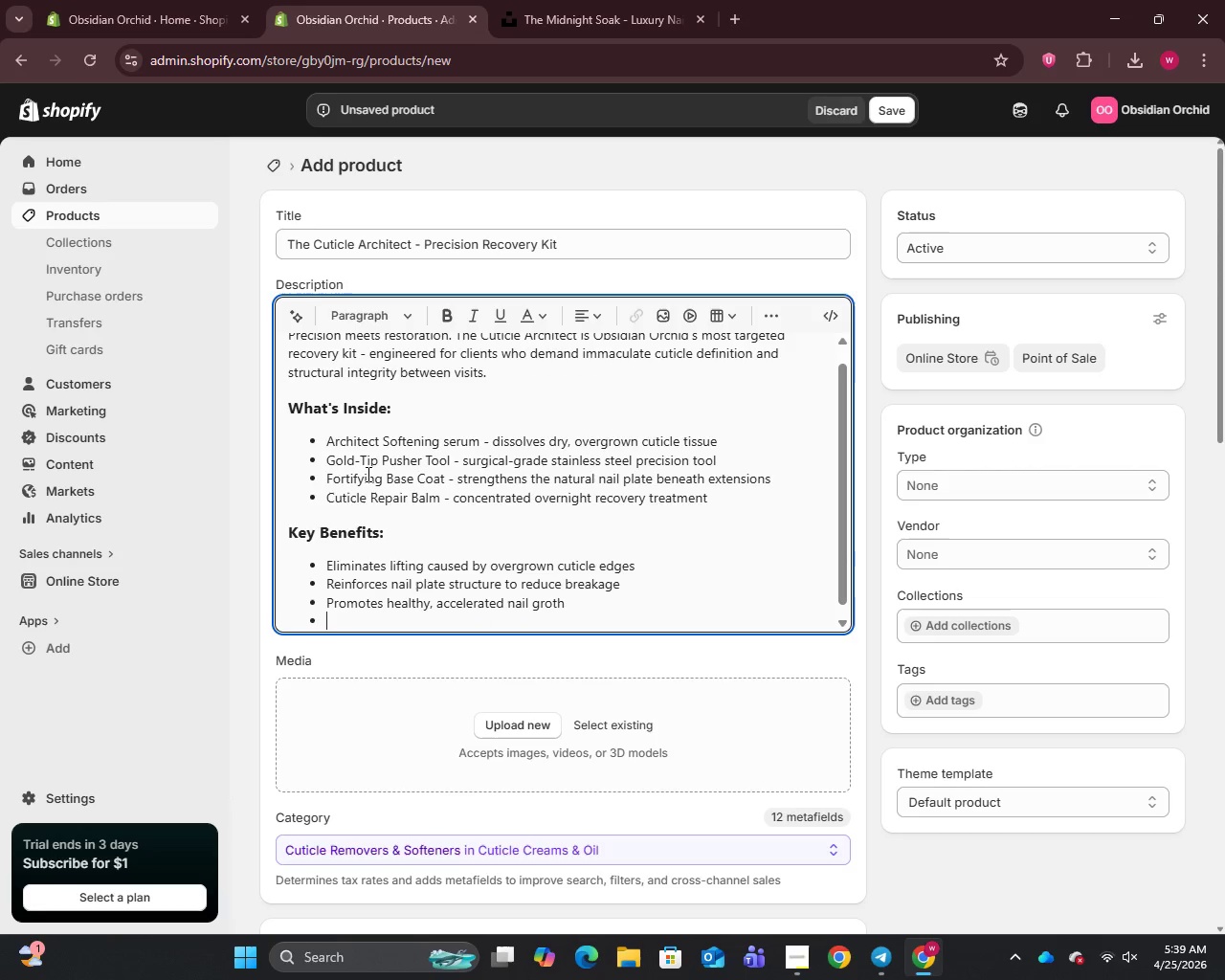 
type(Formulated without harsh acids - safe for daily maintenance)
 